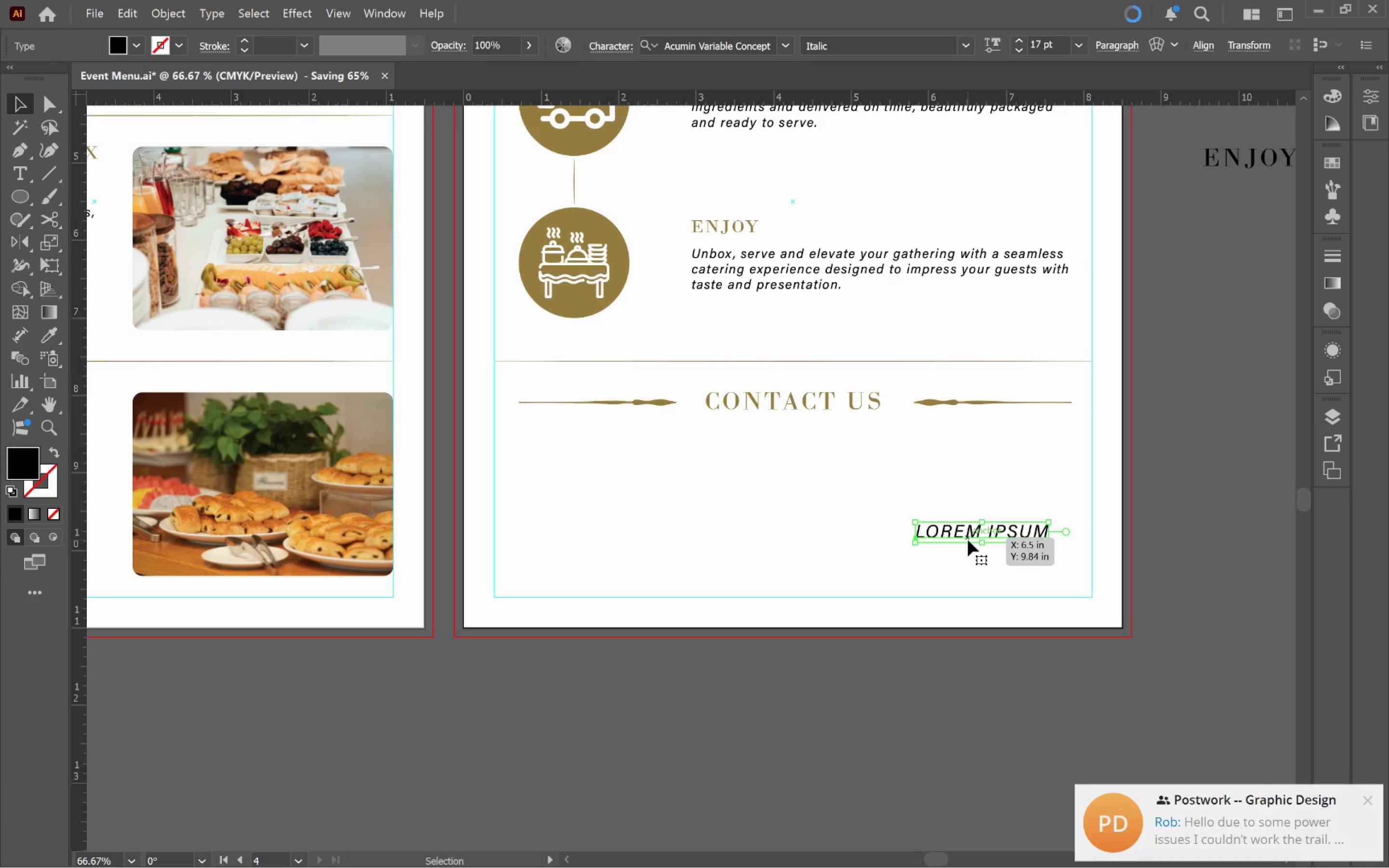 
key(Backspace)
 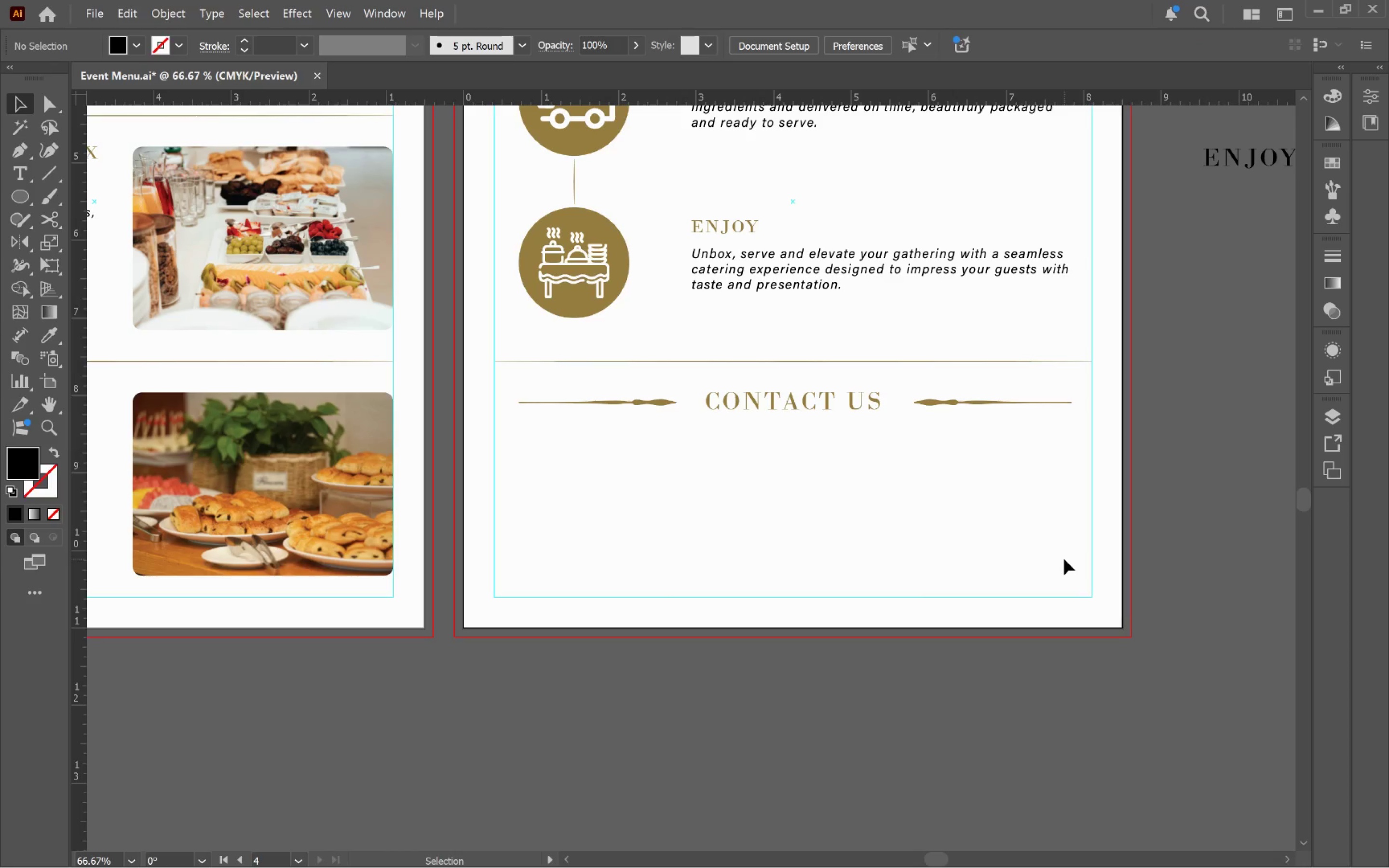 
wait(13.15)
 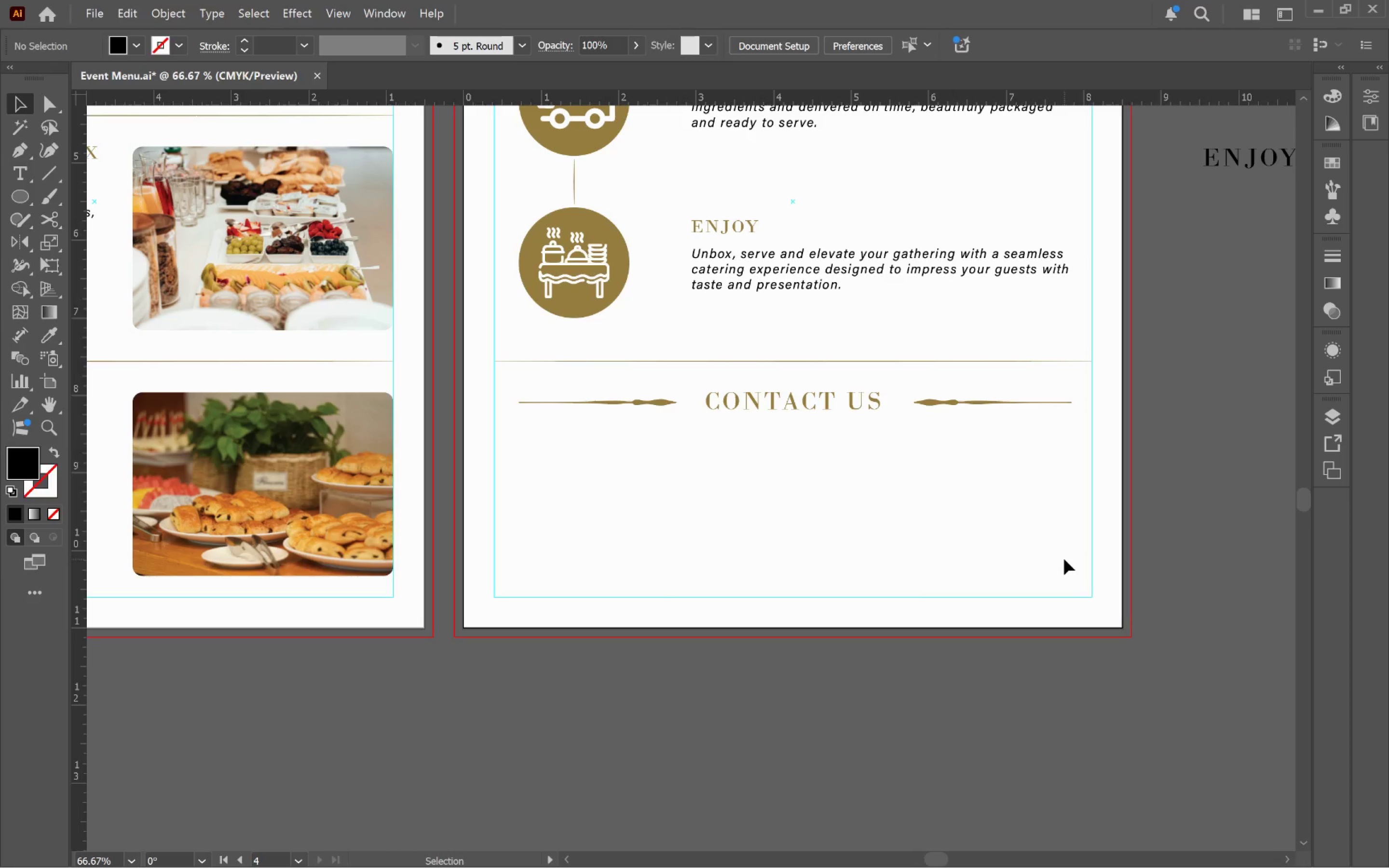 
left_click([1158, 583])
 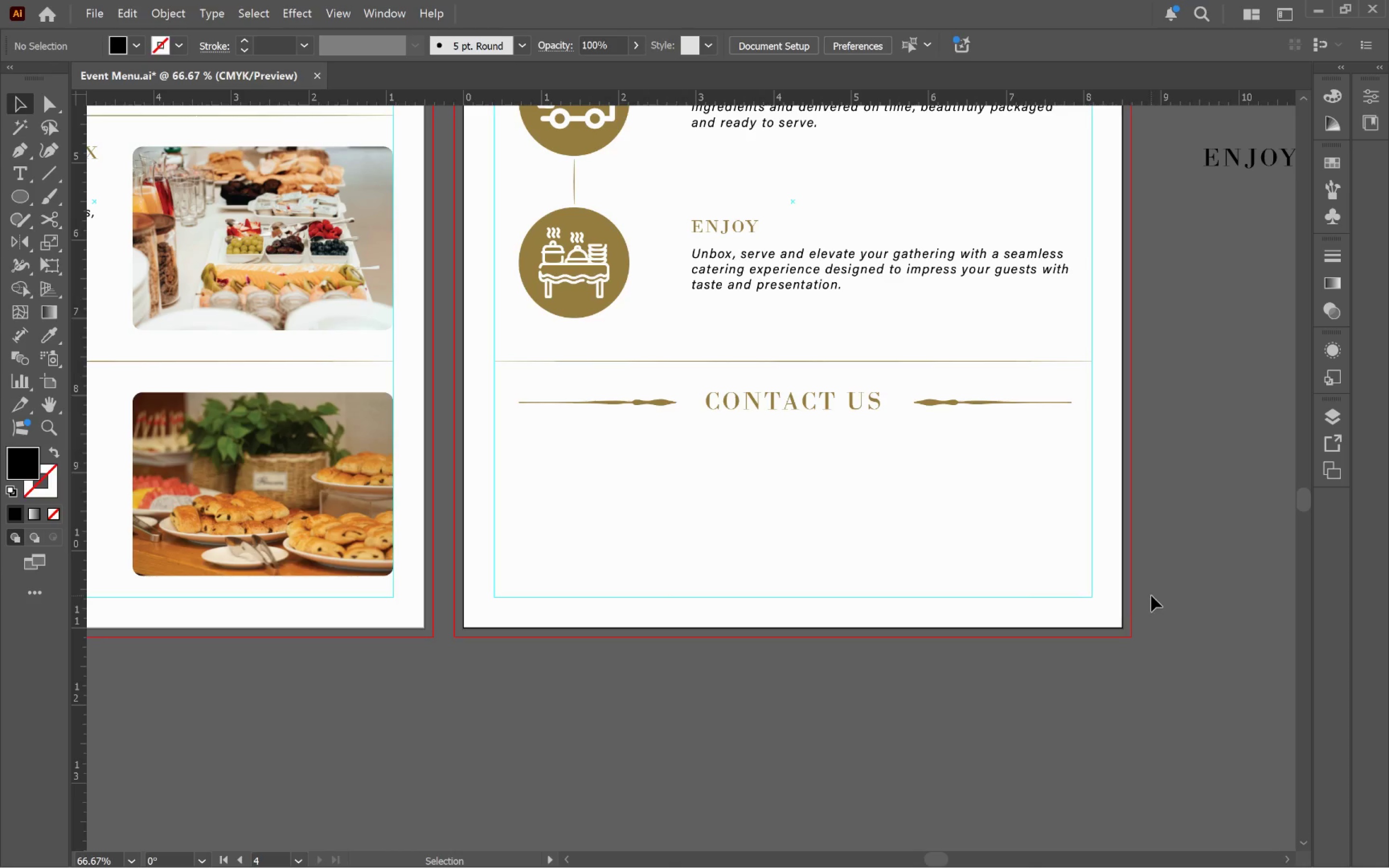 
hold_key(key=AltLeft, duration=0.67)
scroll: coordinate [1154, 590], scroll_direction: down, amount: 3.0
 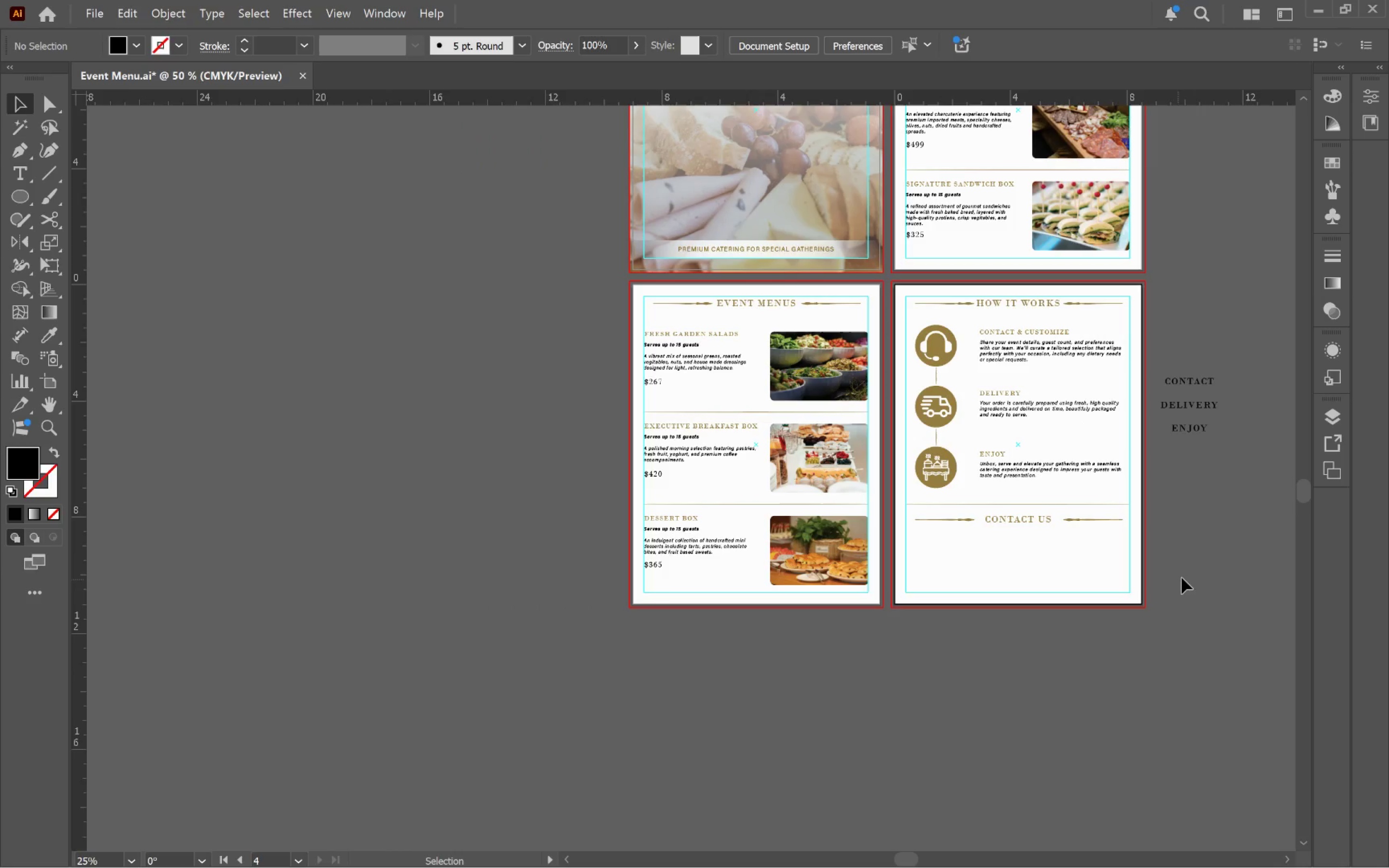 
hold_key(key=Space, duration=1.53)
 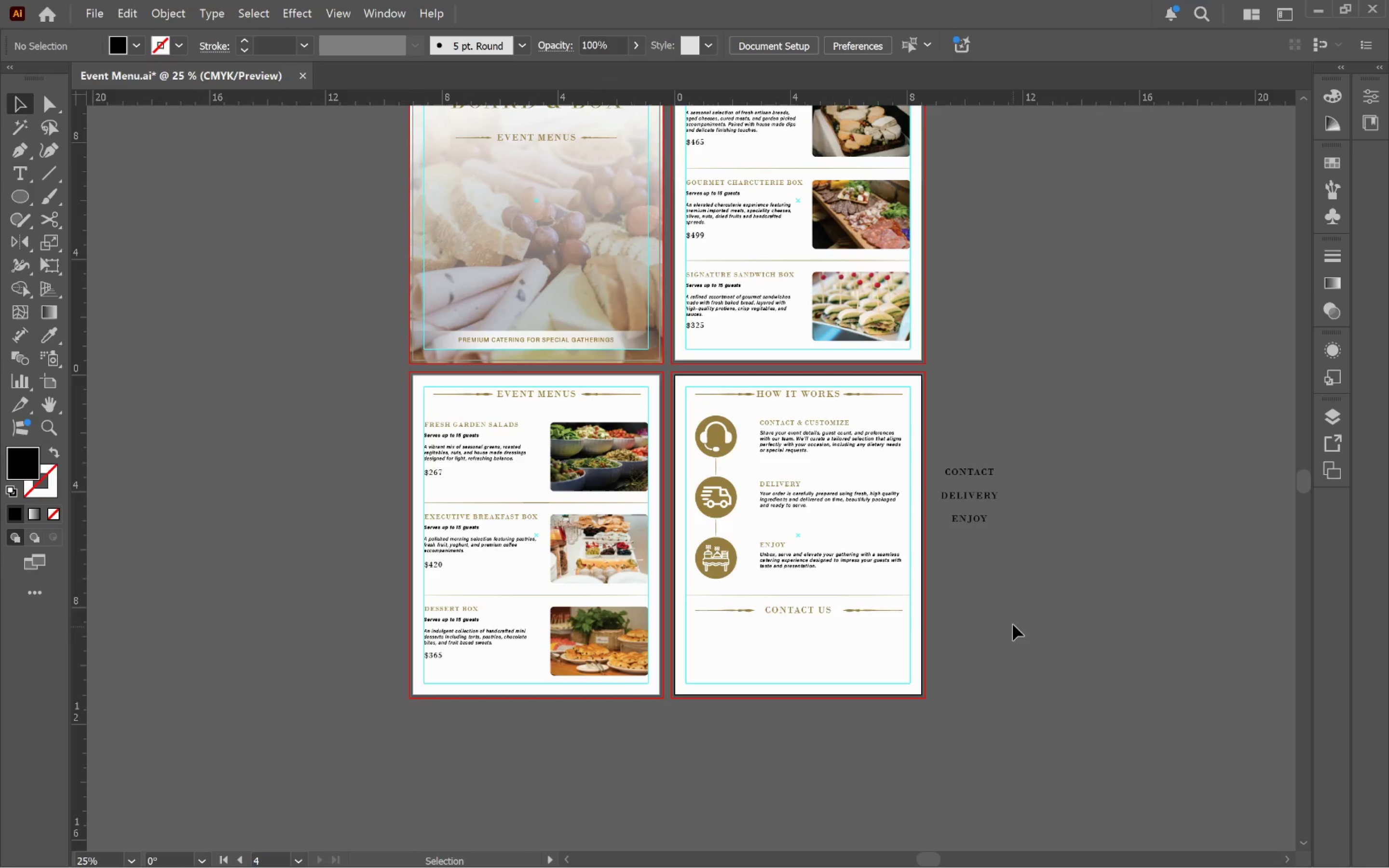 
left_click_drag(start_coordinate=[1213, 561], to_coordinate=[993, 651])
 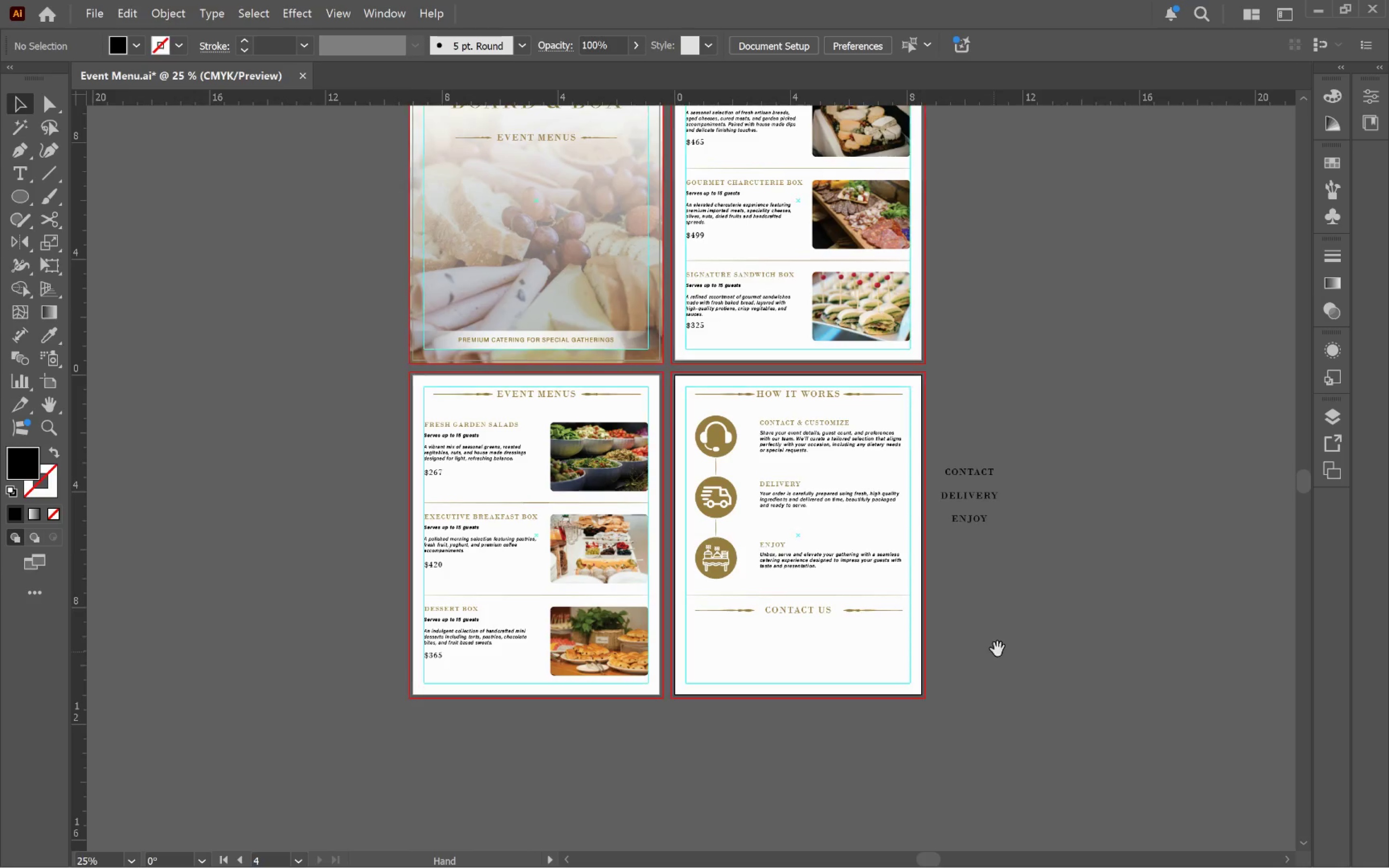 
key(Space)
 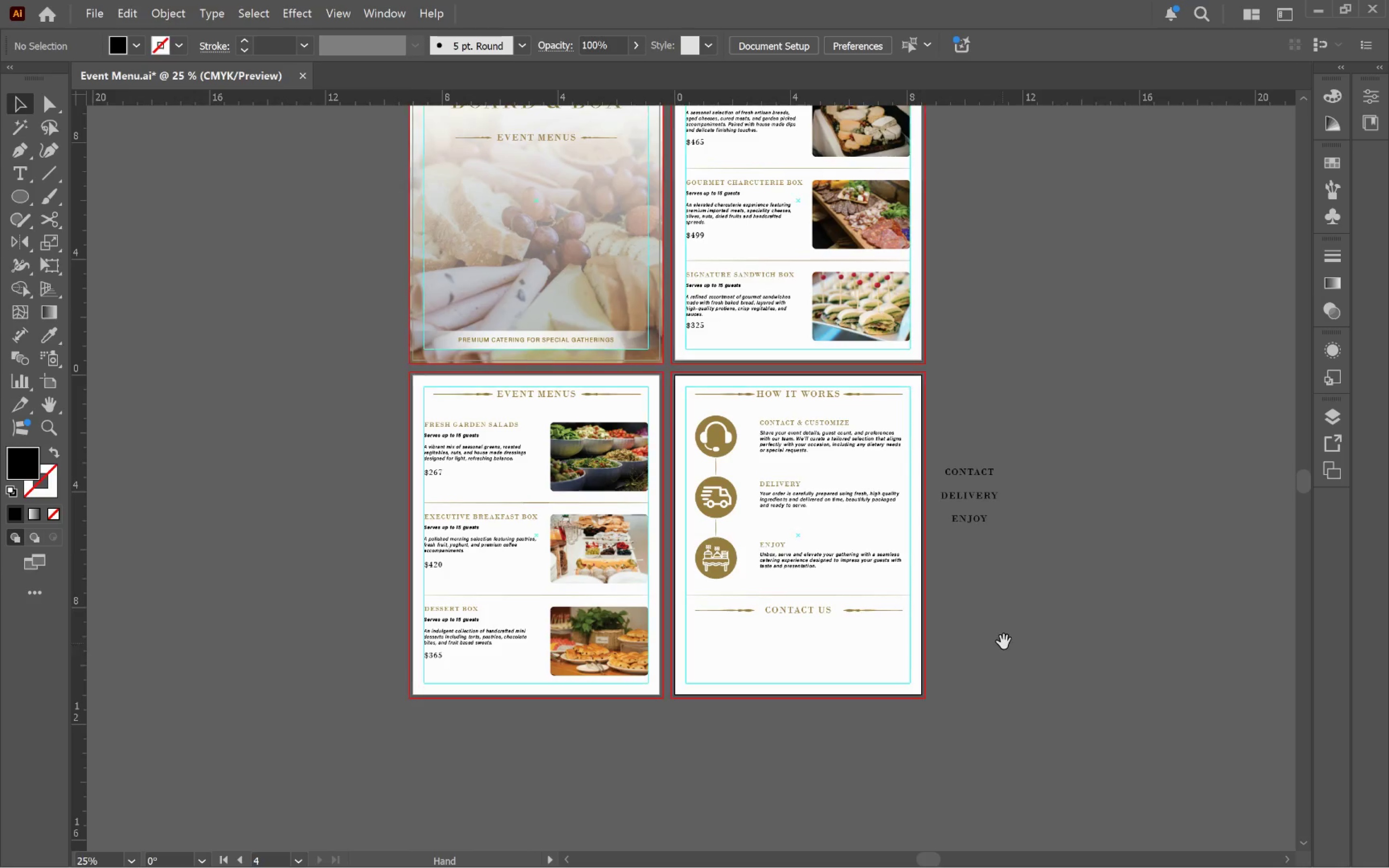 
key(Space)
 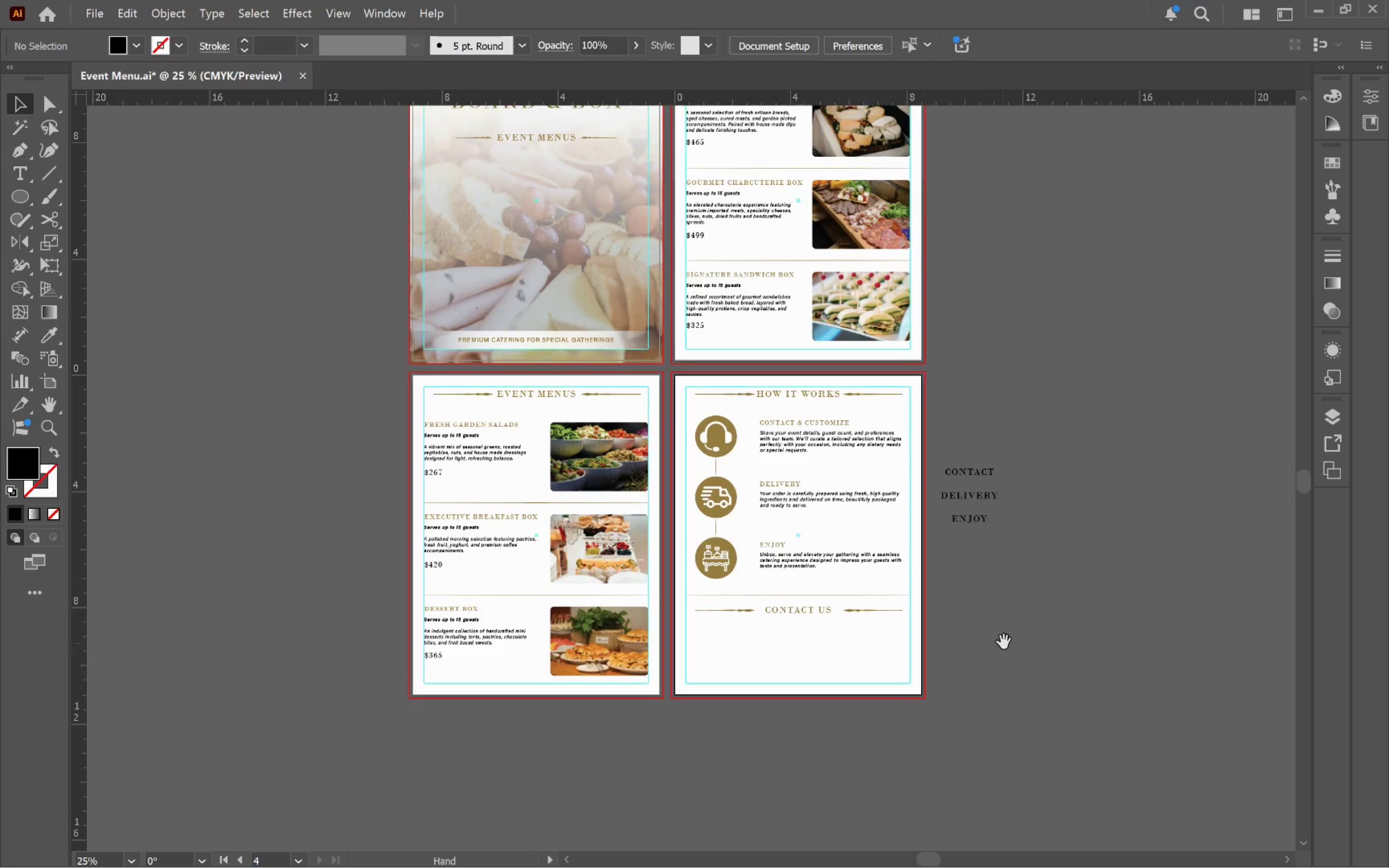 
key(Space)
 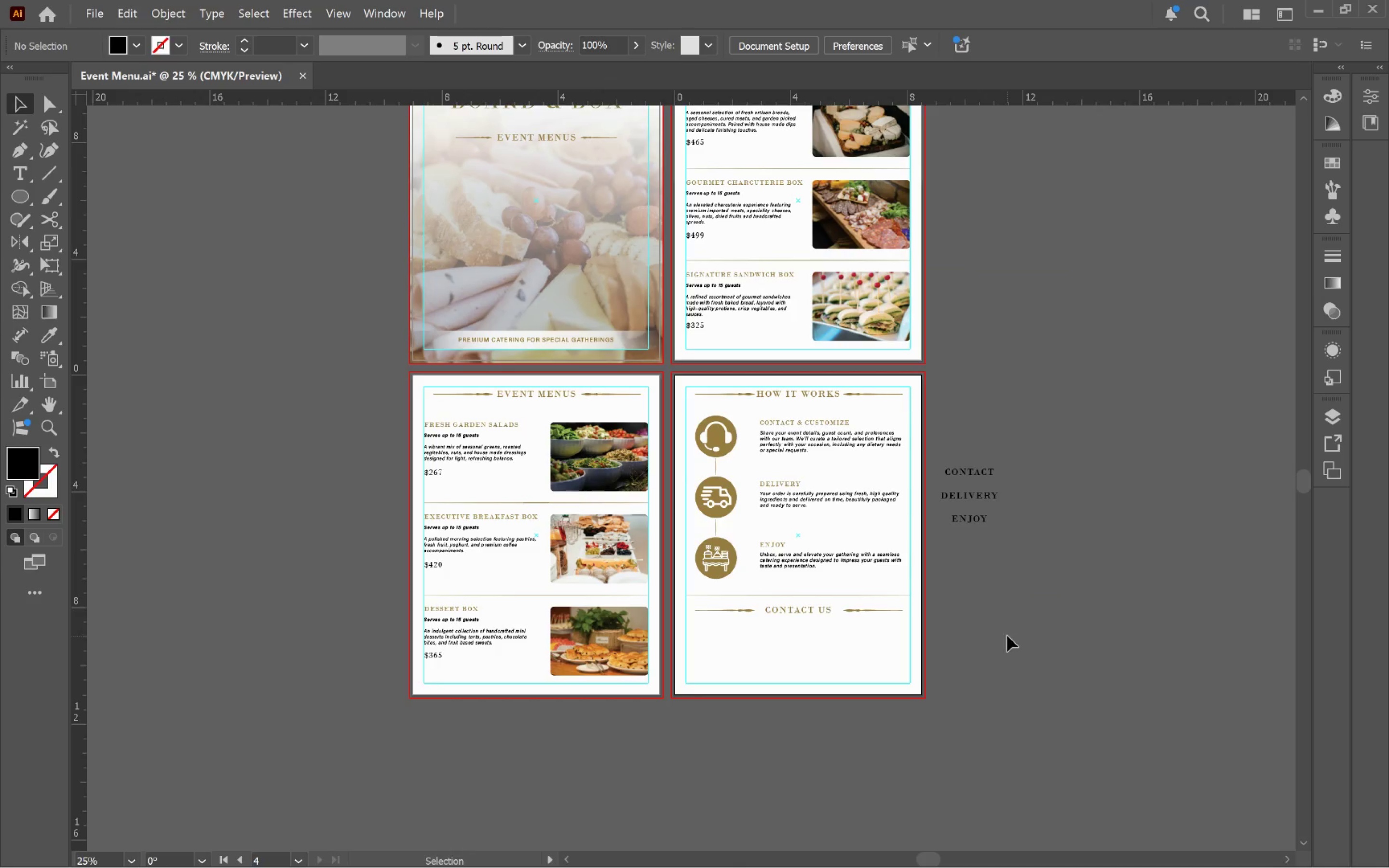 
left_click([1008, 636])
 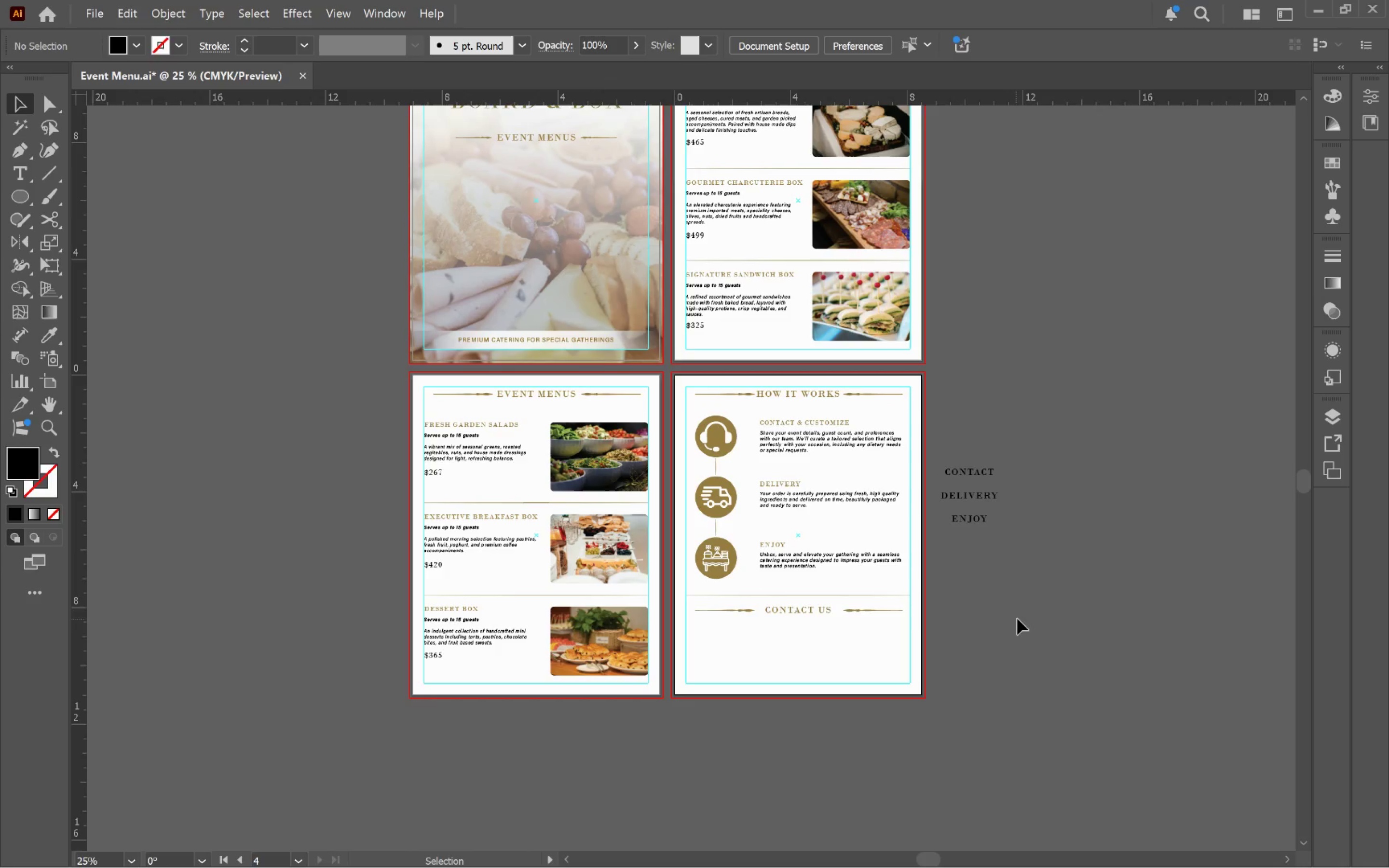 
hold_key(key=Space, duration=1.21)
 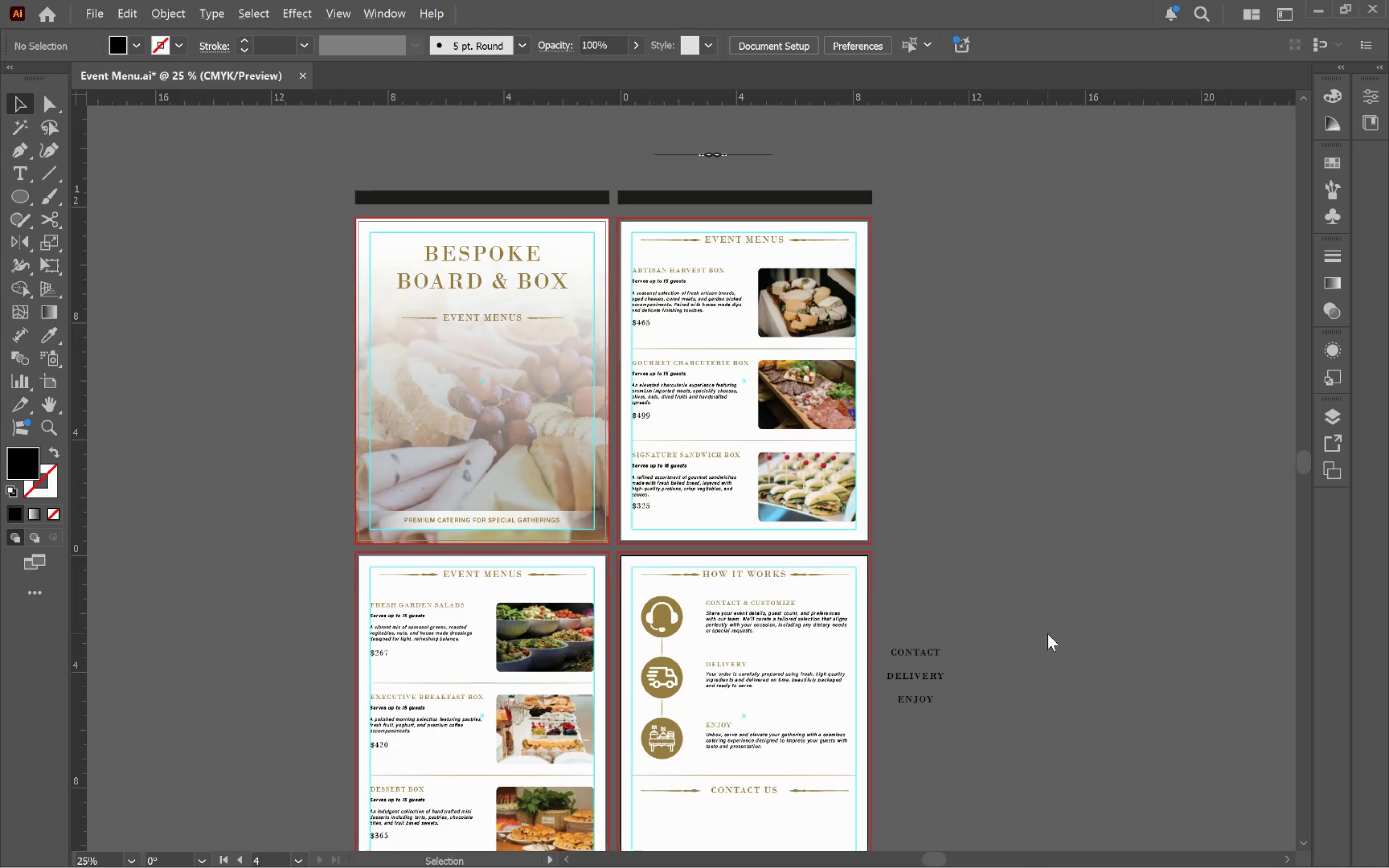 
left_click_drag(start_coordinate=[1102, 456], to_coordinate=[1047, 636])
 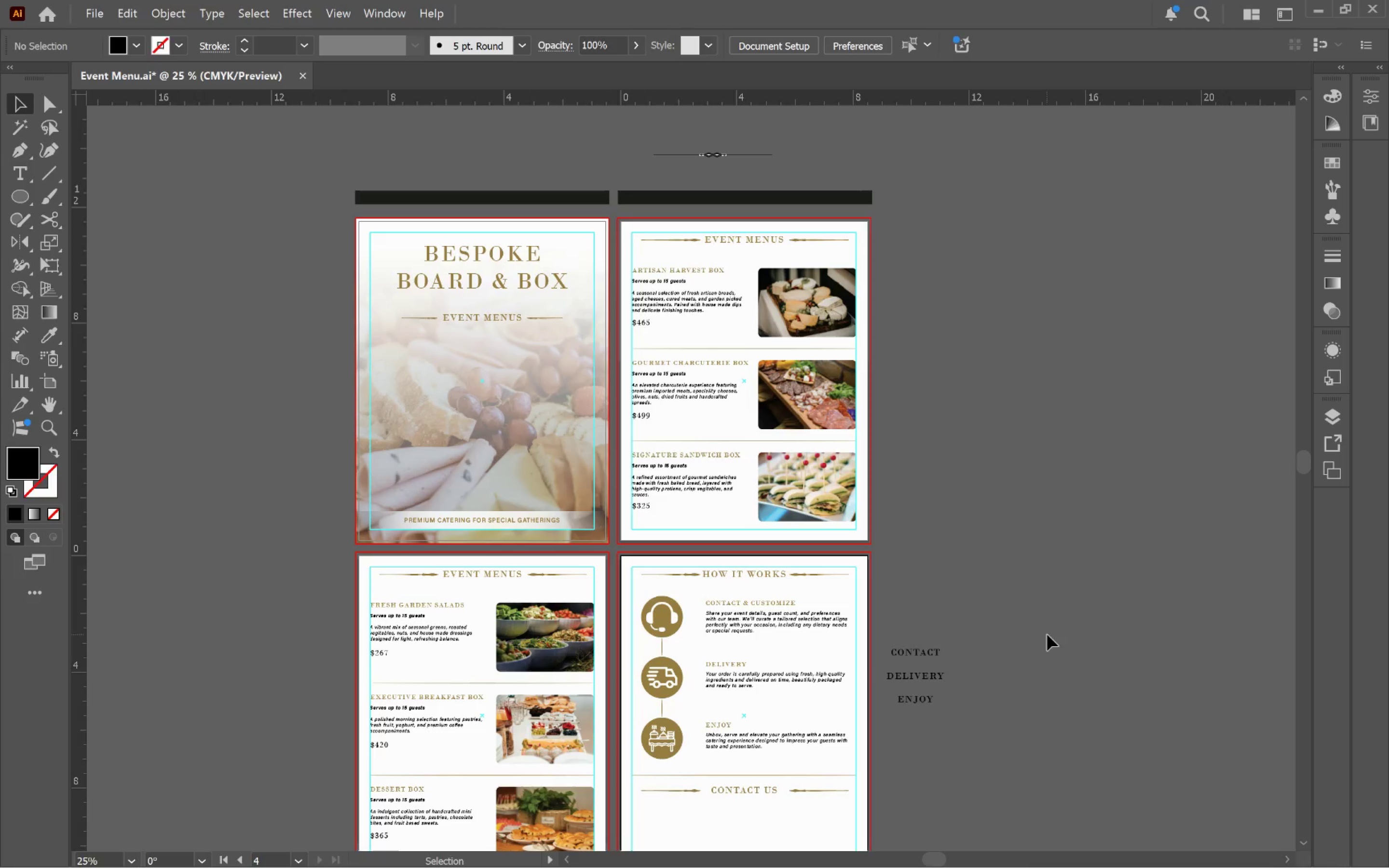 
key(Alt+Tab)
 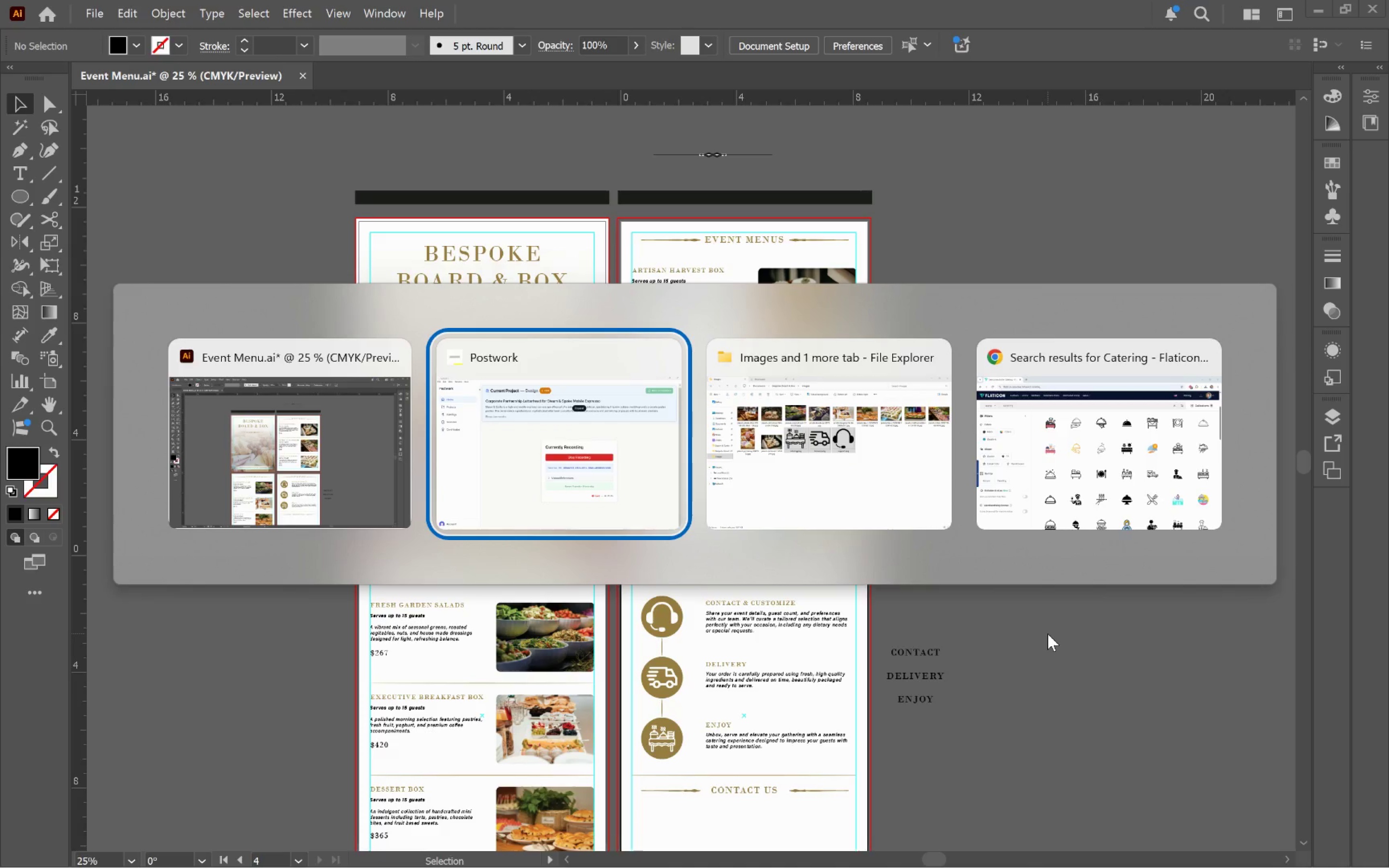 
key(Alt+Tab)
 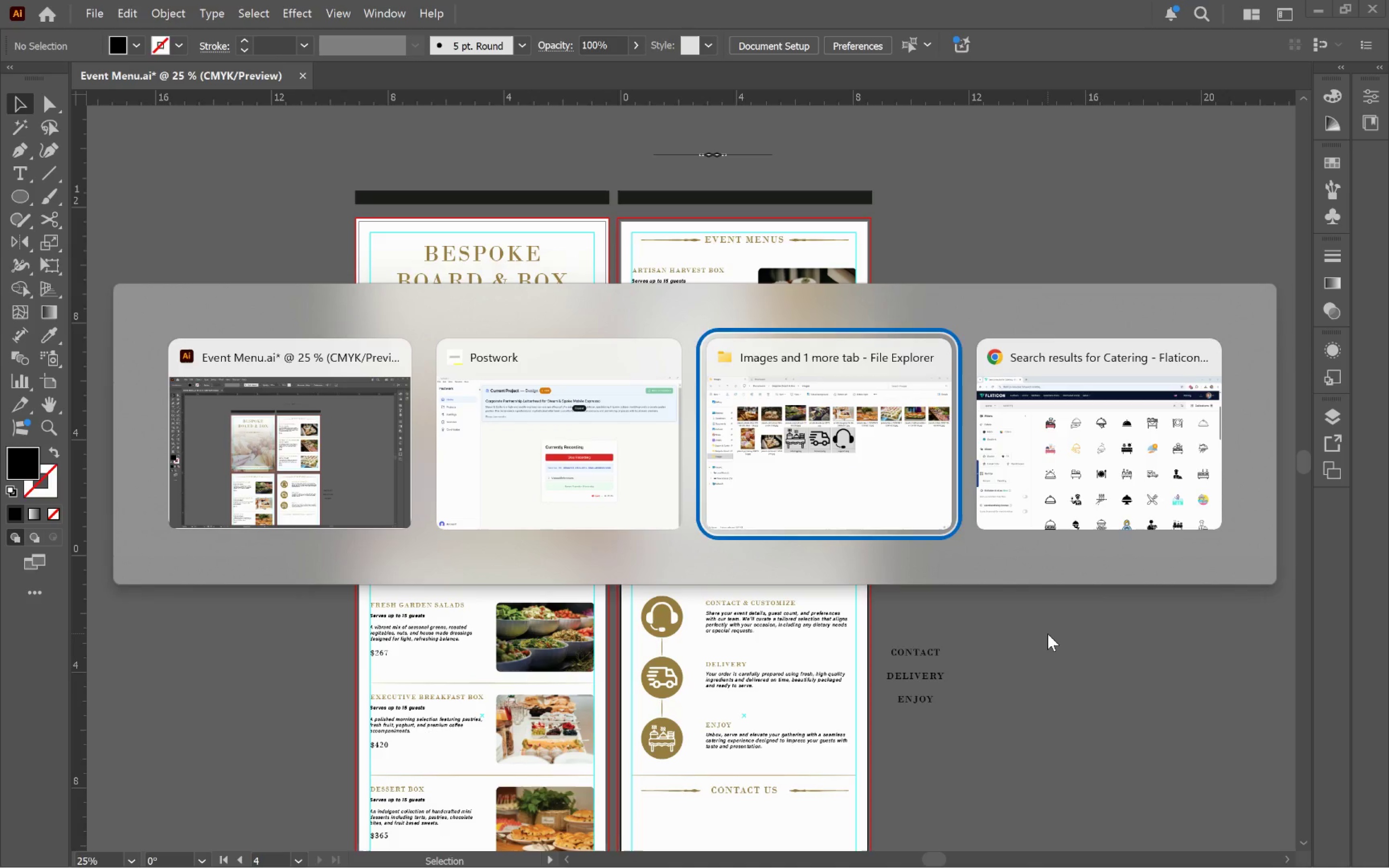 
key(Alt+Tab)
 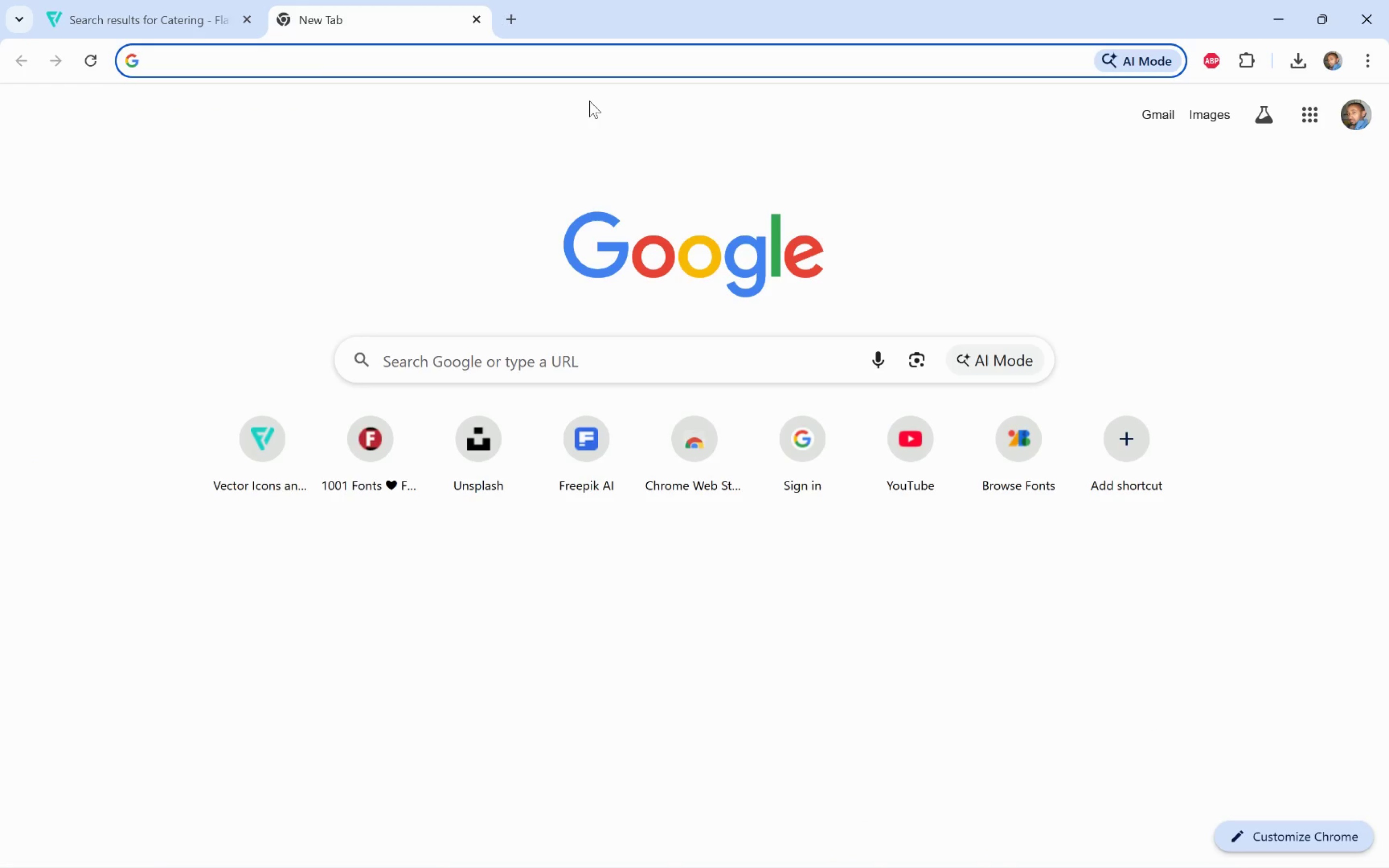 
left_click([493, 483])
 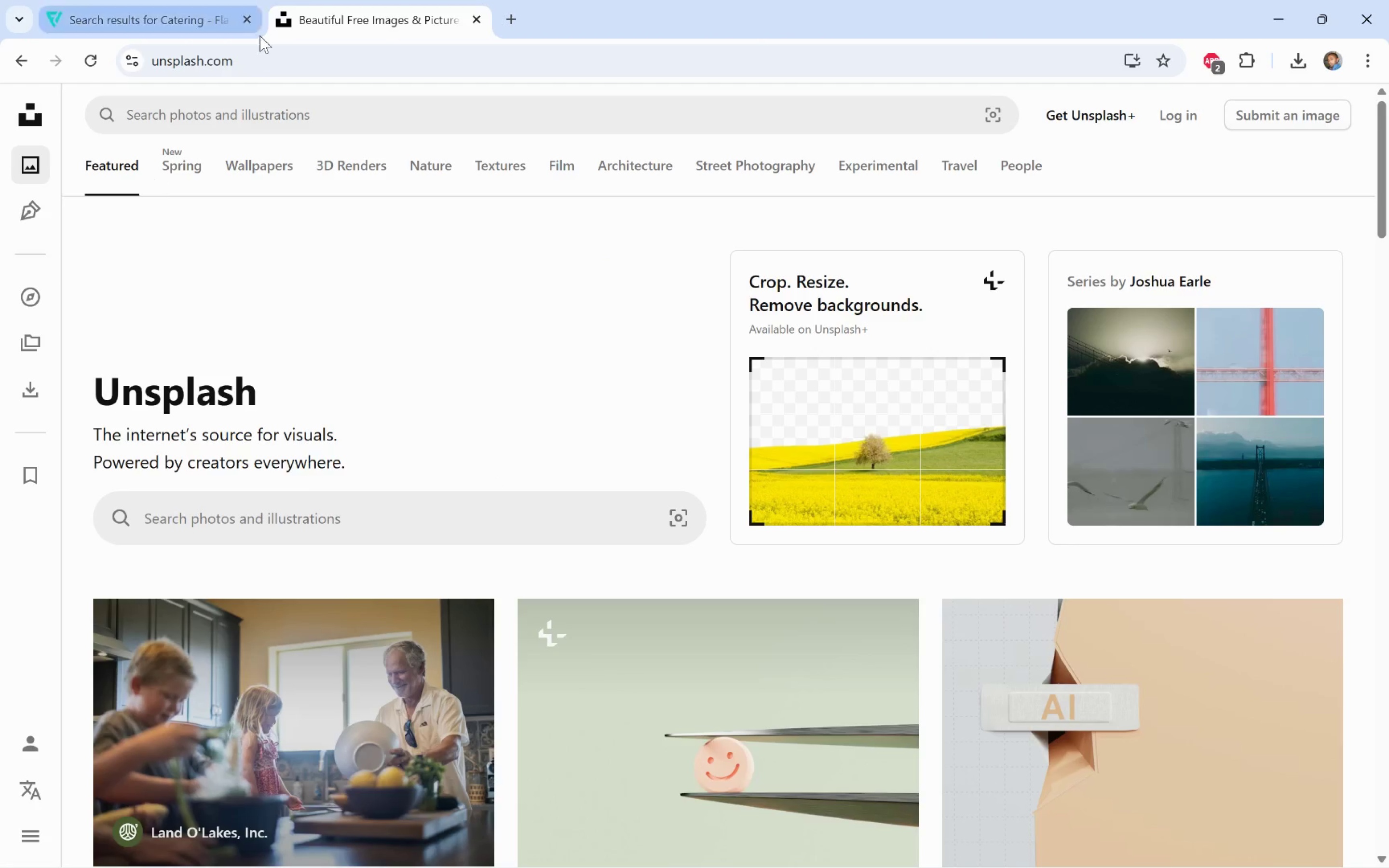 
left_click([378, 125])
 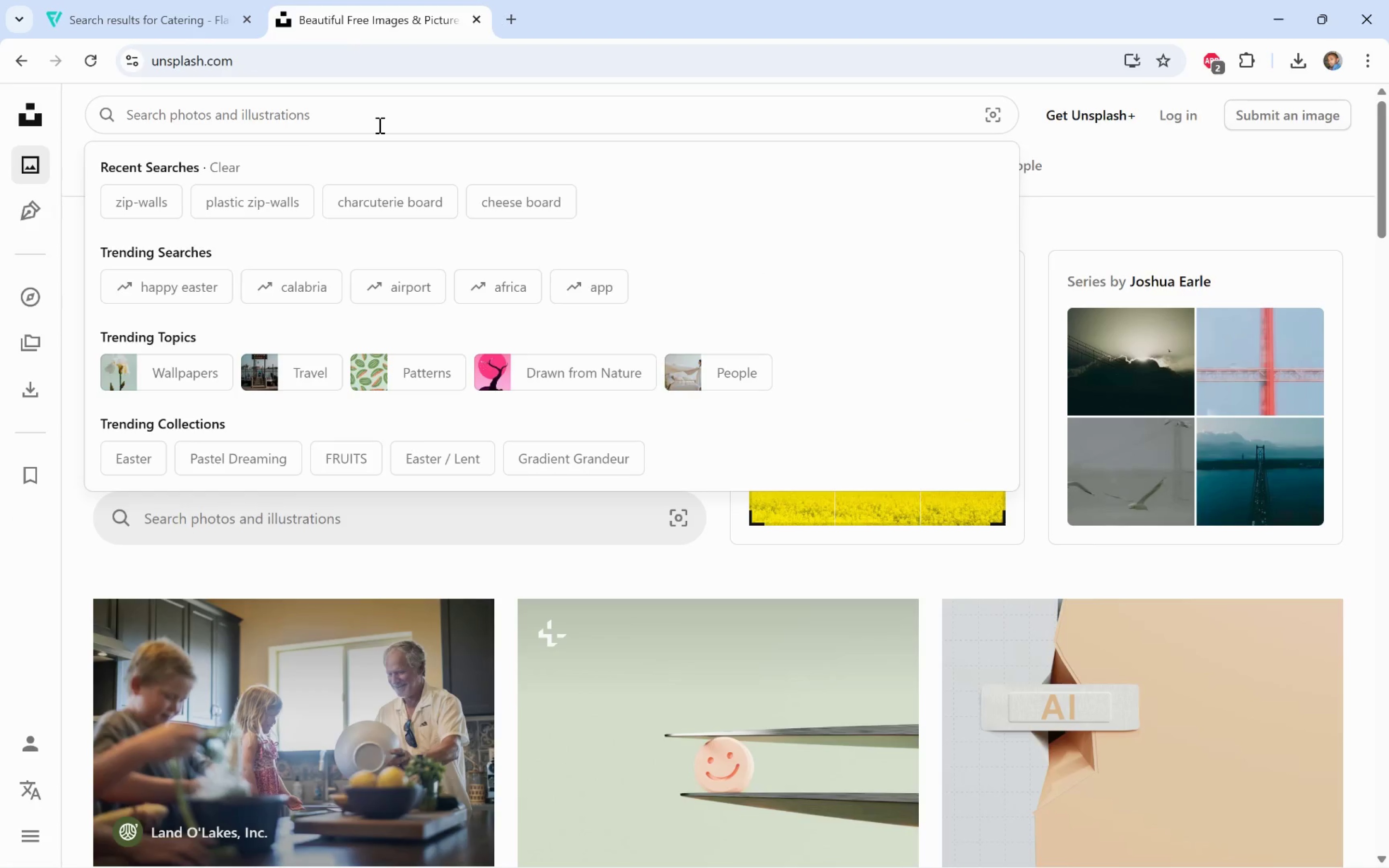 
type(catering s)
 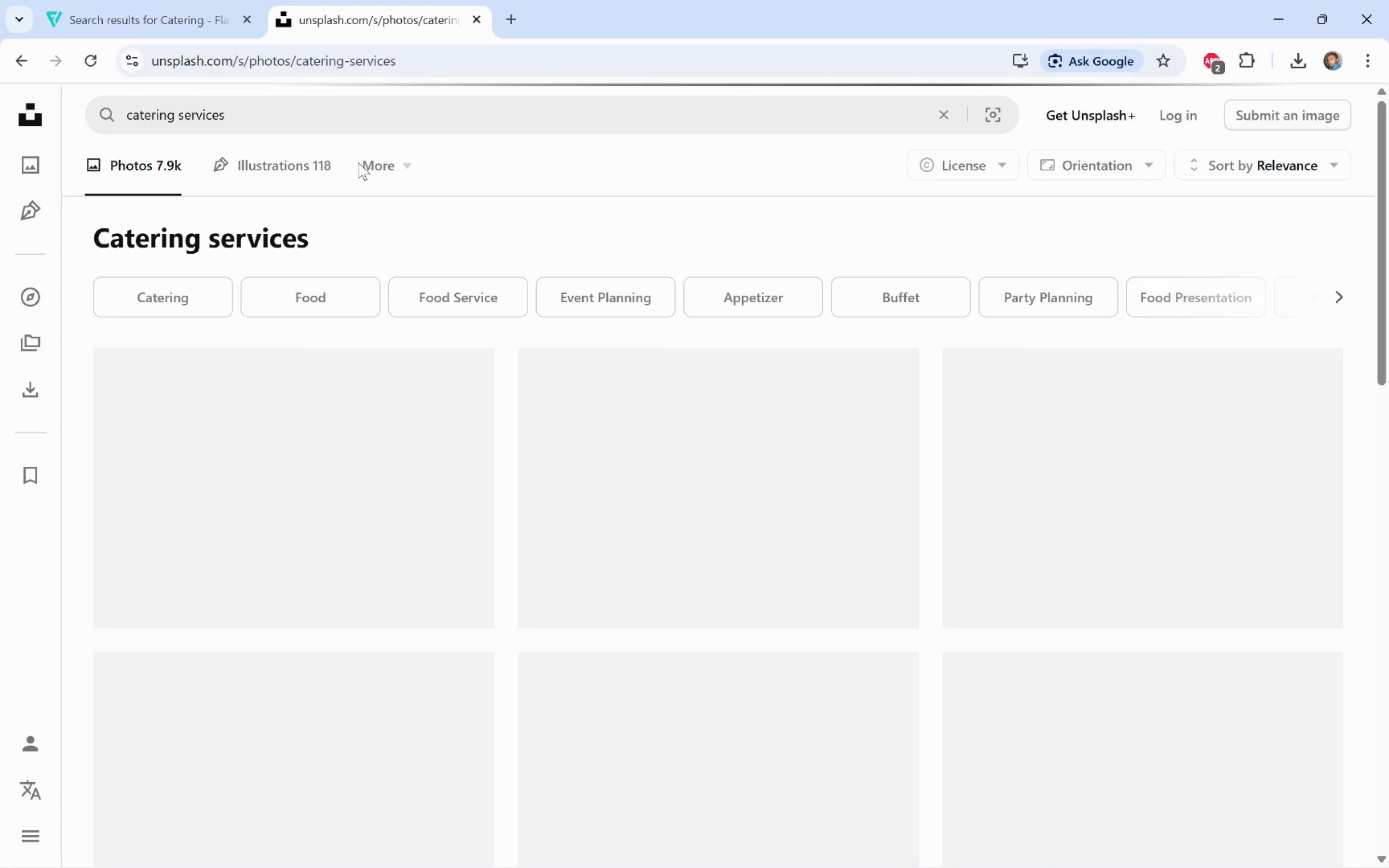 
wait(8.3)
 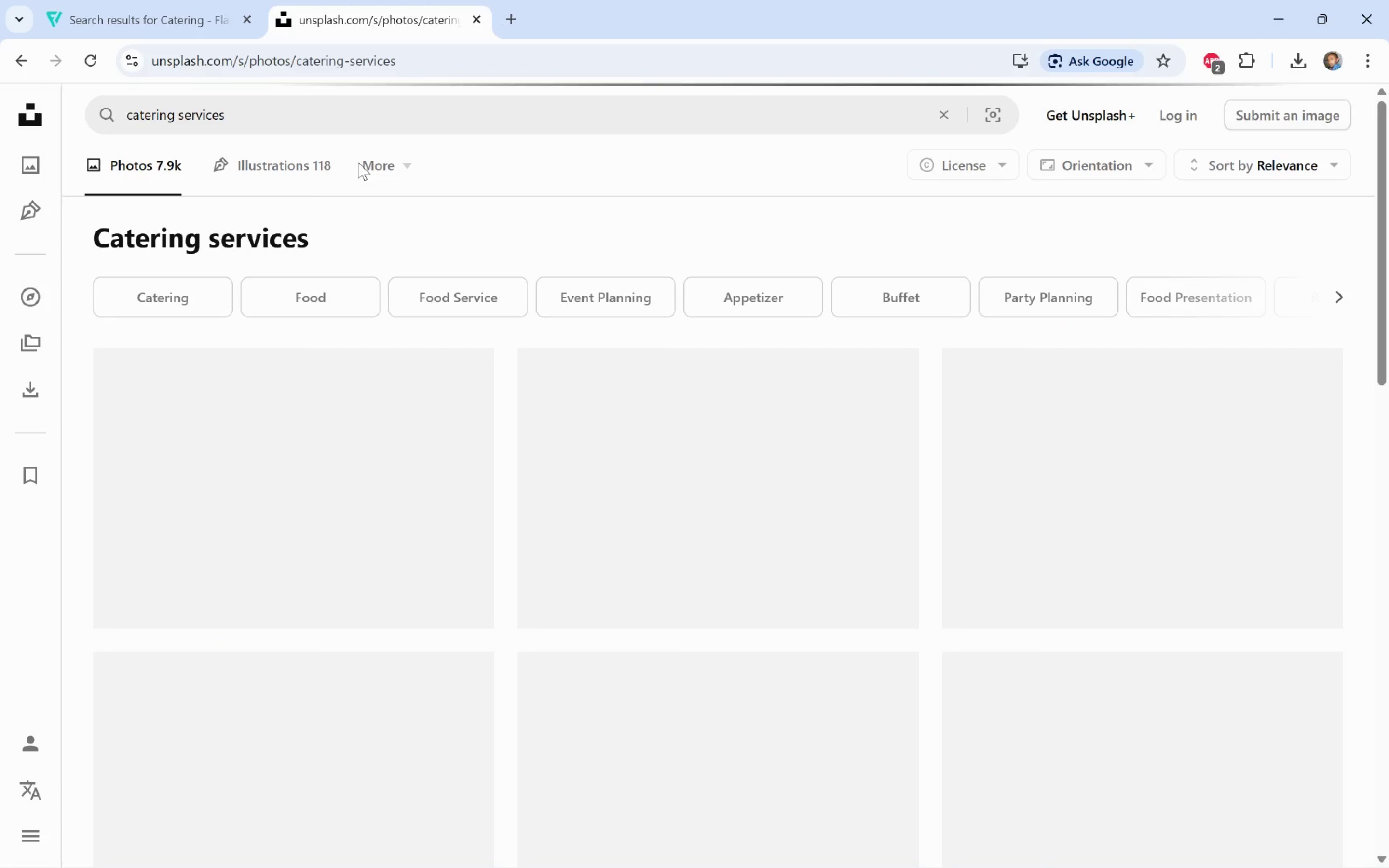 
left_click([1132, 168])
 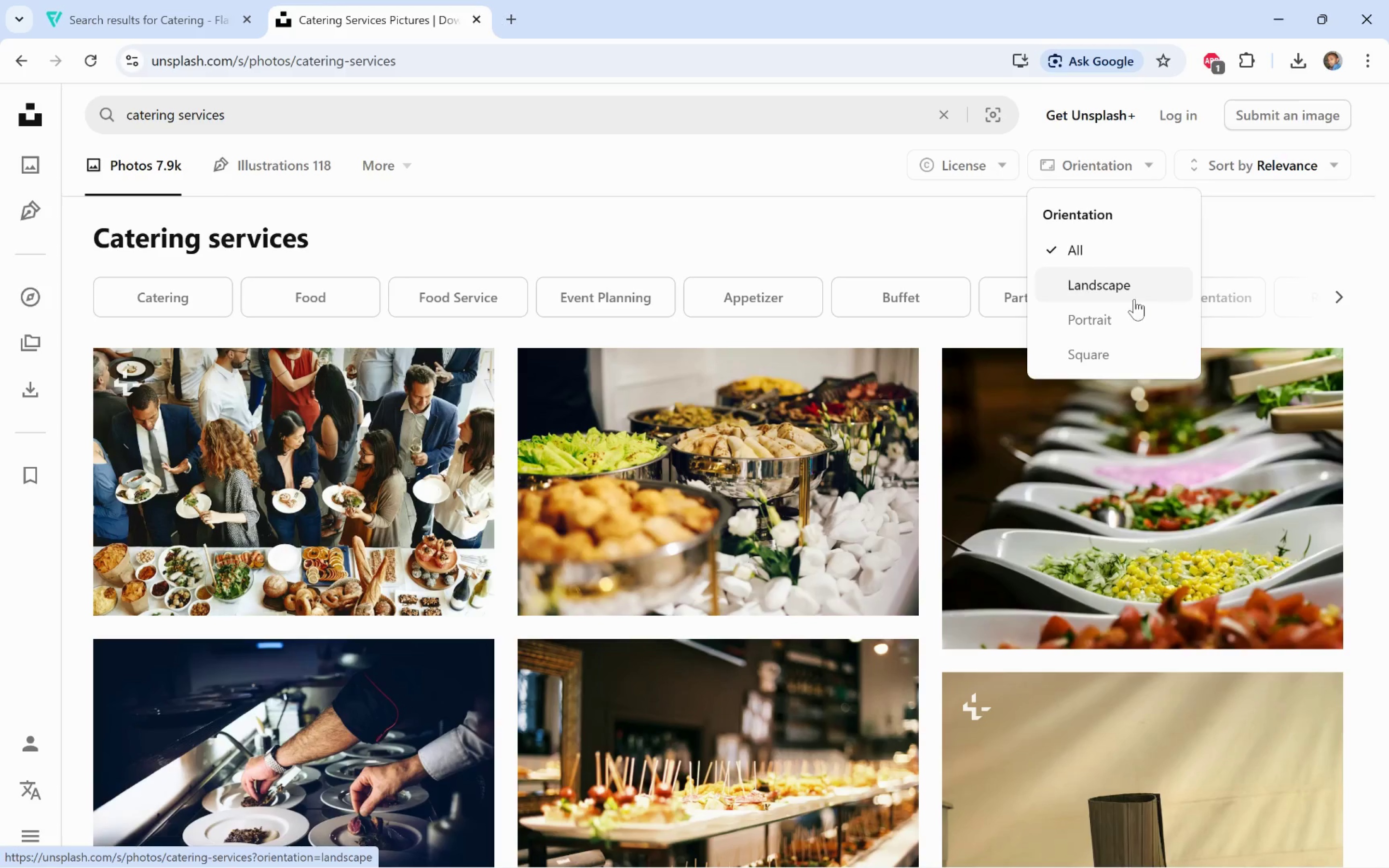 
left_click([1137, 318])
 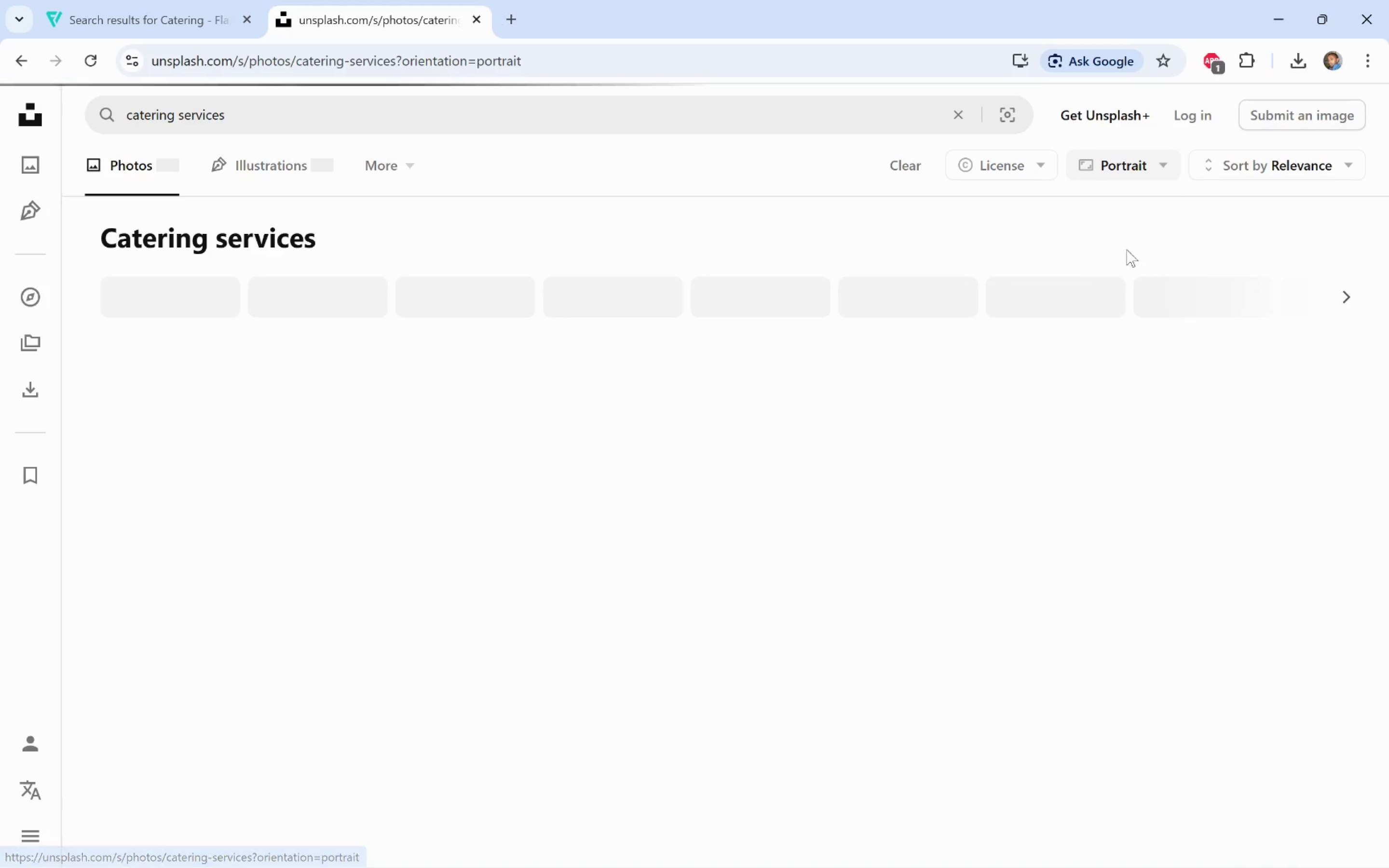 
mouse_move([1152, 239])
 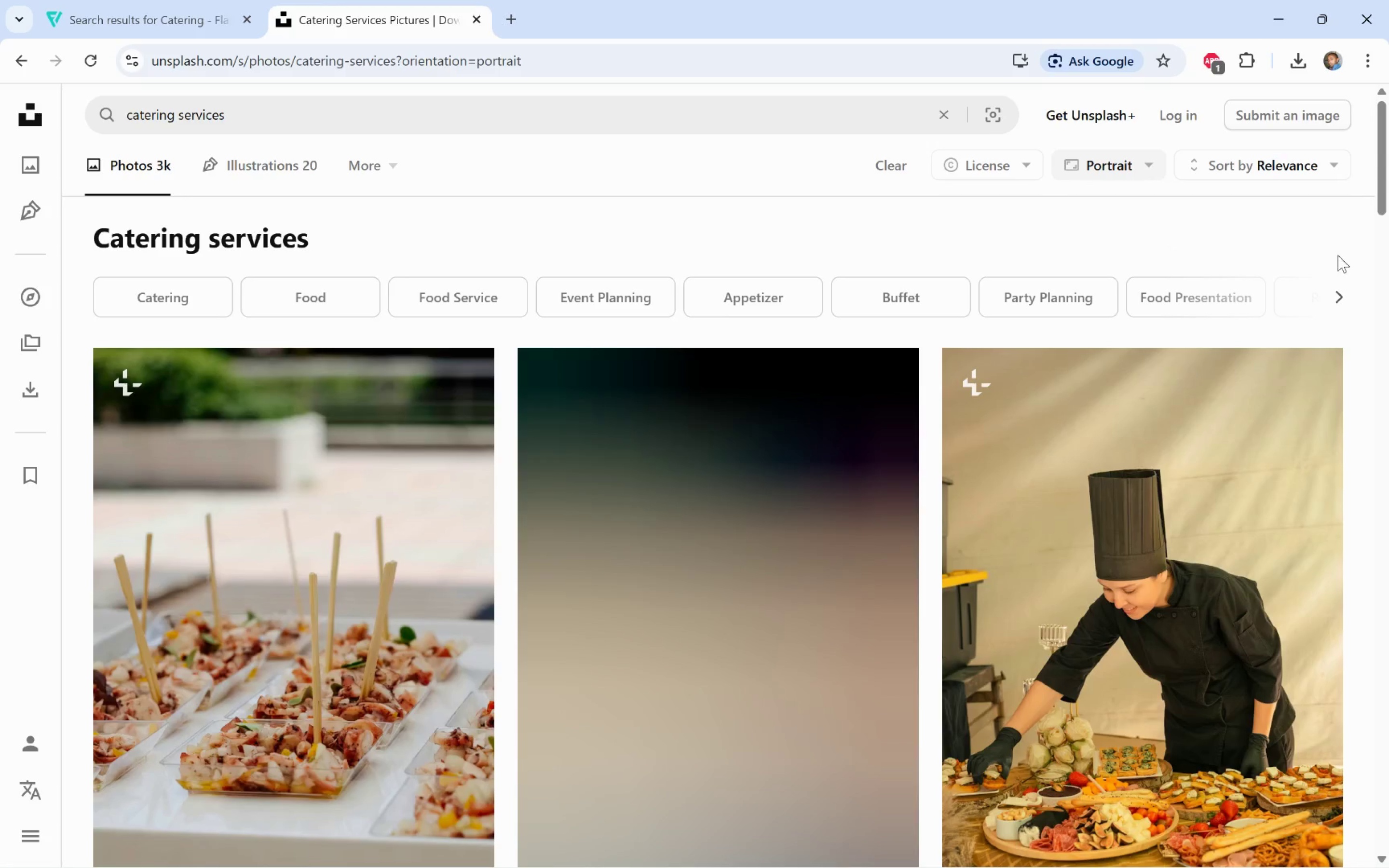 
left_click([994, 166])
 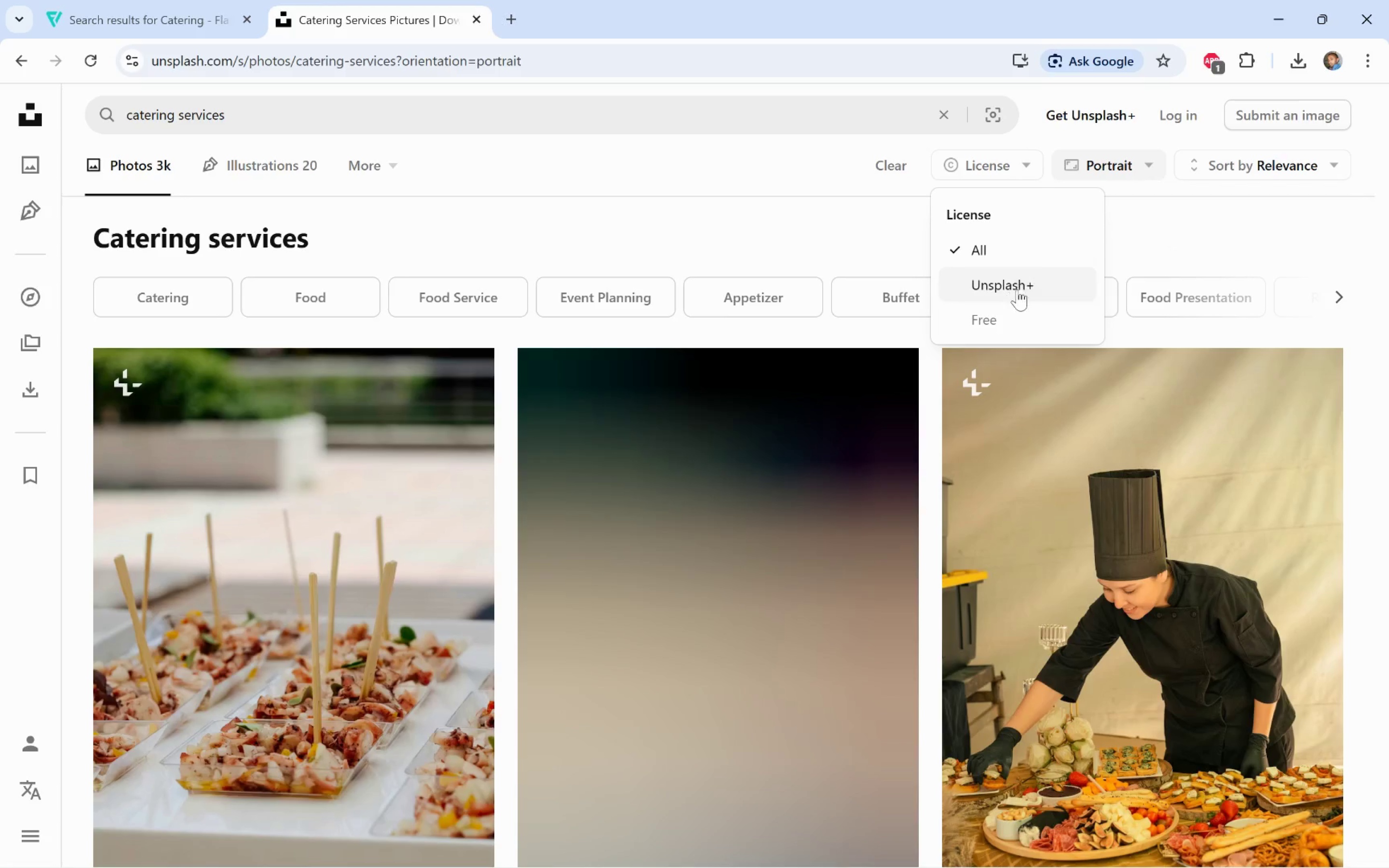 
left_click([1019, 304])
 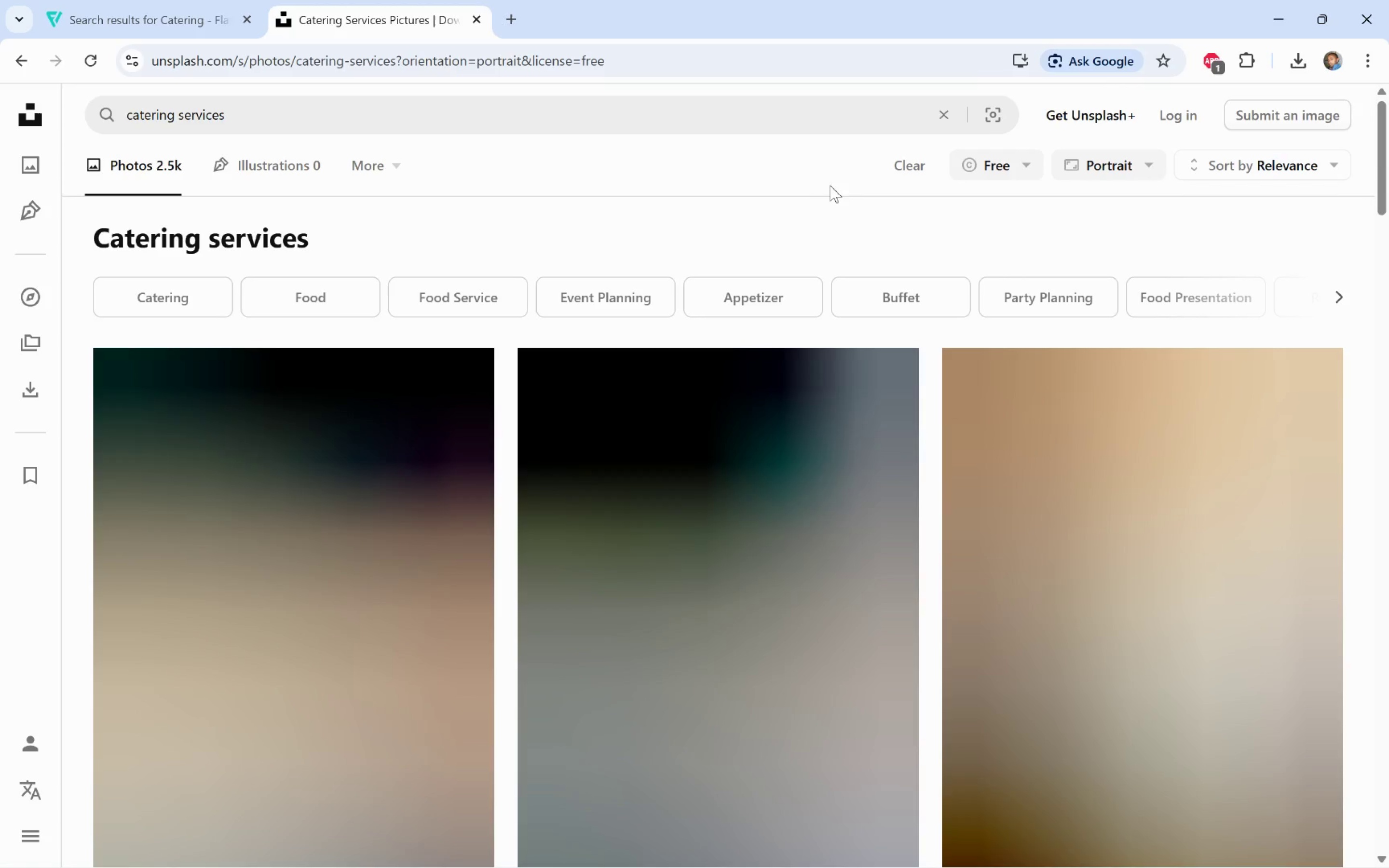 
left_click([806, 174])
 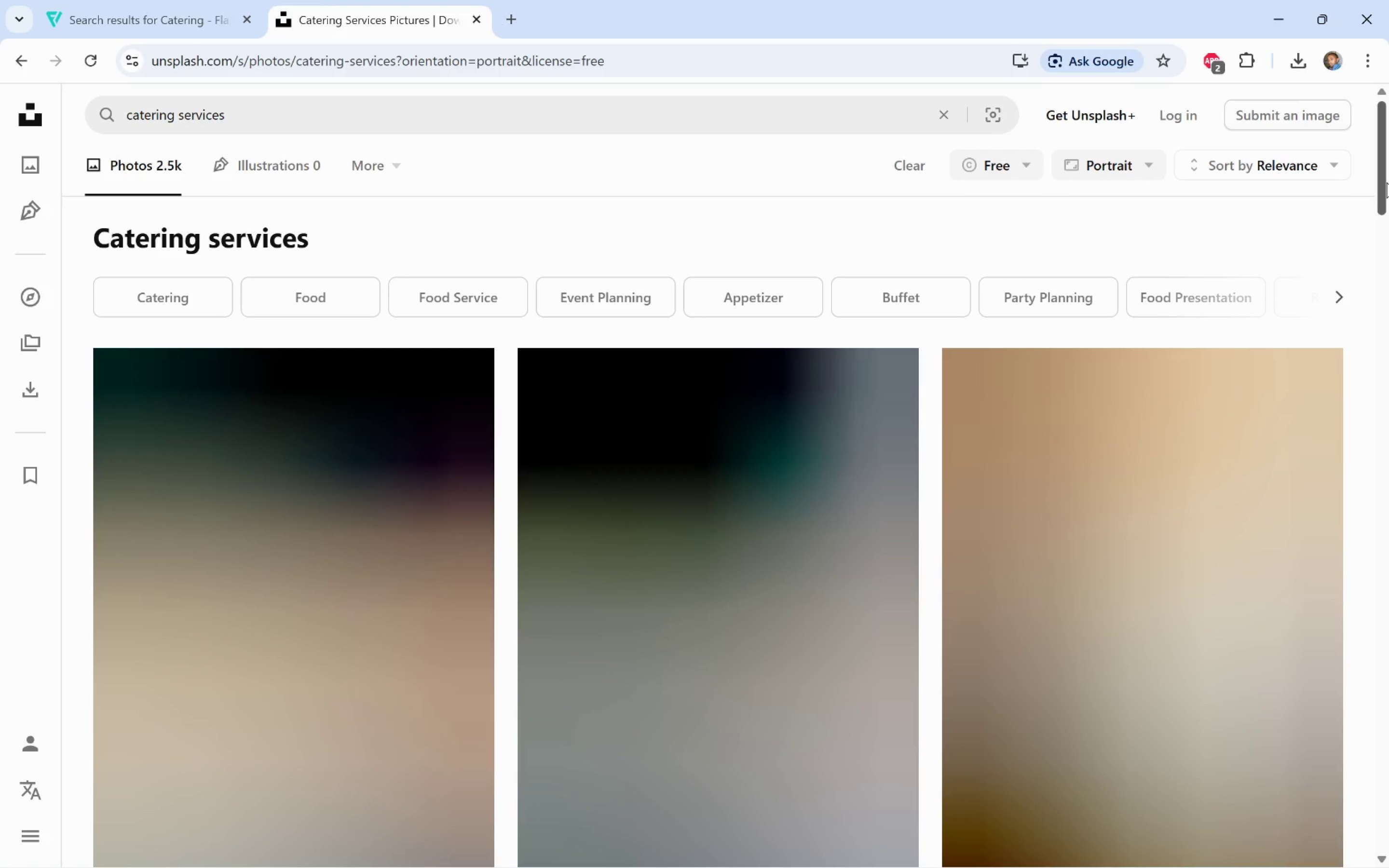 
wait(8.2)
 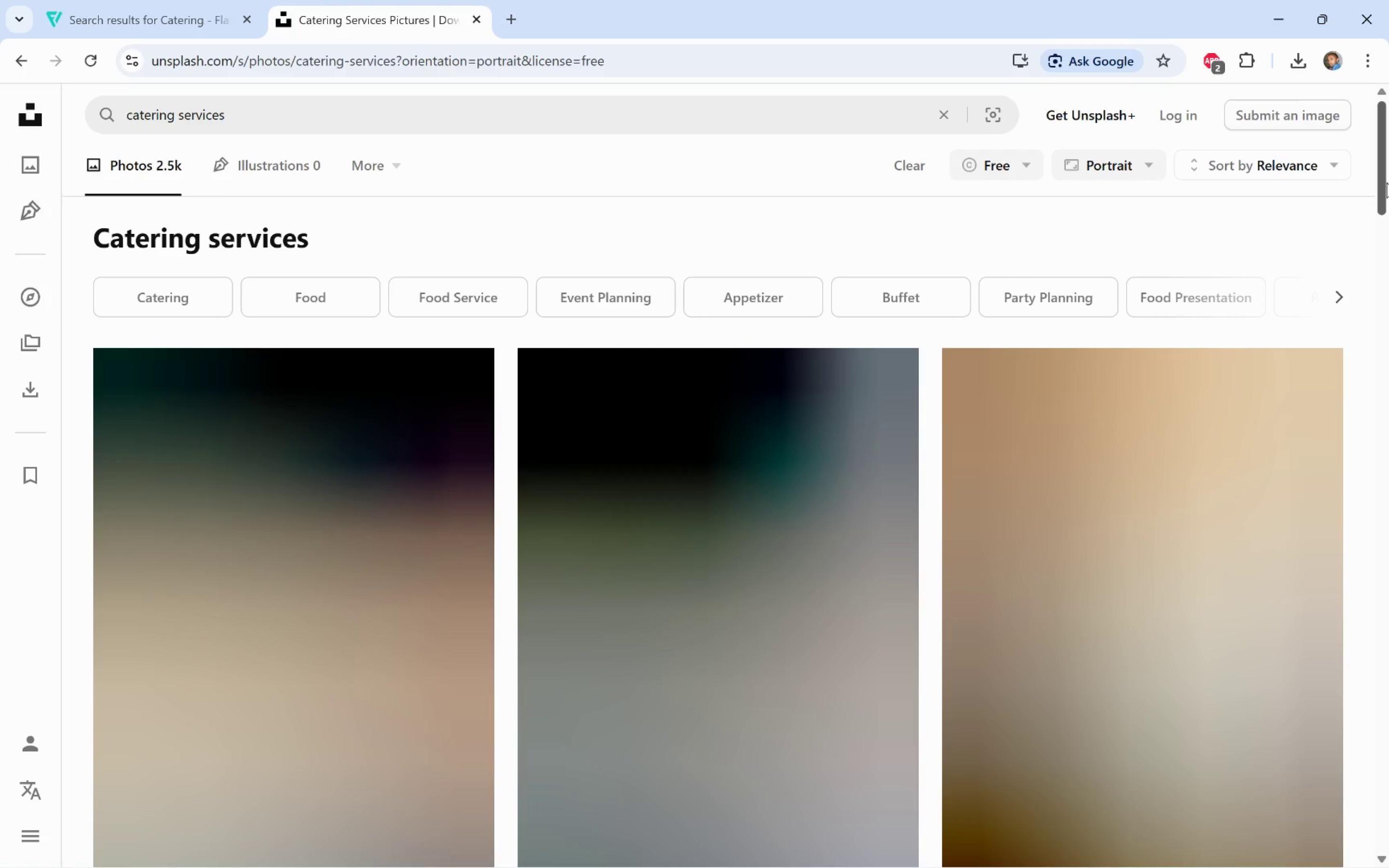 
left_click_drag(start_coordinate=[1386, 183], to_coordinate=[1385, 723])
 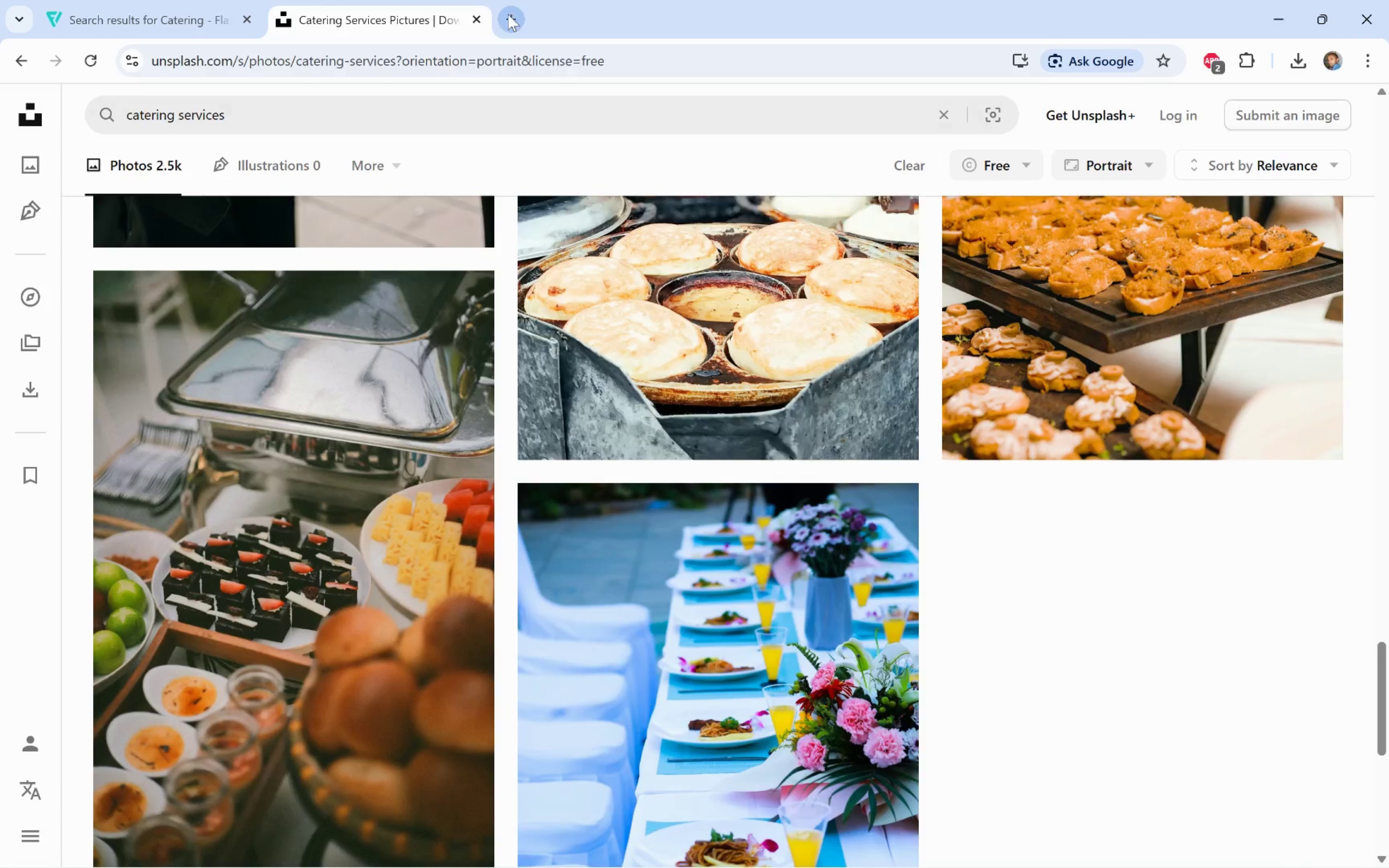 
left_click([508, 14])
 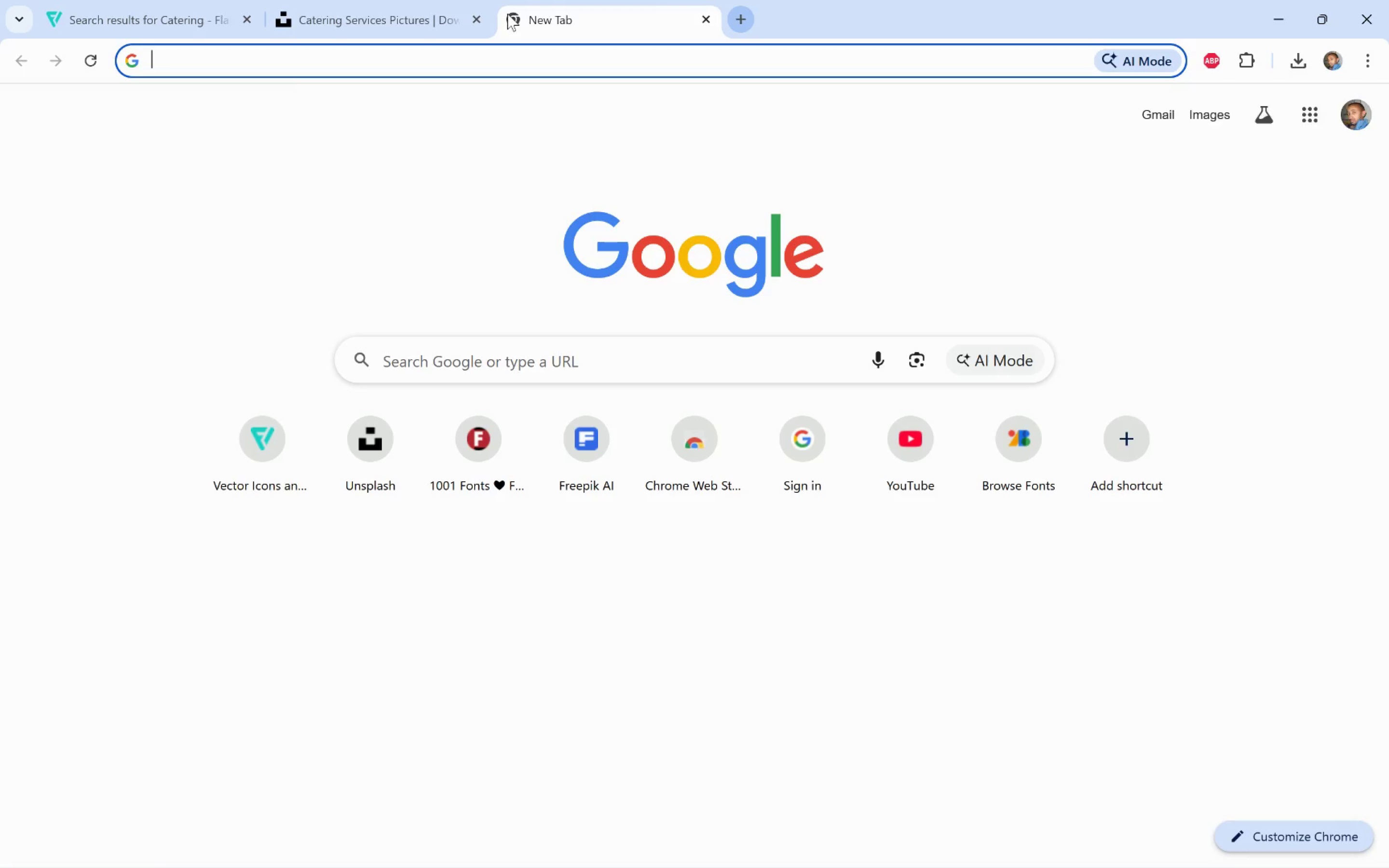 
type(free)
 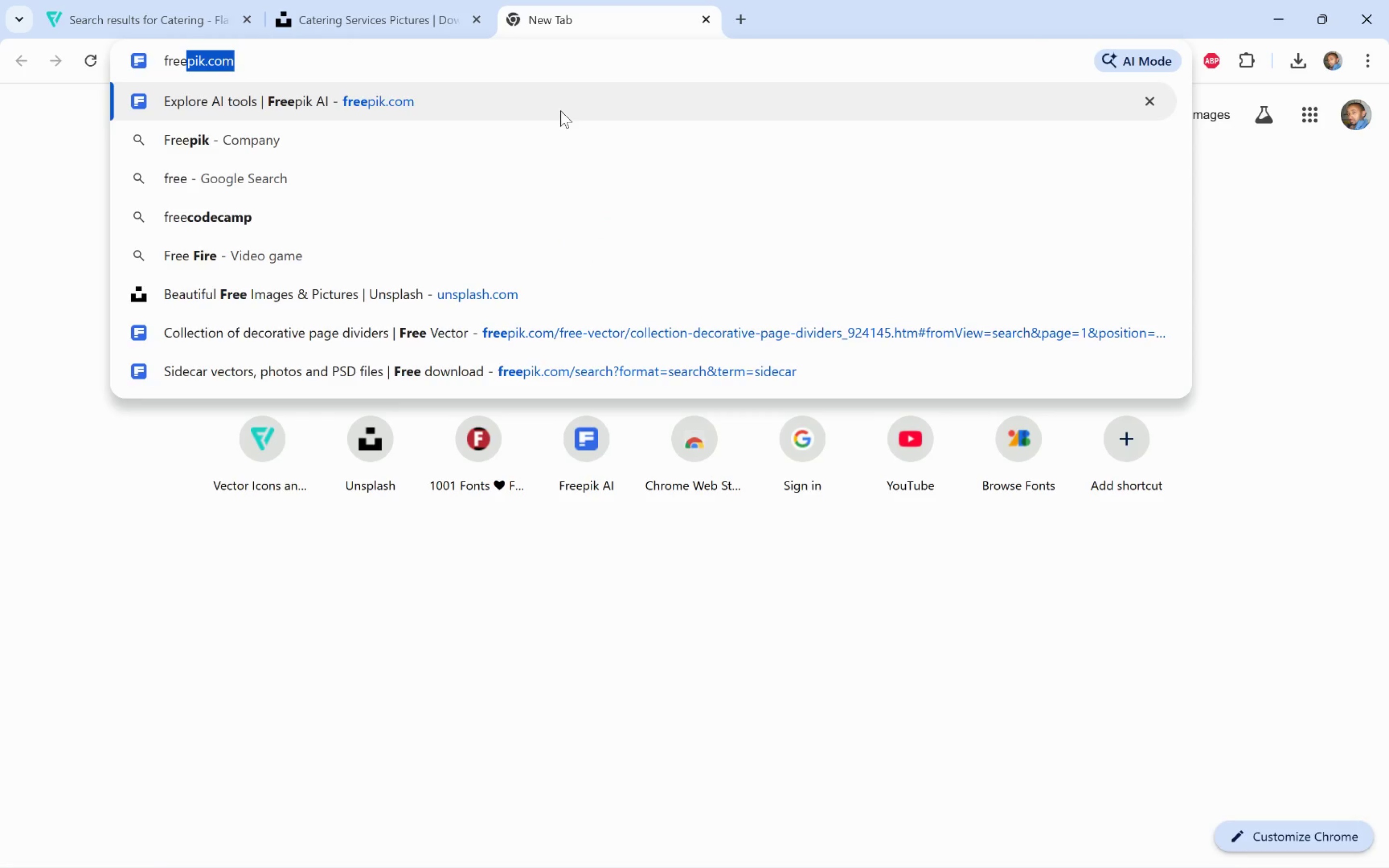 
left_click([568, 104])
 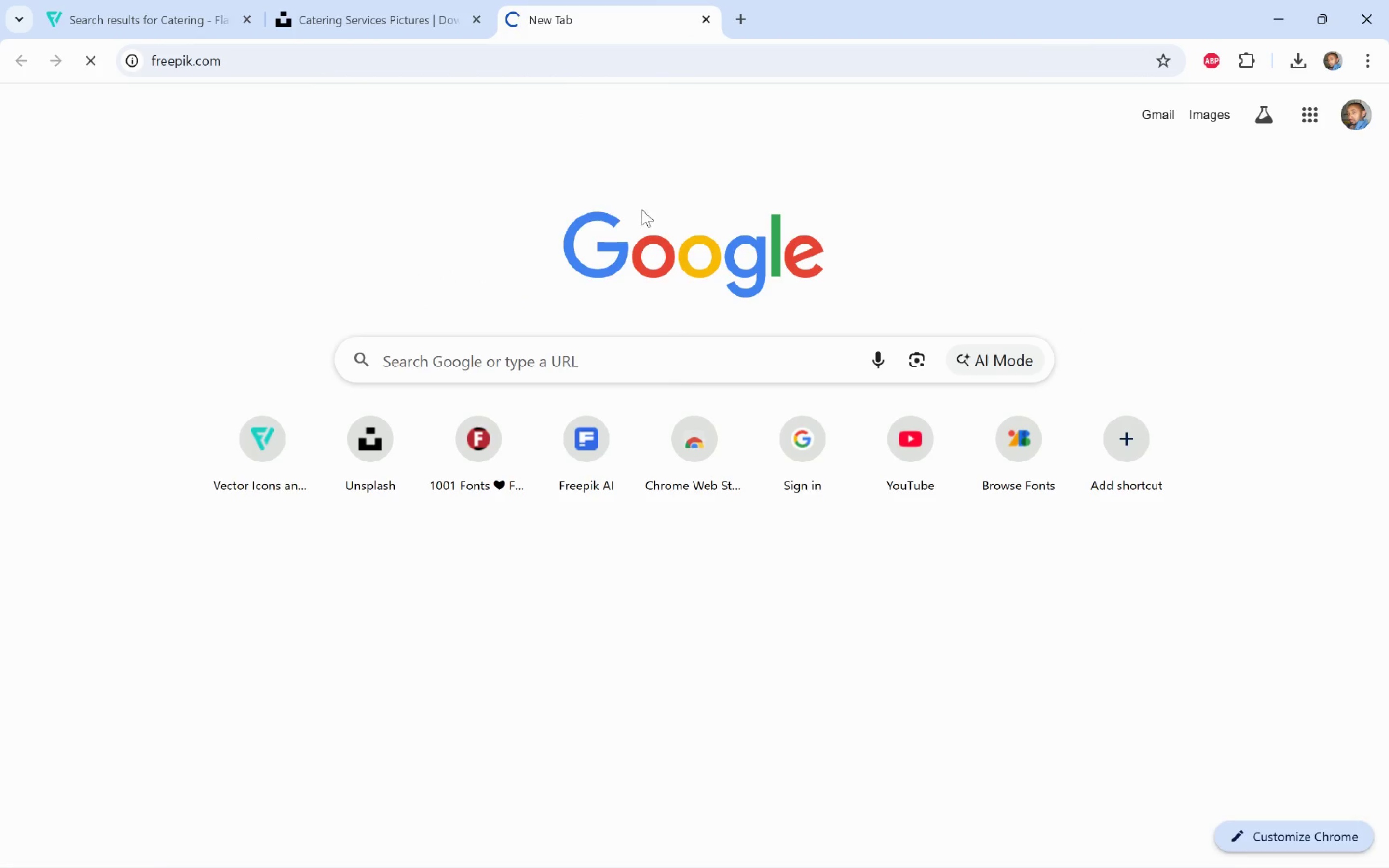 
mouse_move([713, 263])
 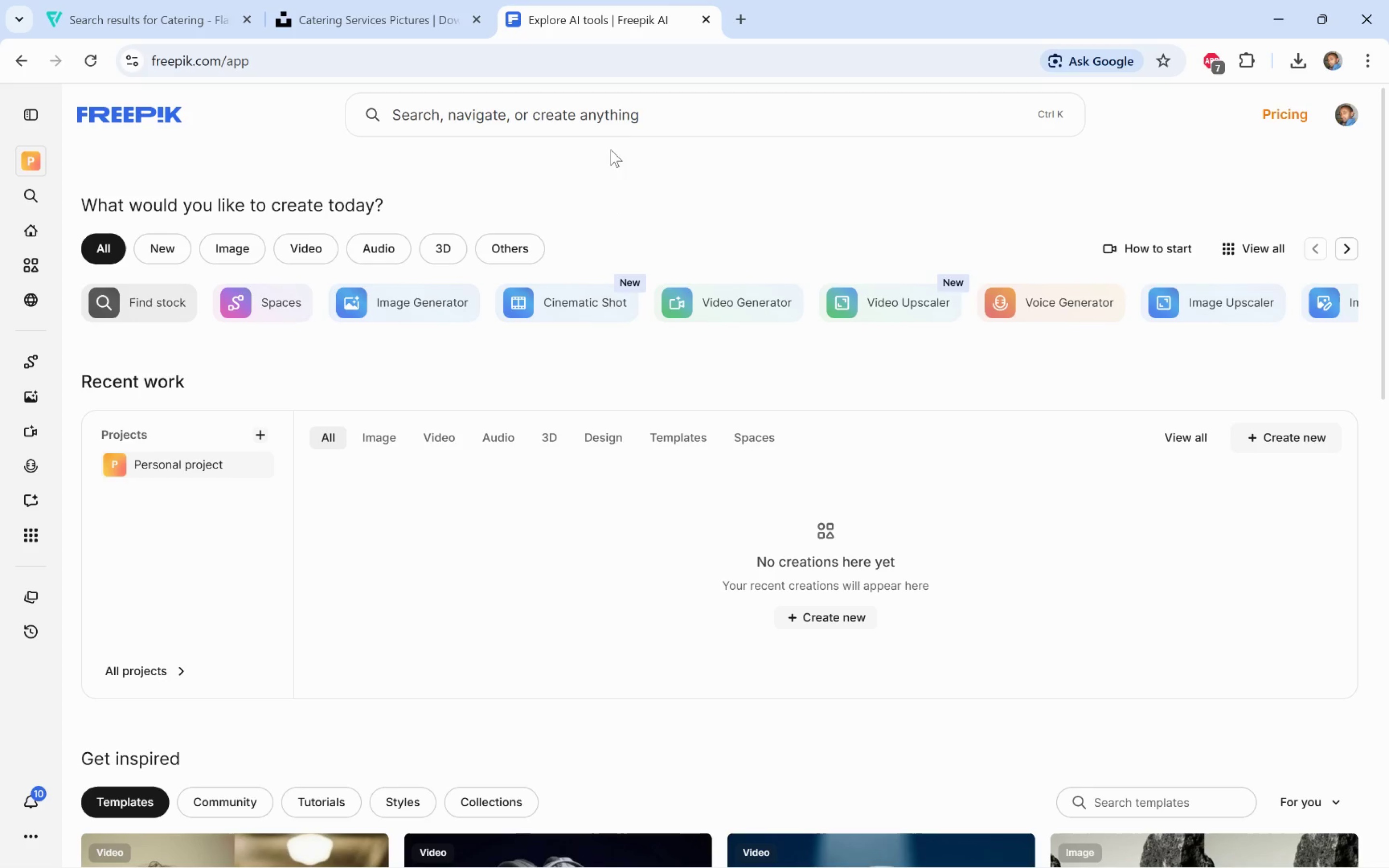 
left_click([656, 127])
 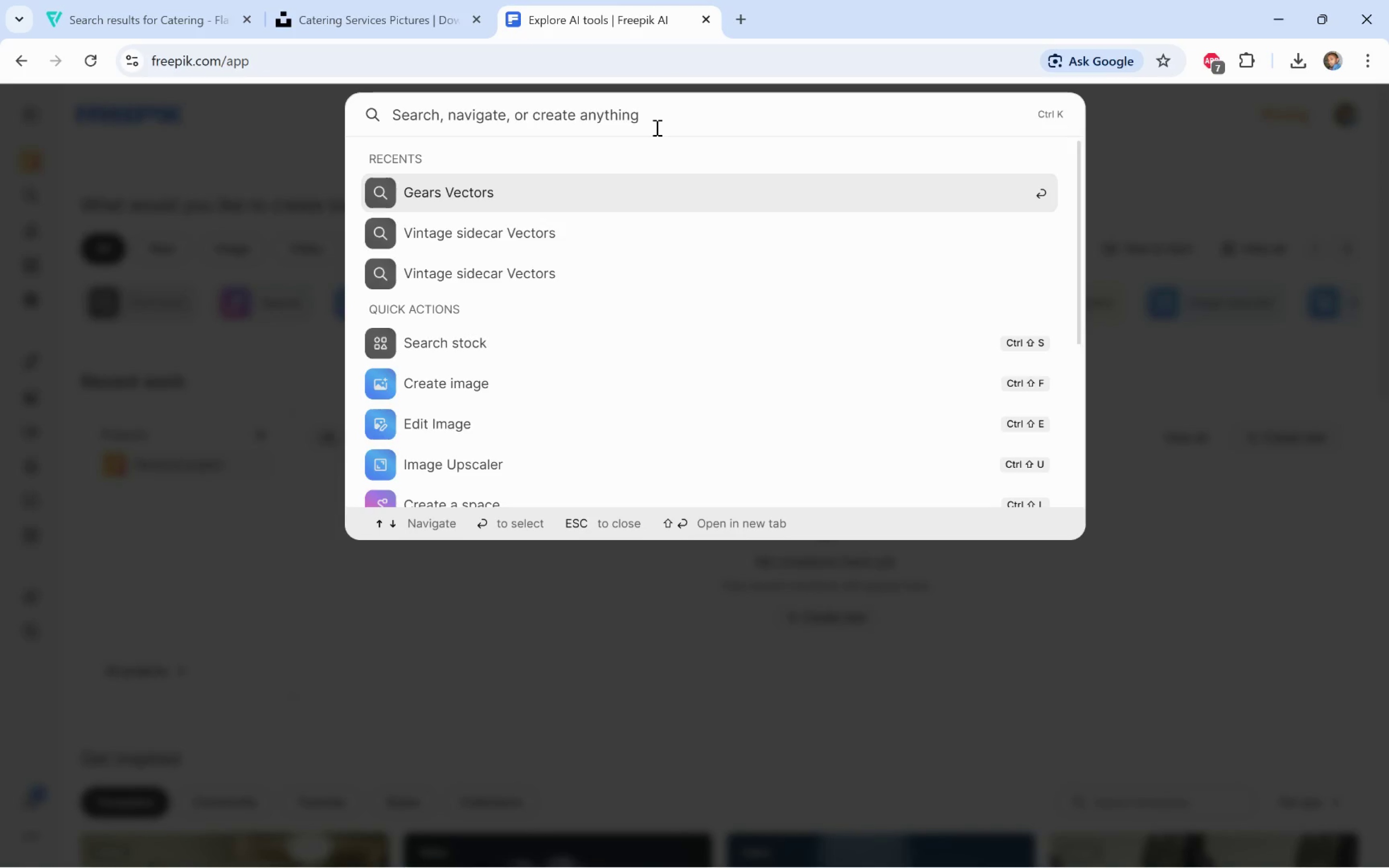 
wait(10.04)
 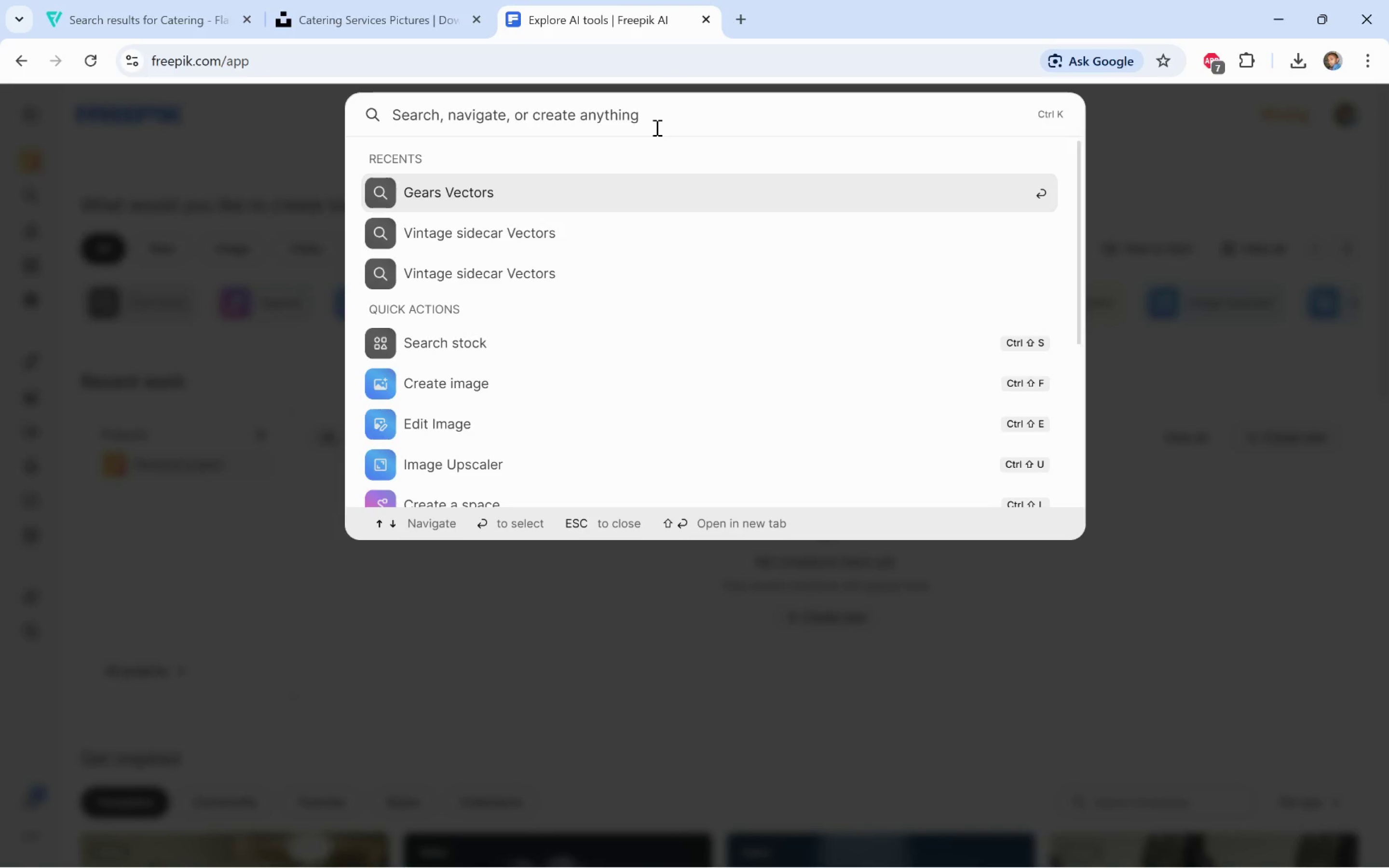 
left_click([654, 115])
 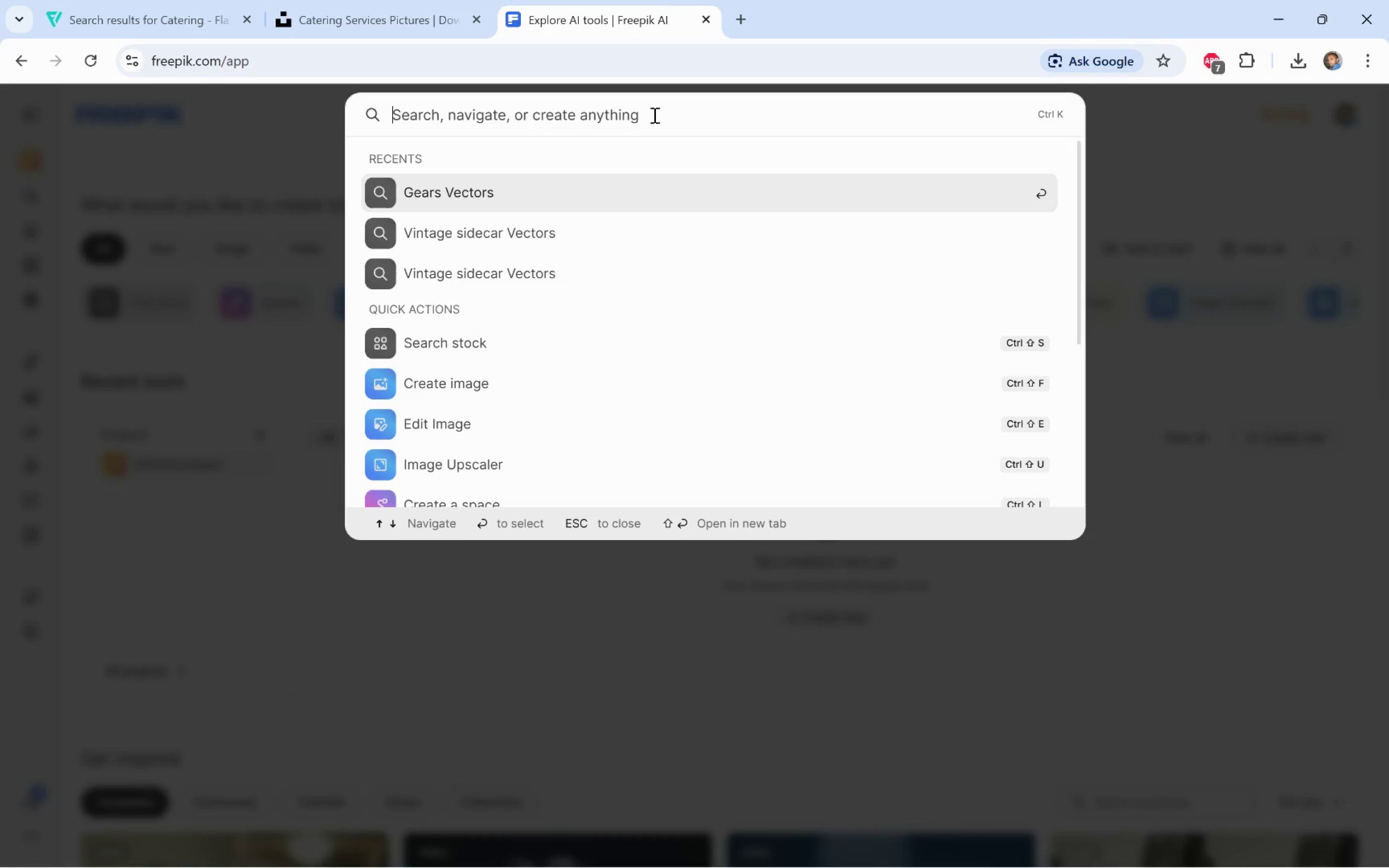 
type(golden ribbon)
 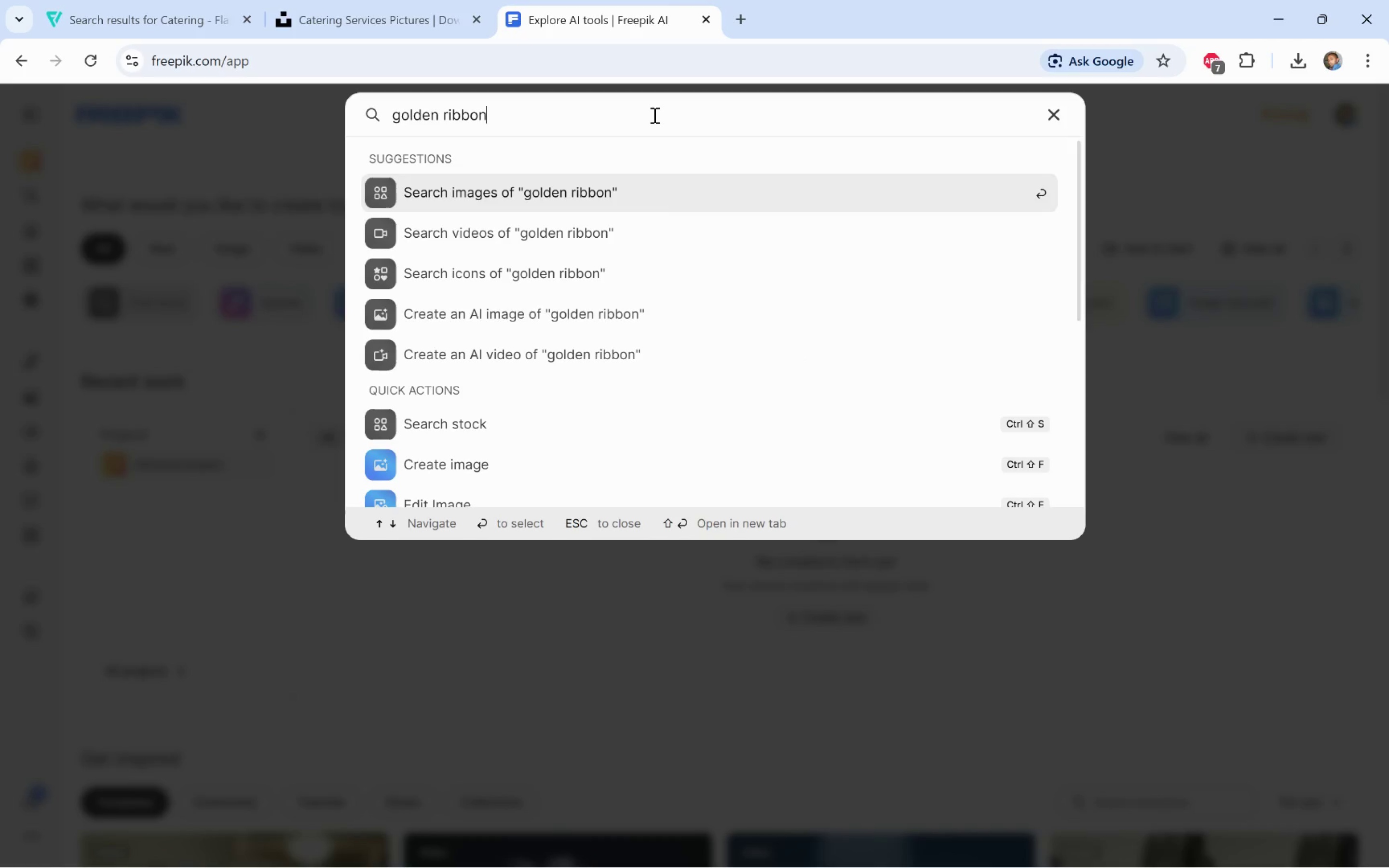 
key(Enter)
 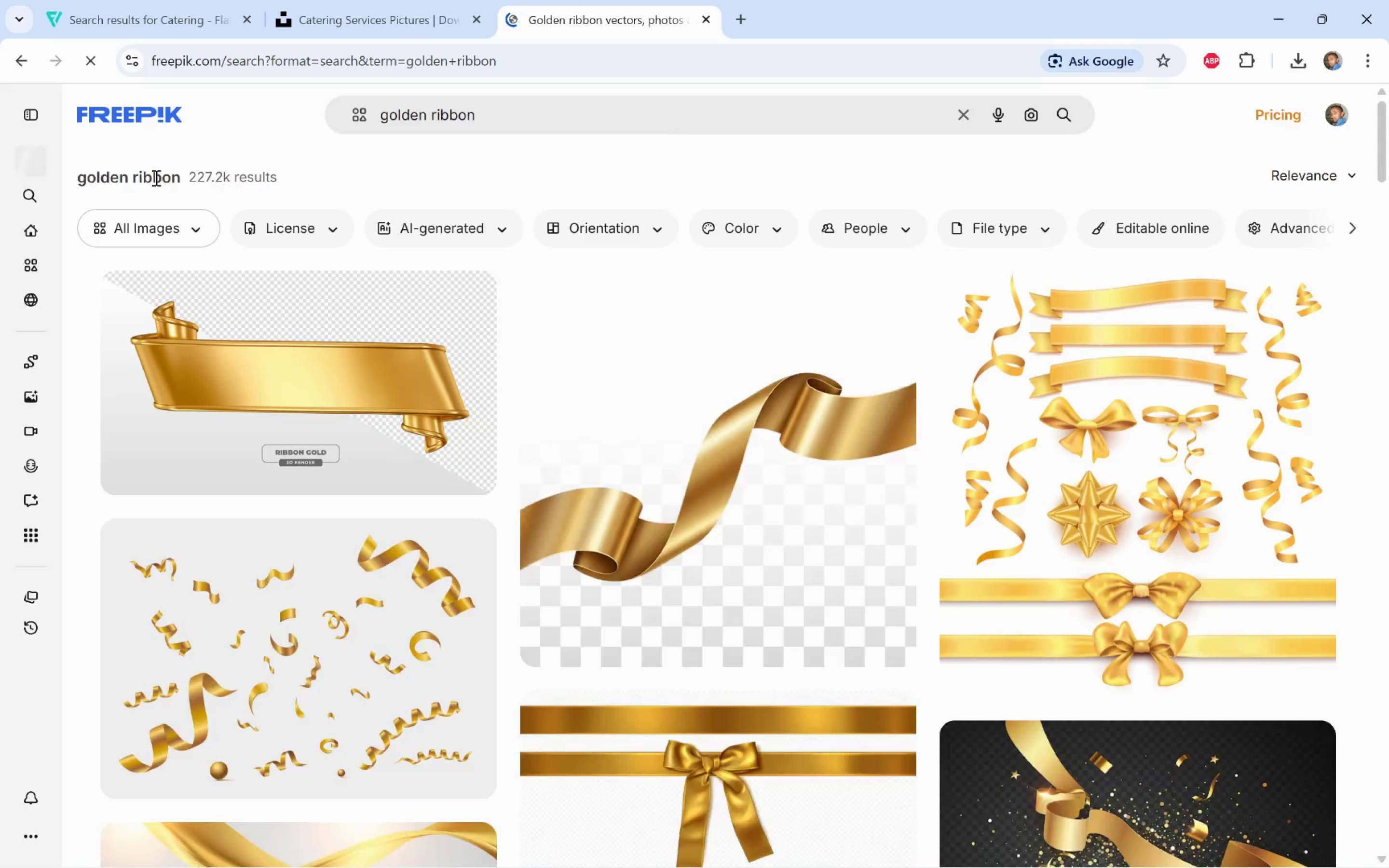 
left_click([188, 230])
 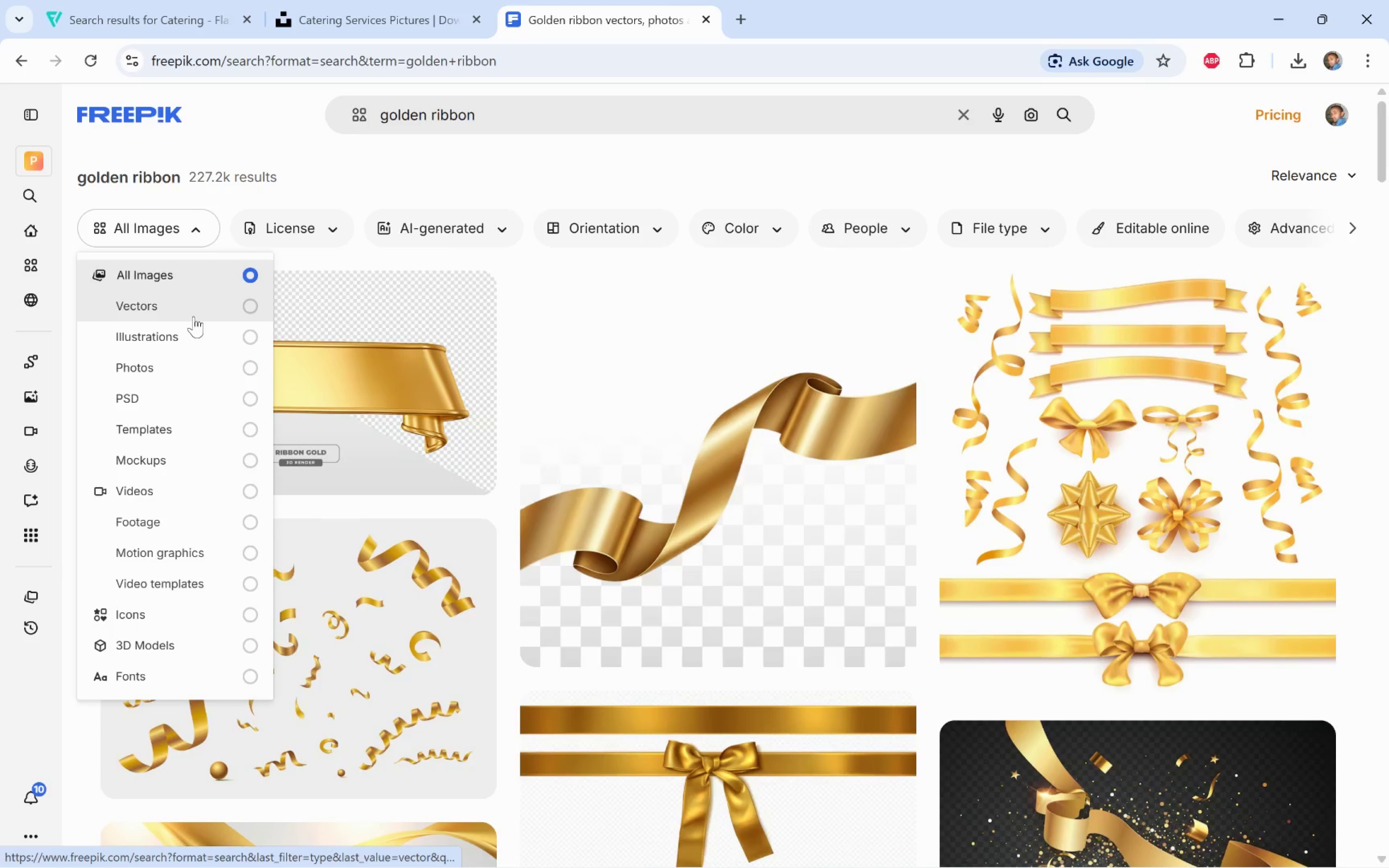 
left_click([204, 367])
 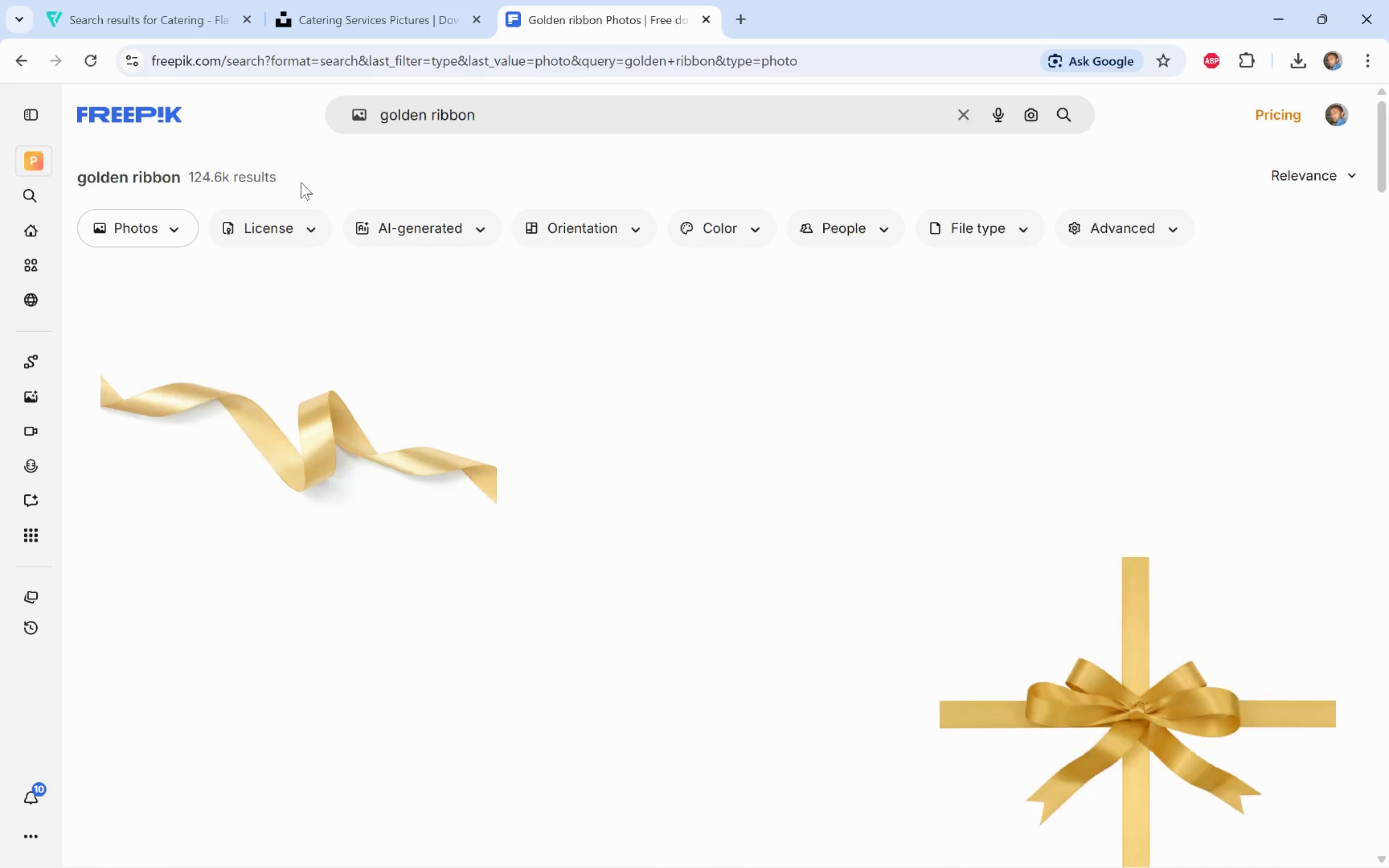 
left_click([312, 224])
 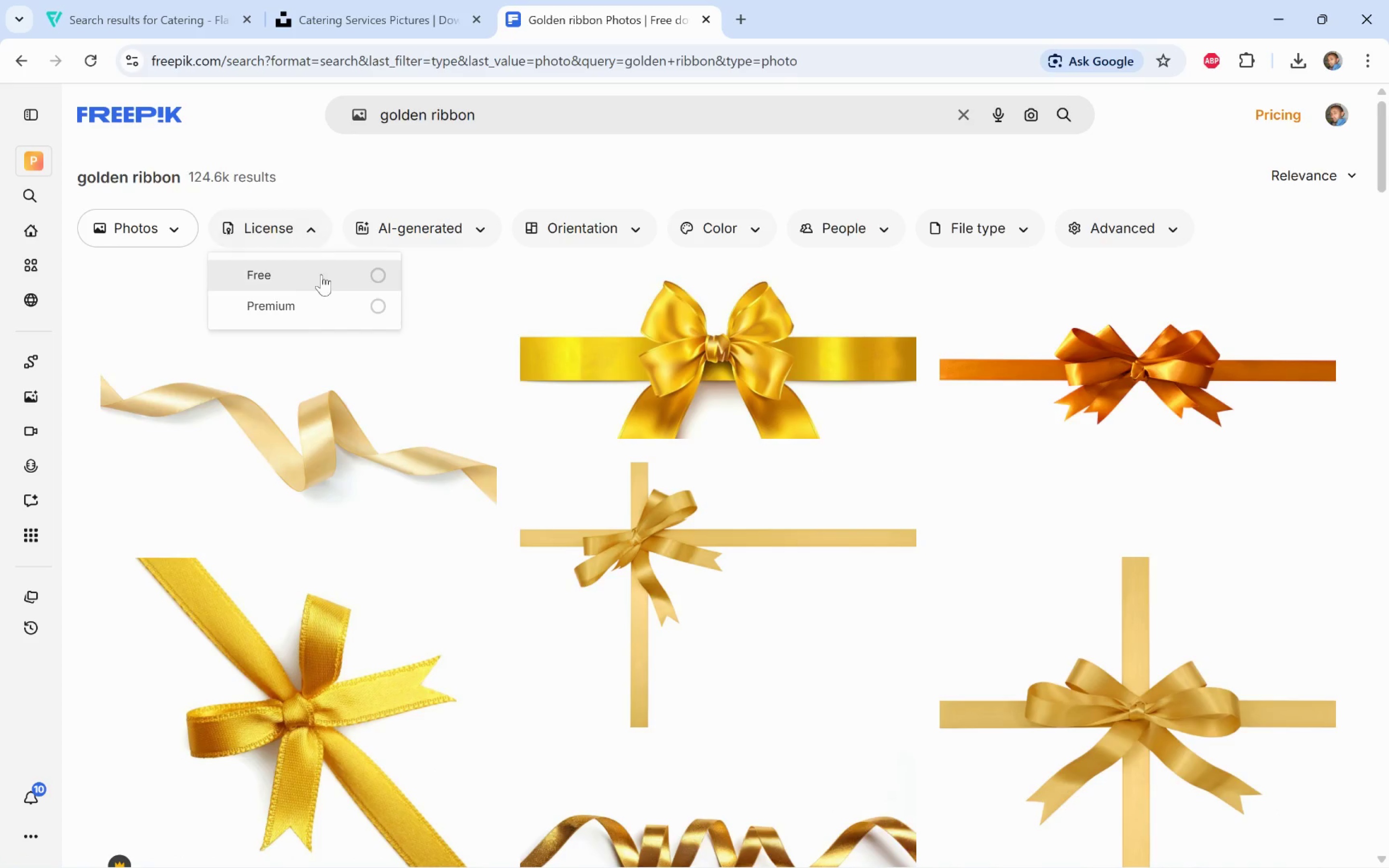 
left_click([321, 276])
 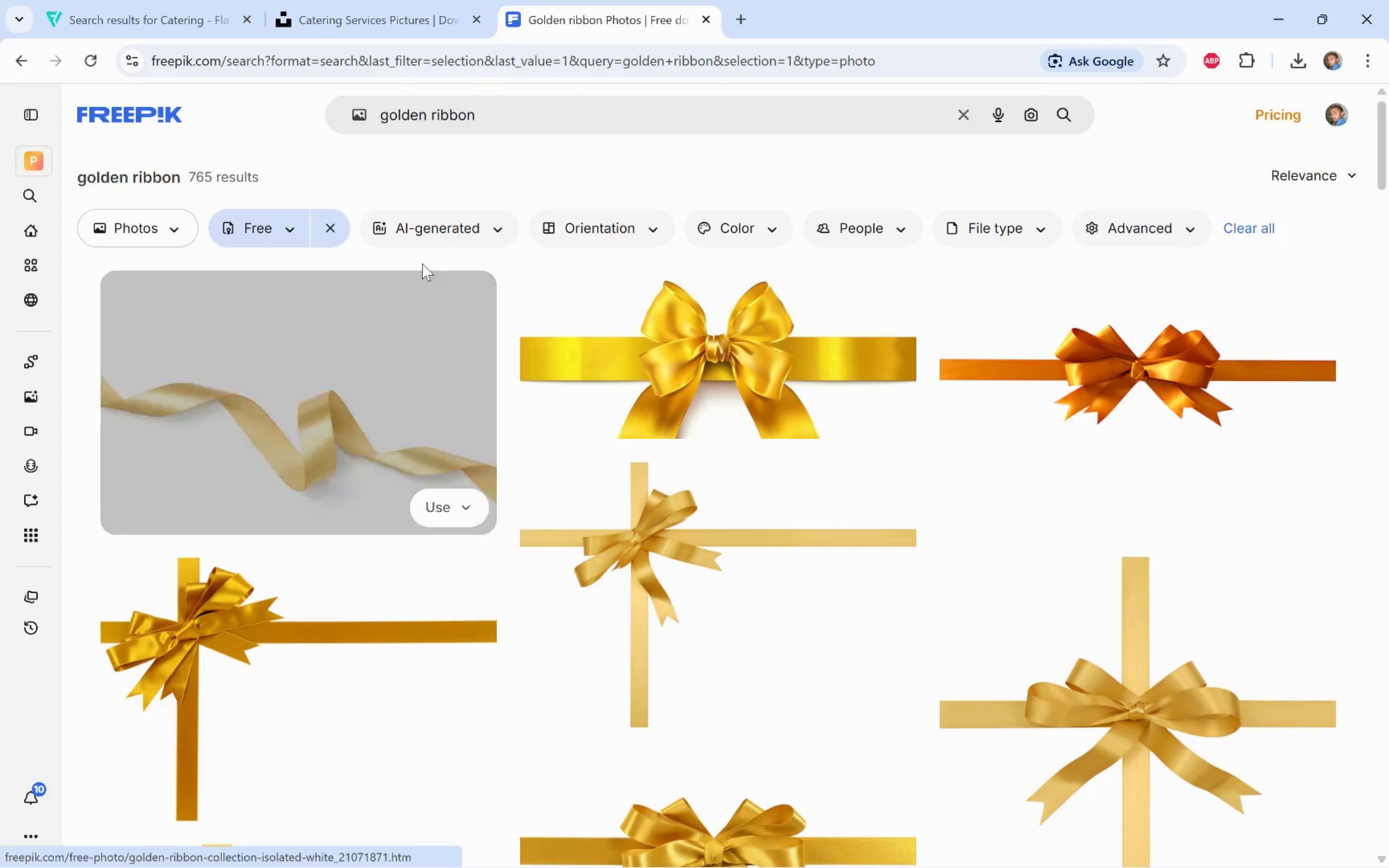 
left_click([454, 232])
 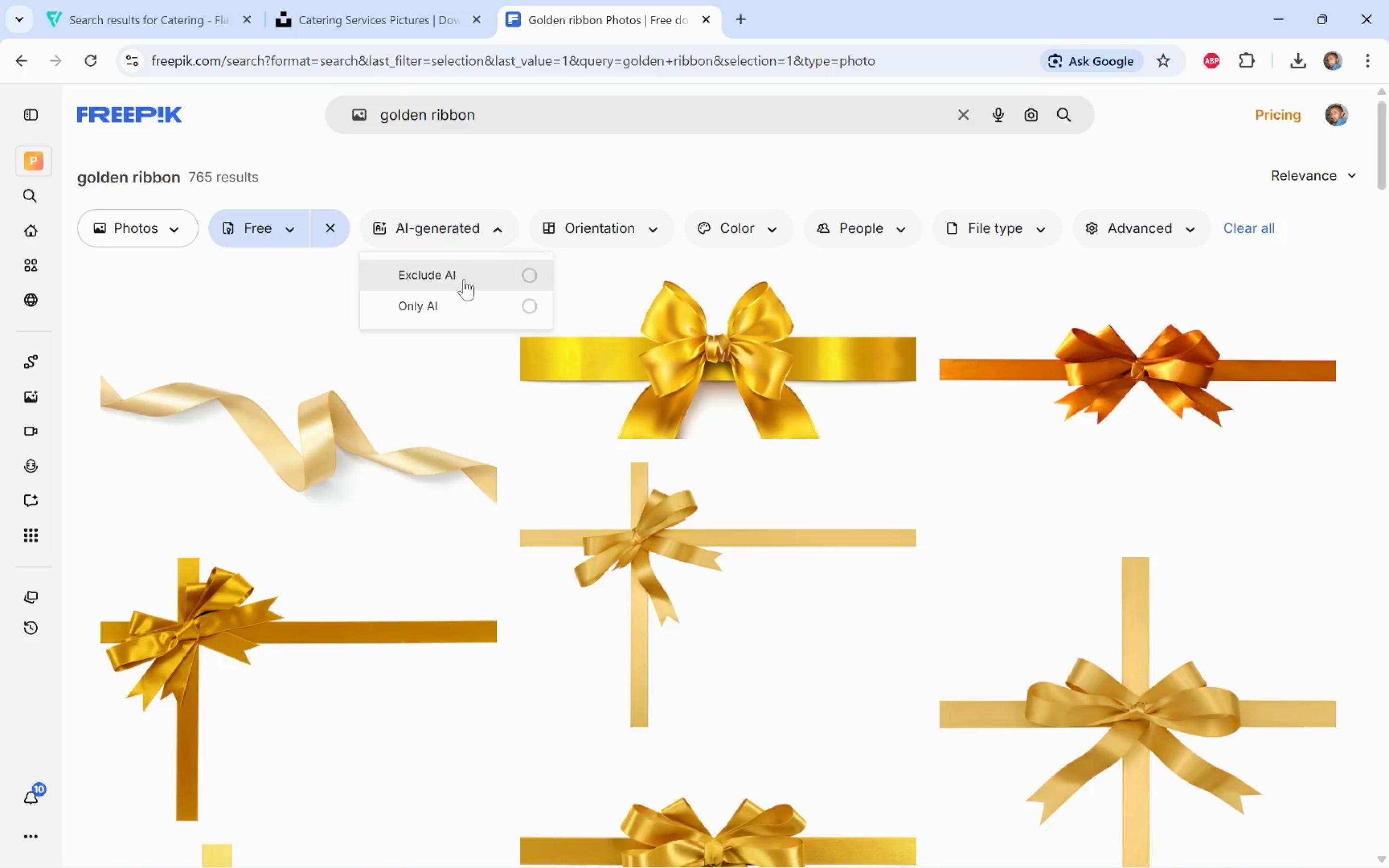 
left_click([464, 280])
 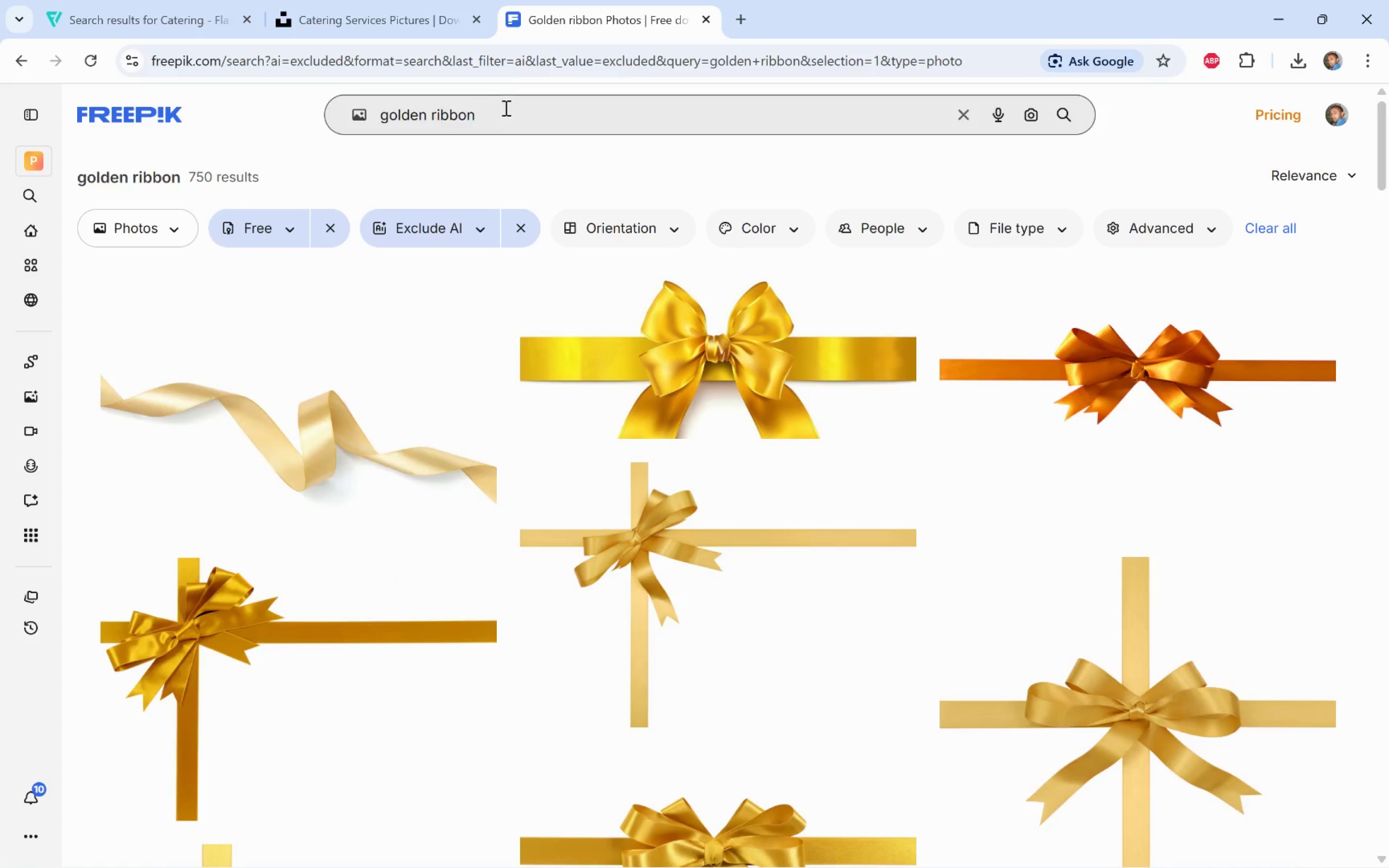 
left_click([506, 108])
 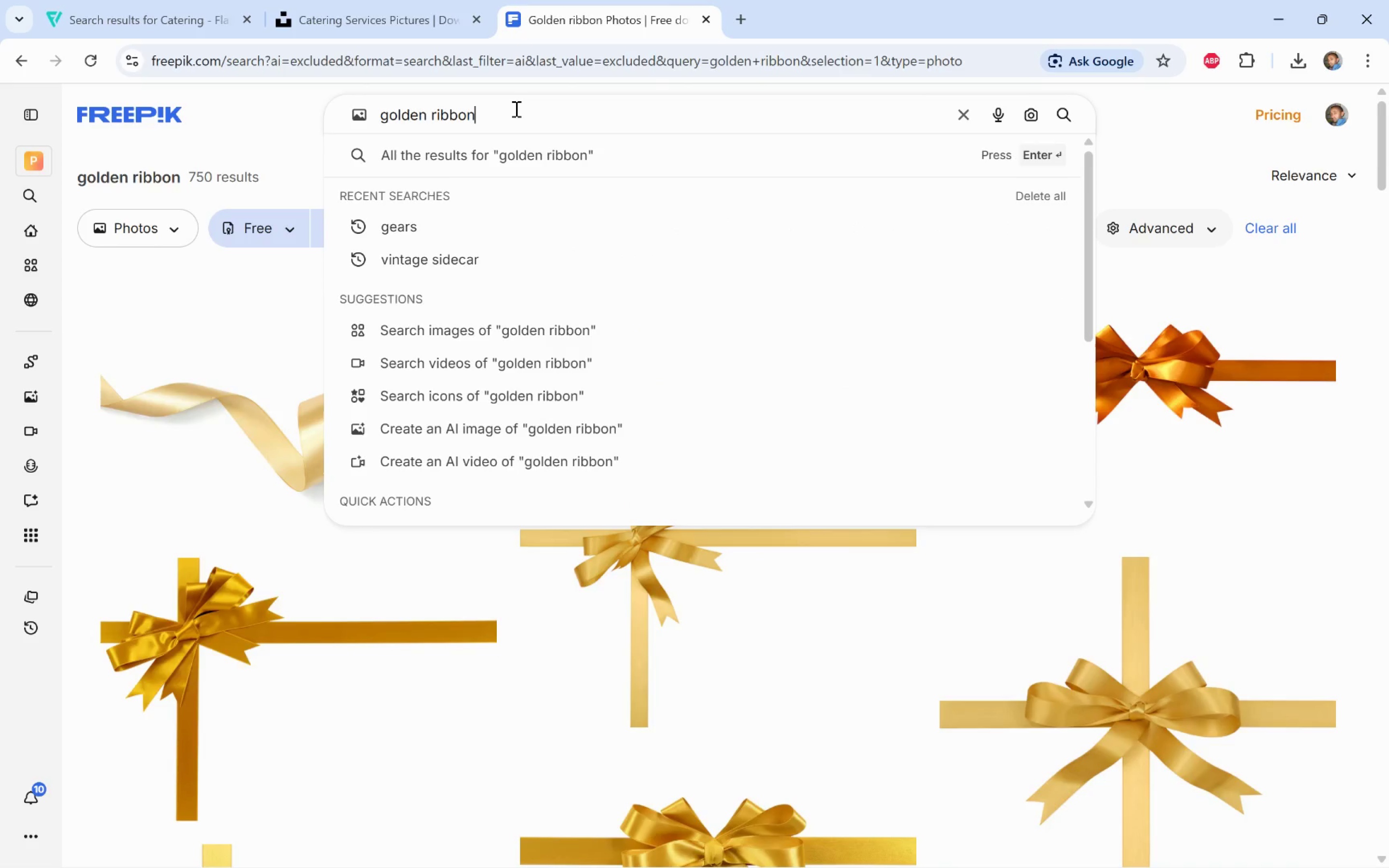 
key(Control+Backspace)
 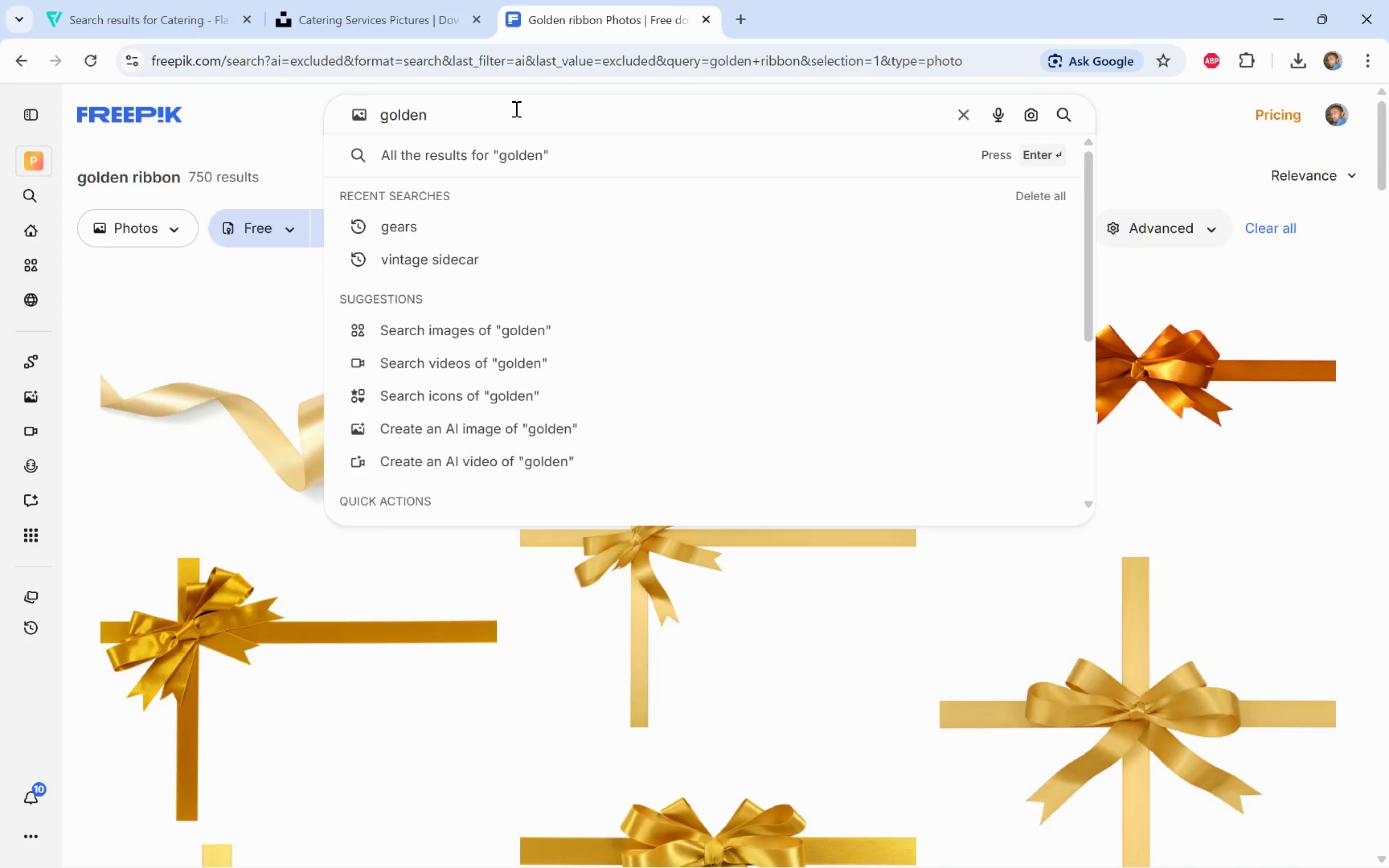 
type(satin)
 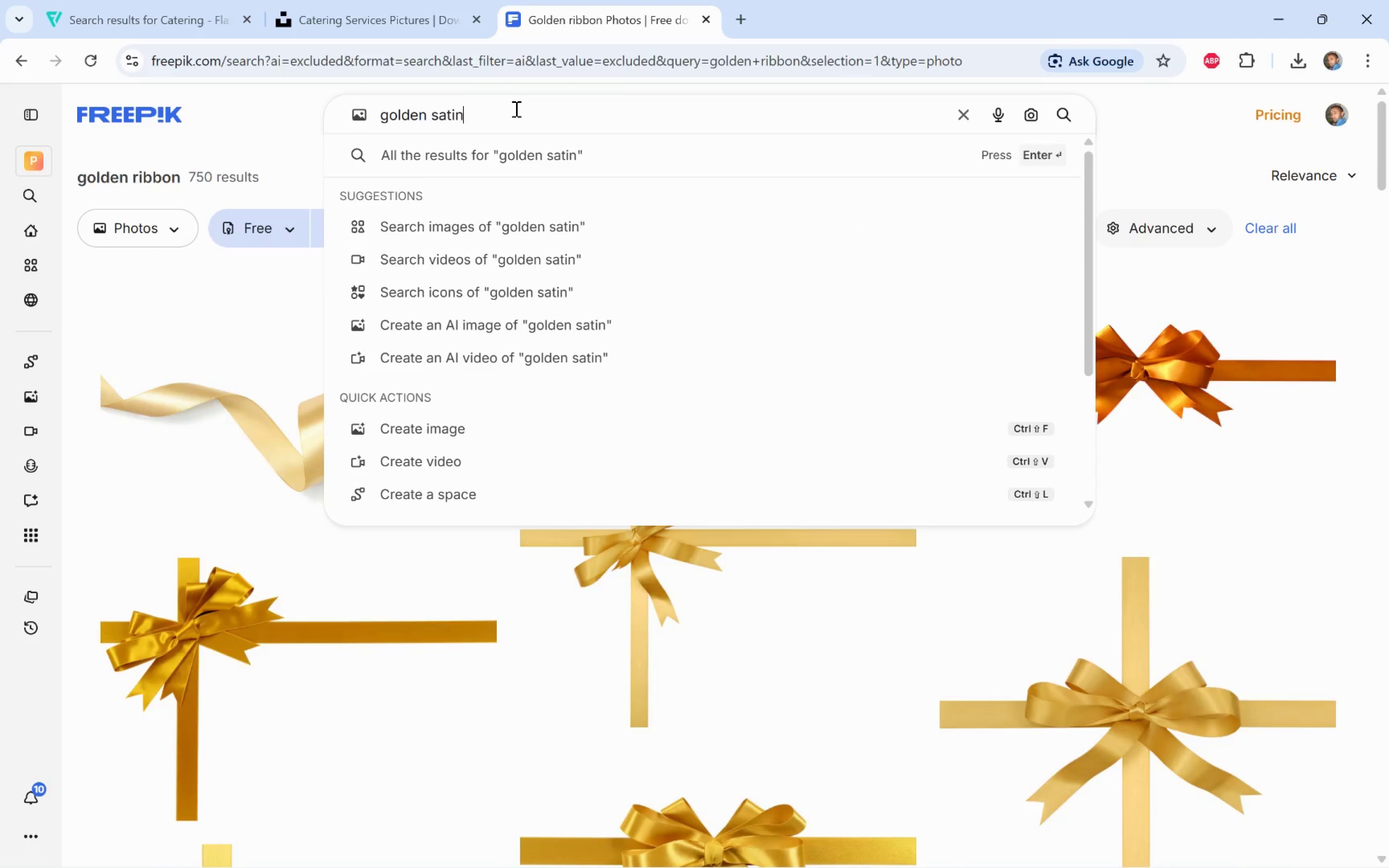 
key(Enter)
 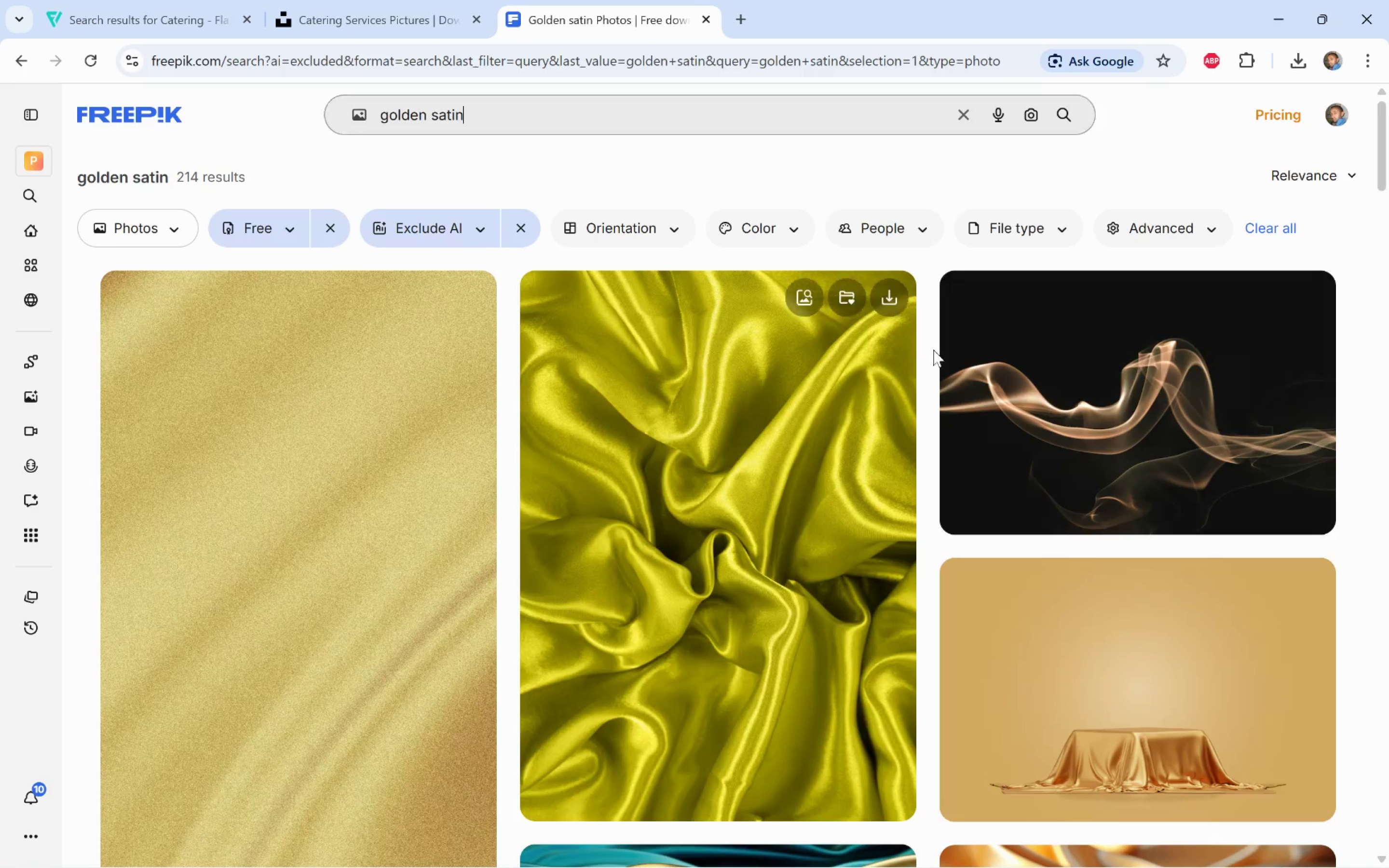 
scroll: coordinate [1367, 476], scroll_direction: down, amount: 17.0
 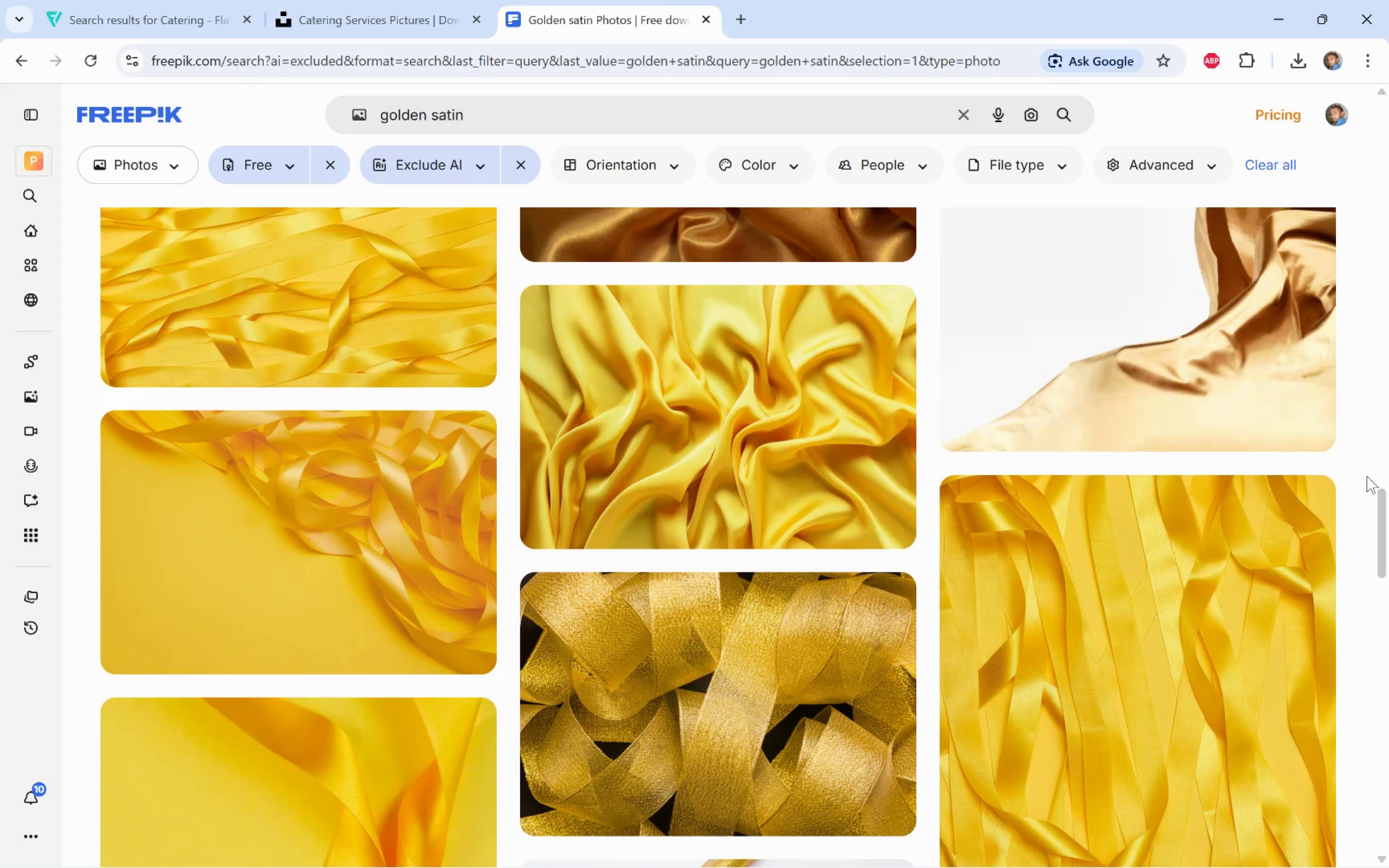 
scroll: coordinate [1367, 475], scroll_direction: down, amount: 7.0
 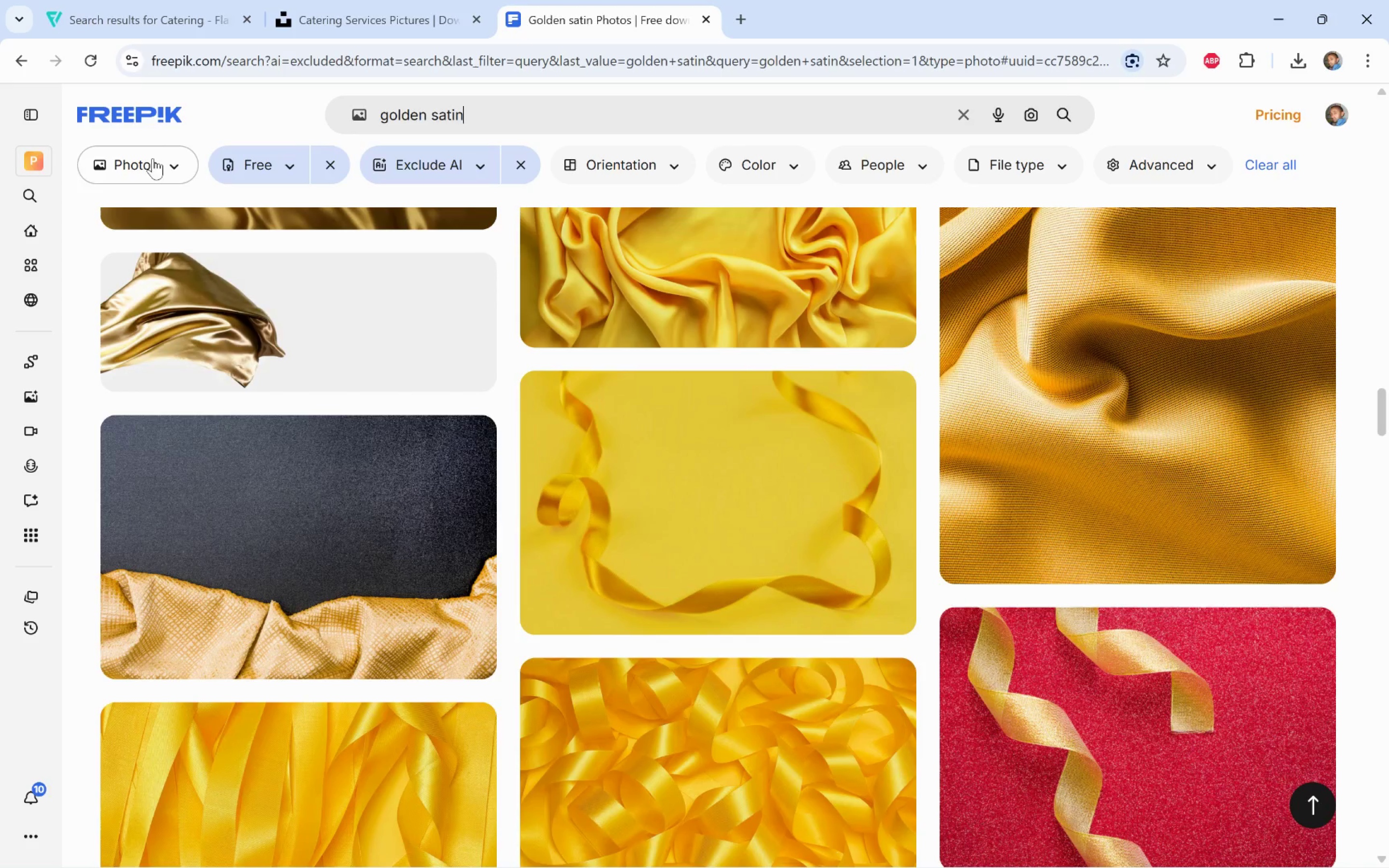 
left_click([157, 172])
 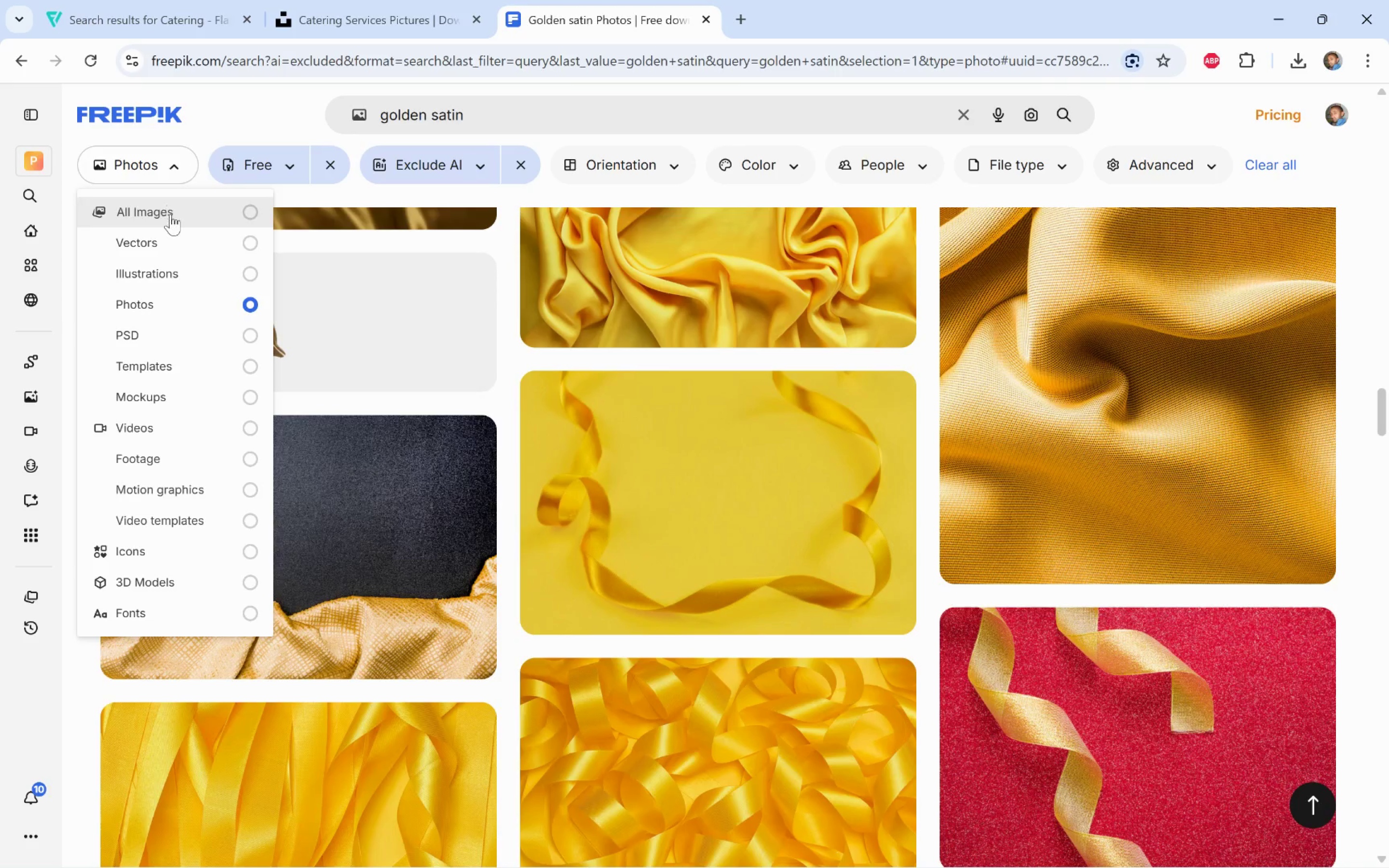 
left_click([175, 238])
 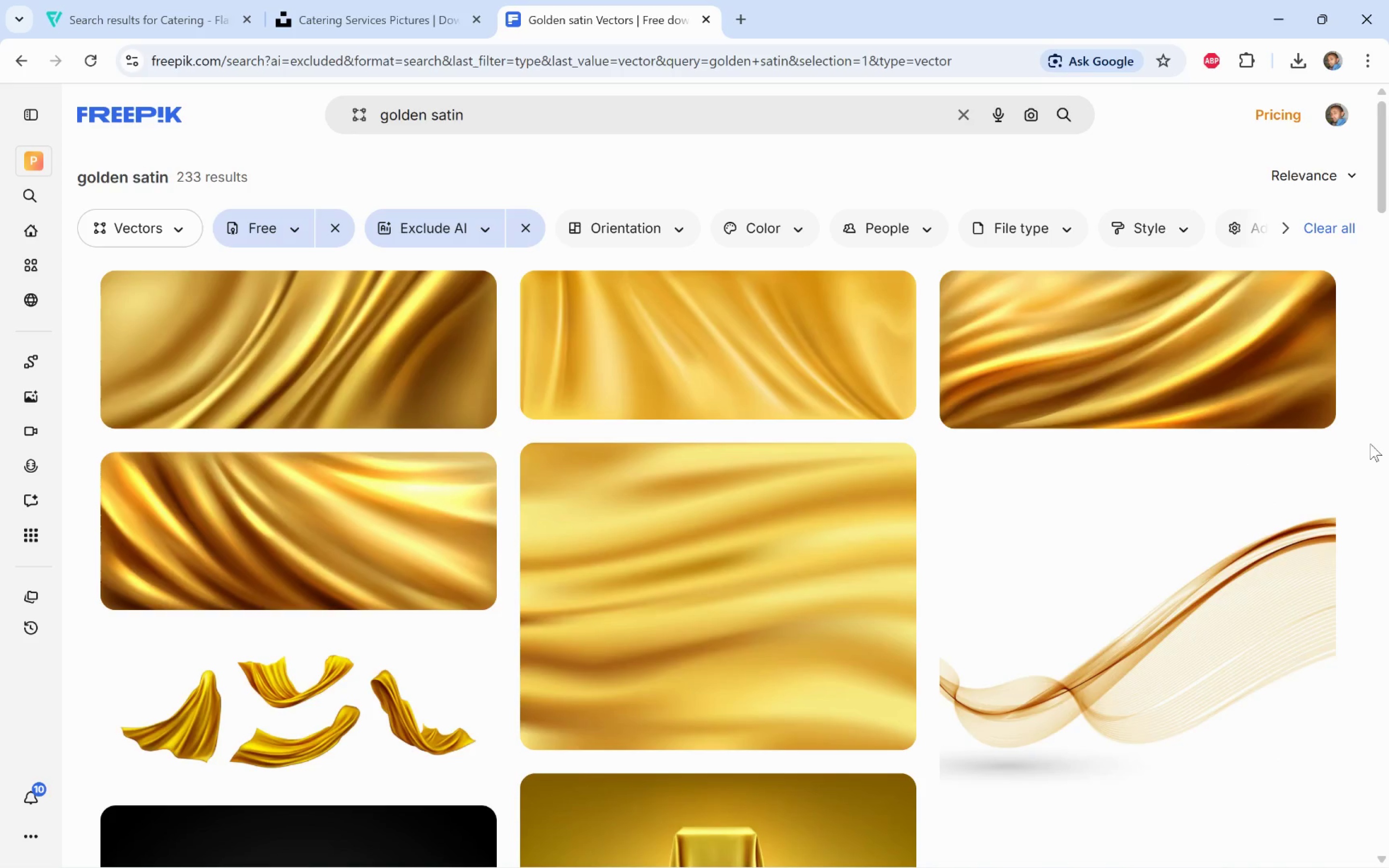 
scroll: coordinate [1368, 452], scroll_direction: down, amount: 6.0
 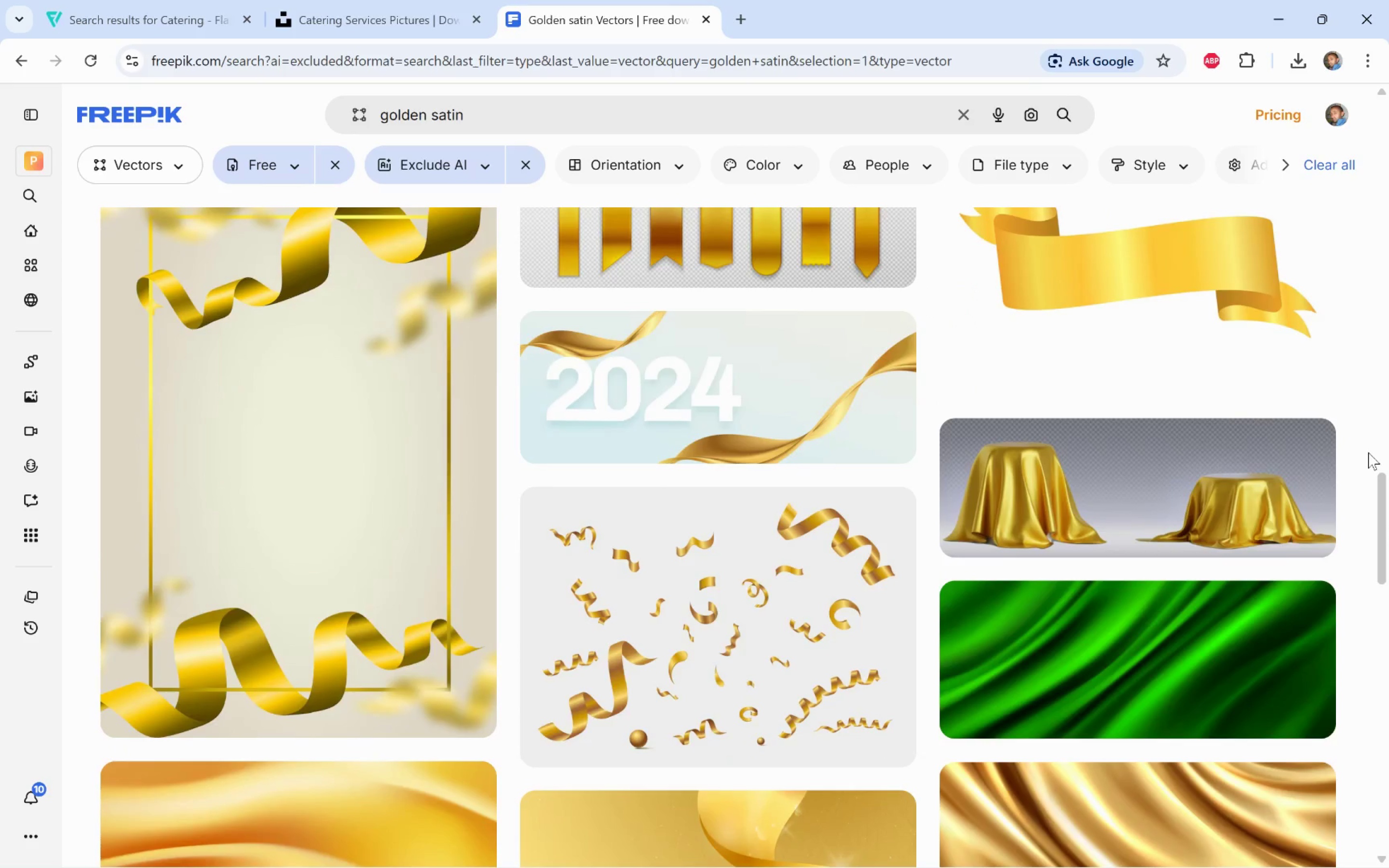 
scroll: coordinate [1368, 452], scroll_direction: up, amount: 16.0
 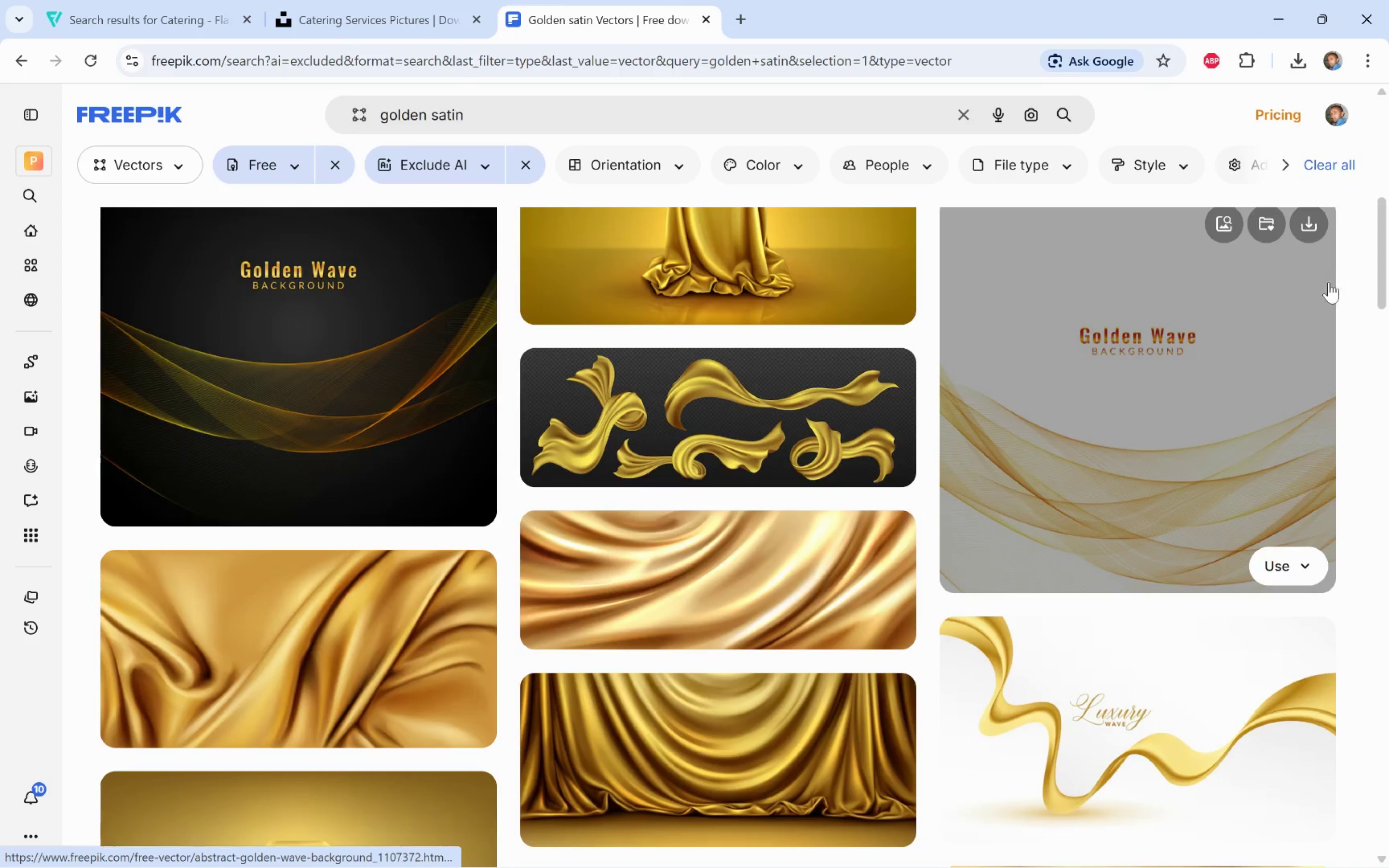 
left_click([1316, 219])
 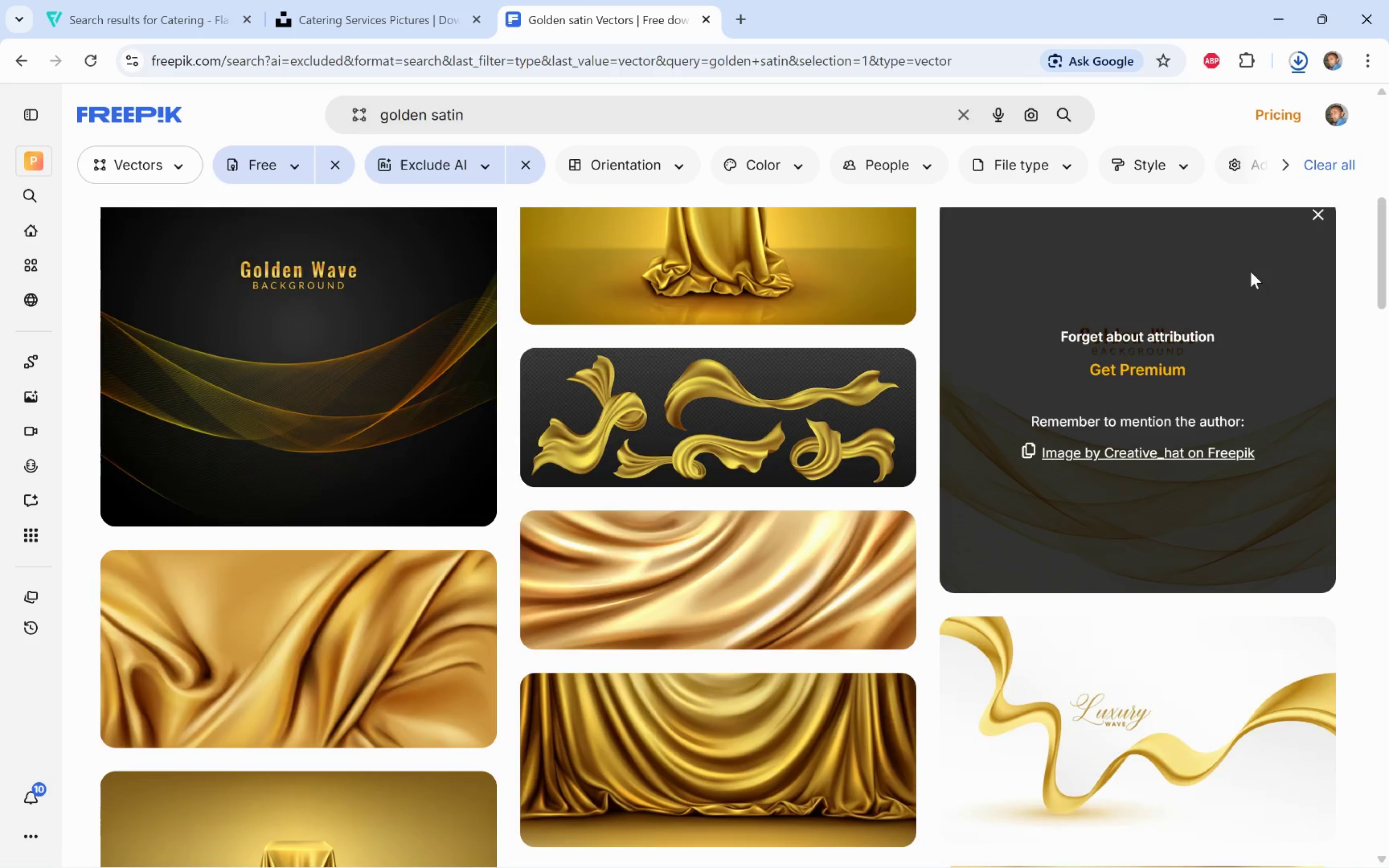 
wait(6.3)
 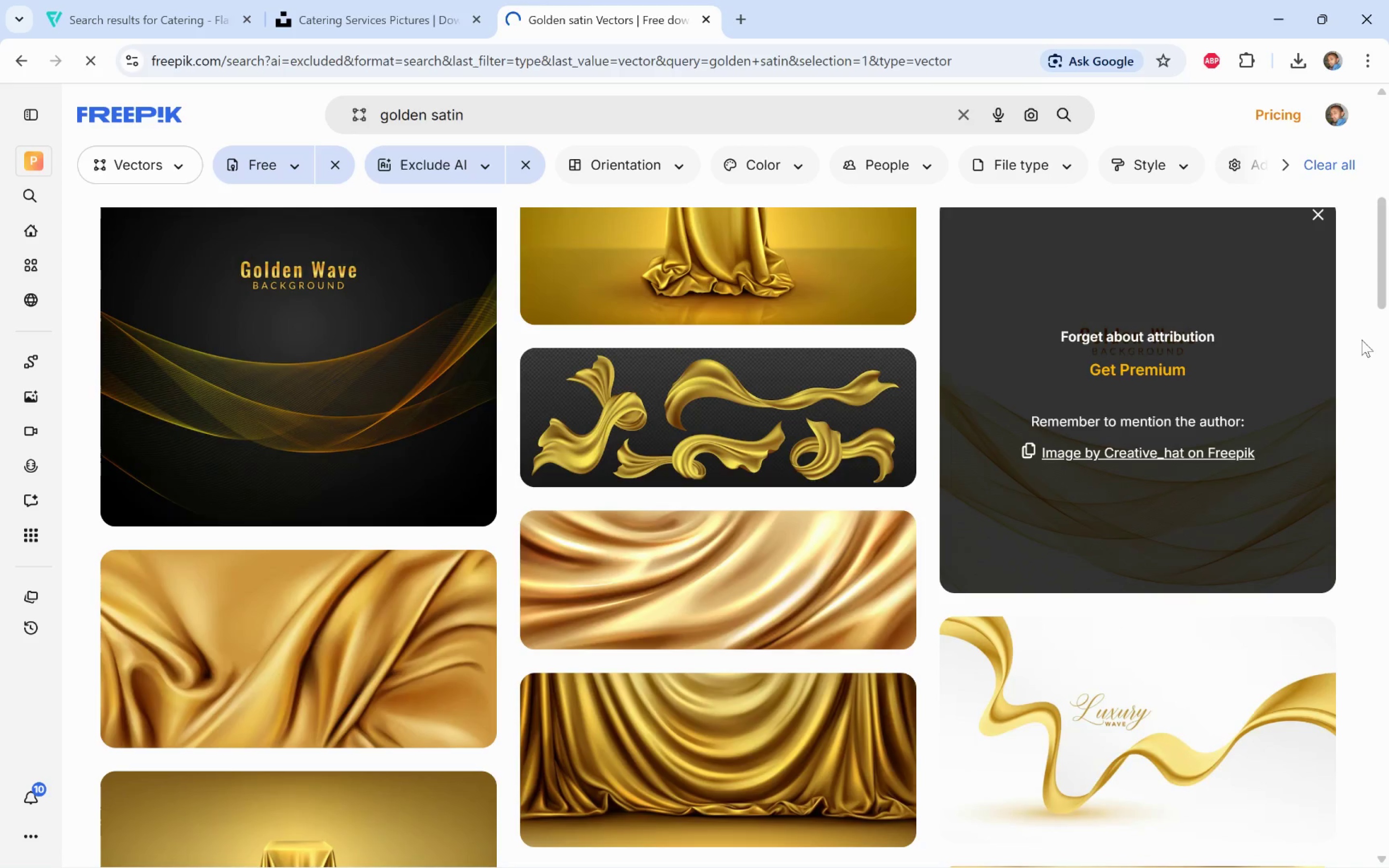 
key(Alt+Tab)
 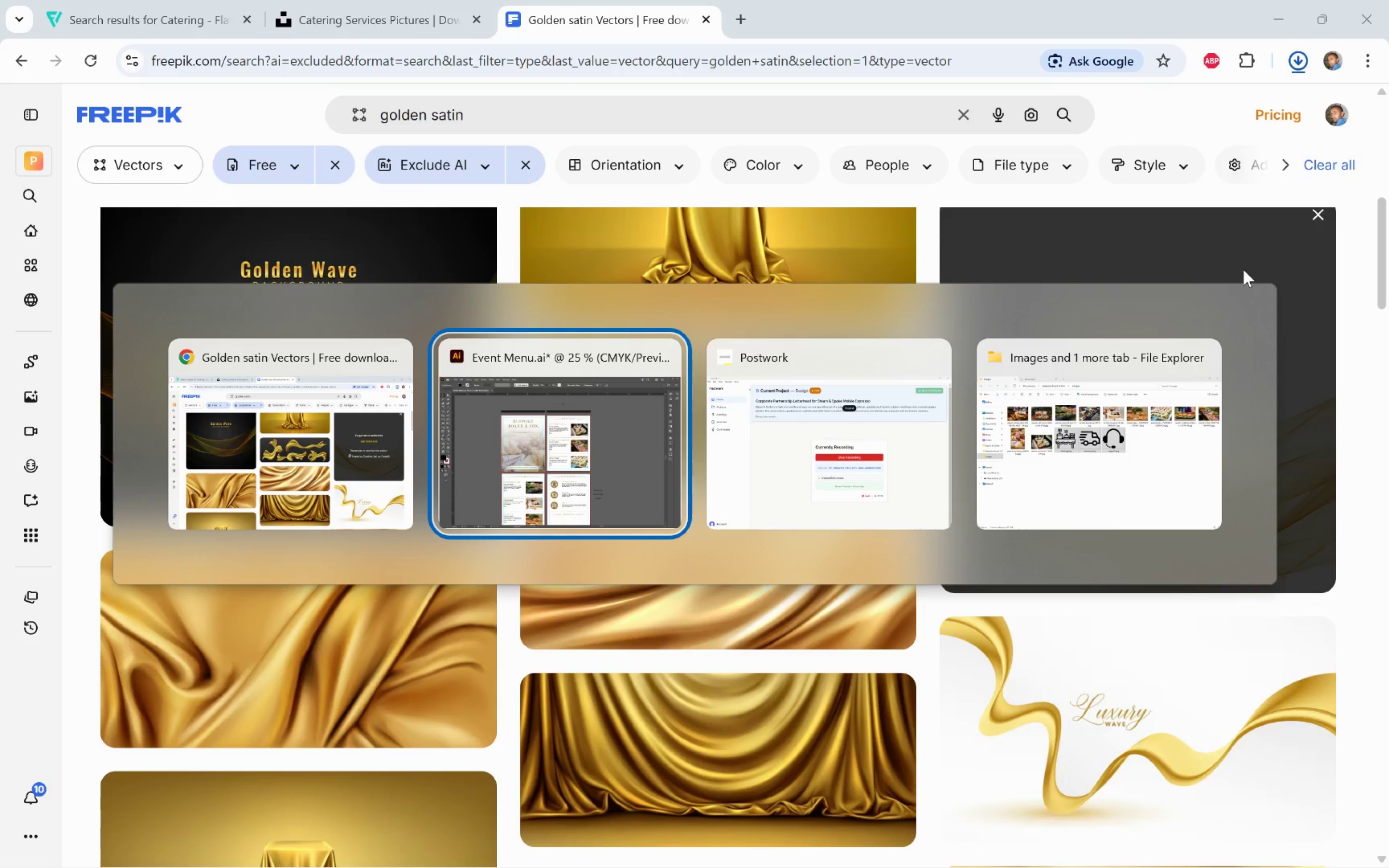 
key(Alt+Tab)
 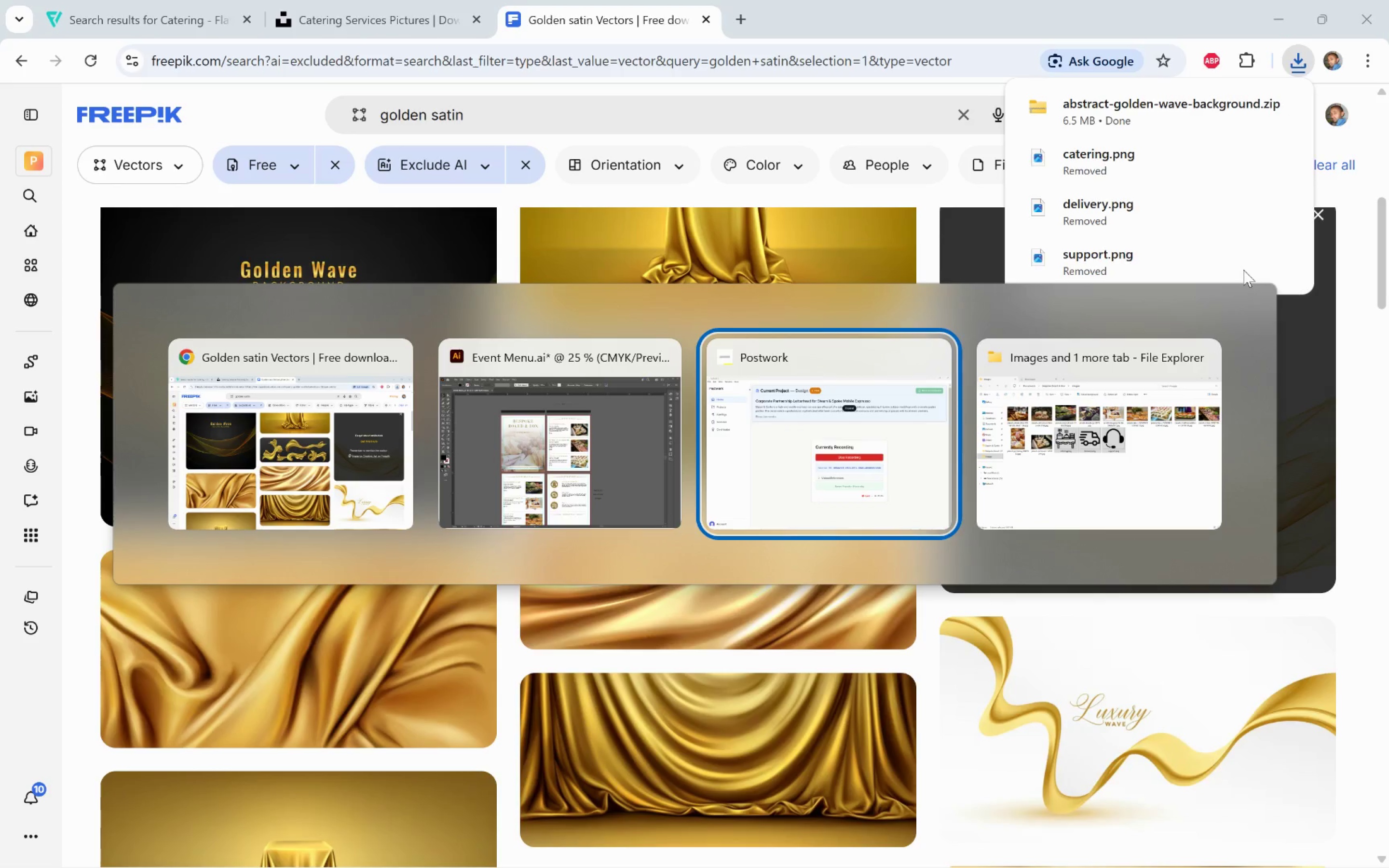 
key(Alt+Tab)
 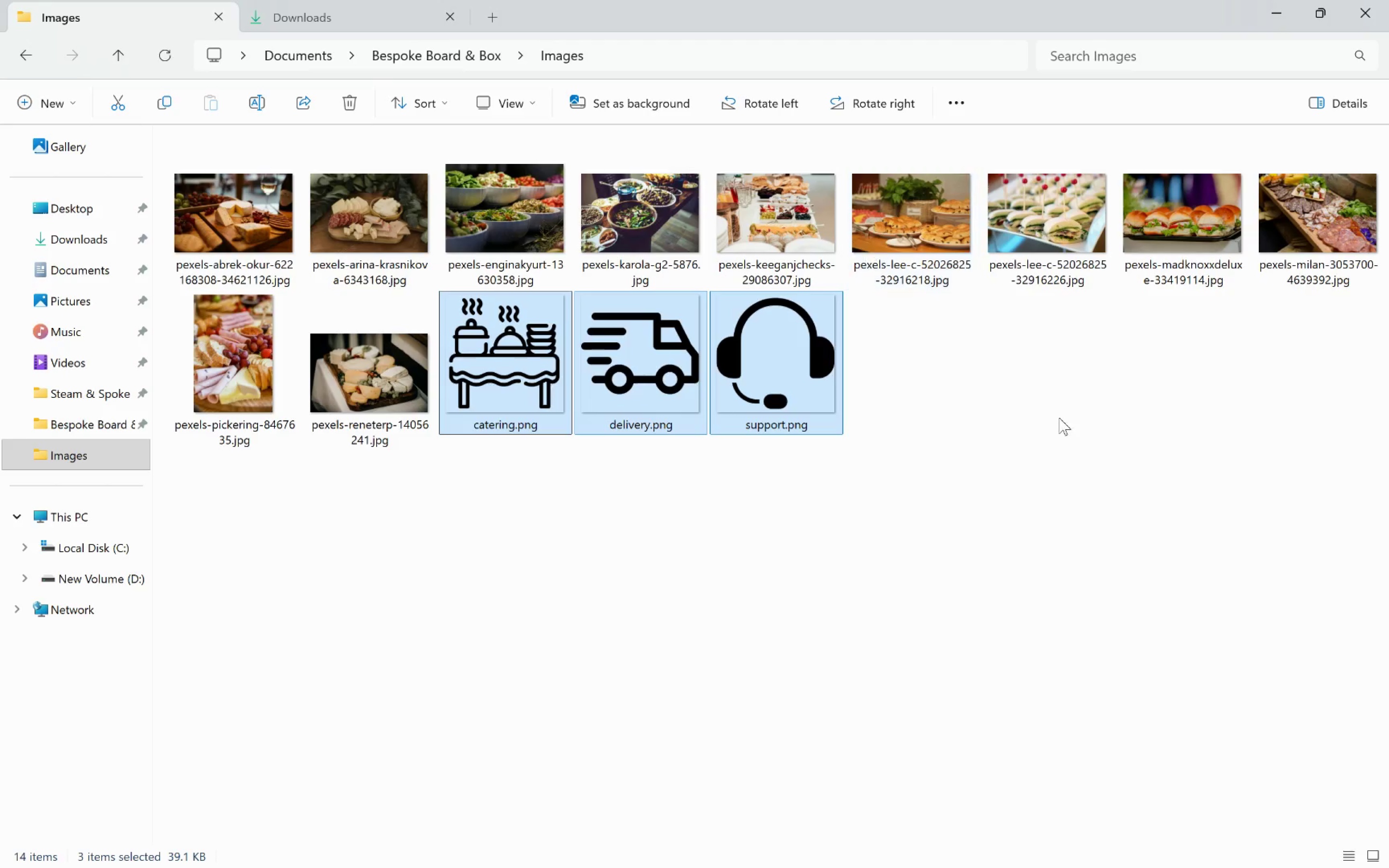 
left_click([1089, 420])
 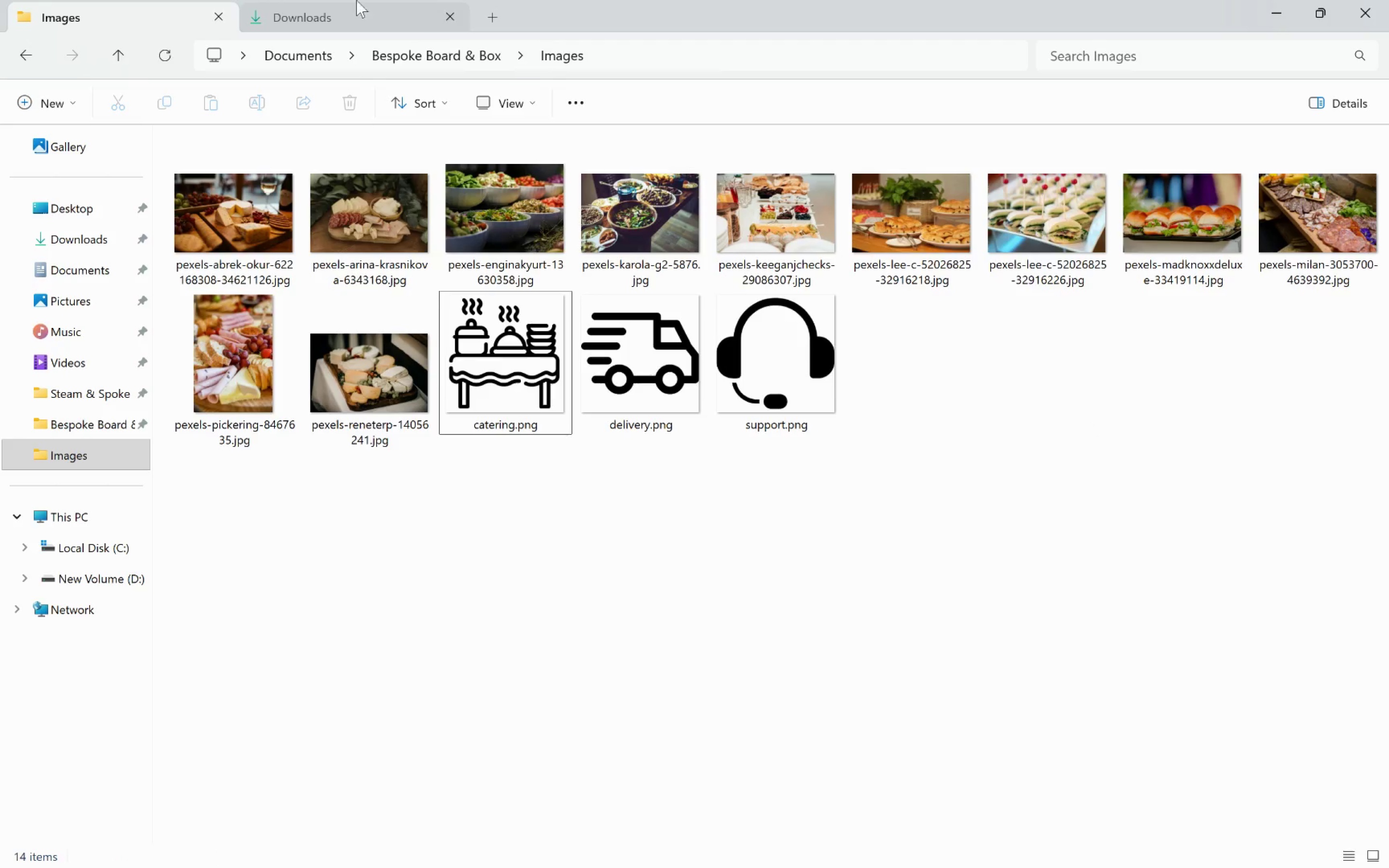 
left_click([339, 5])
 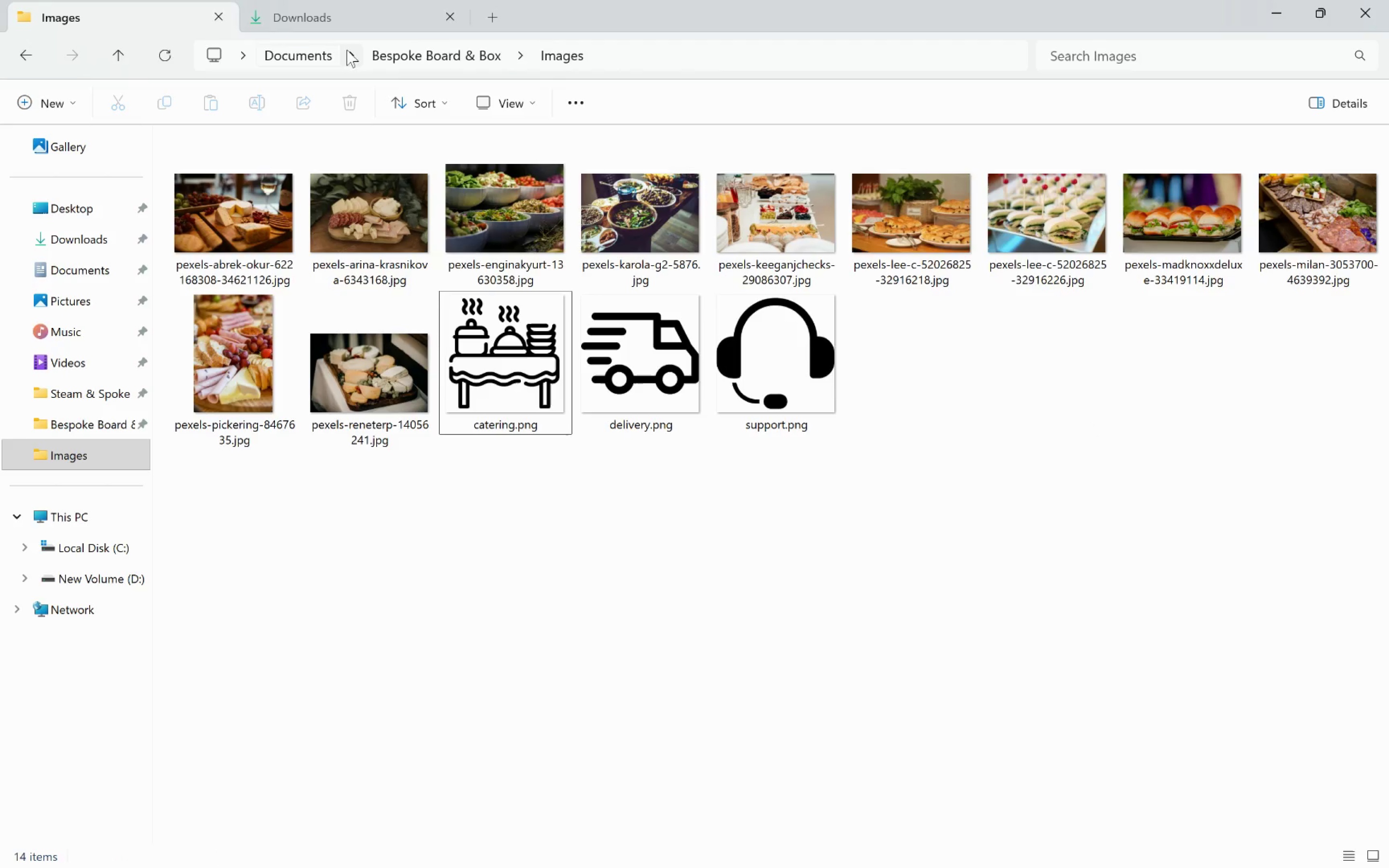 
left_click([339, 14])
 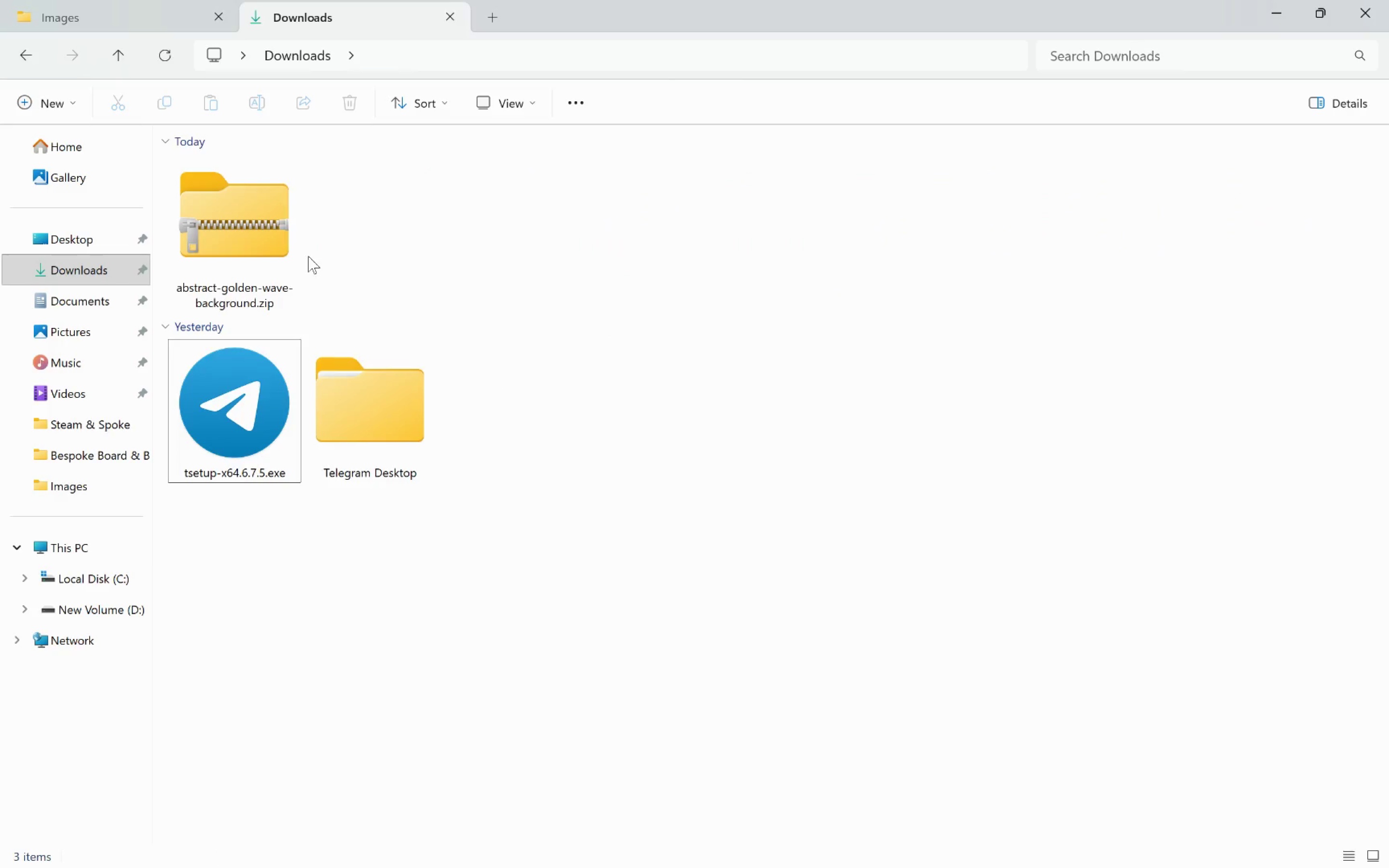 
left_click_drag(start_coordinate=[252, 242], to_coordinate=[1003, 465])
 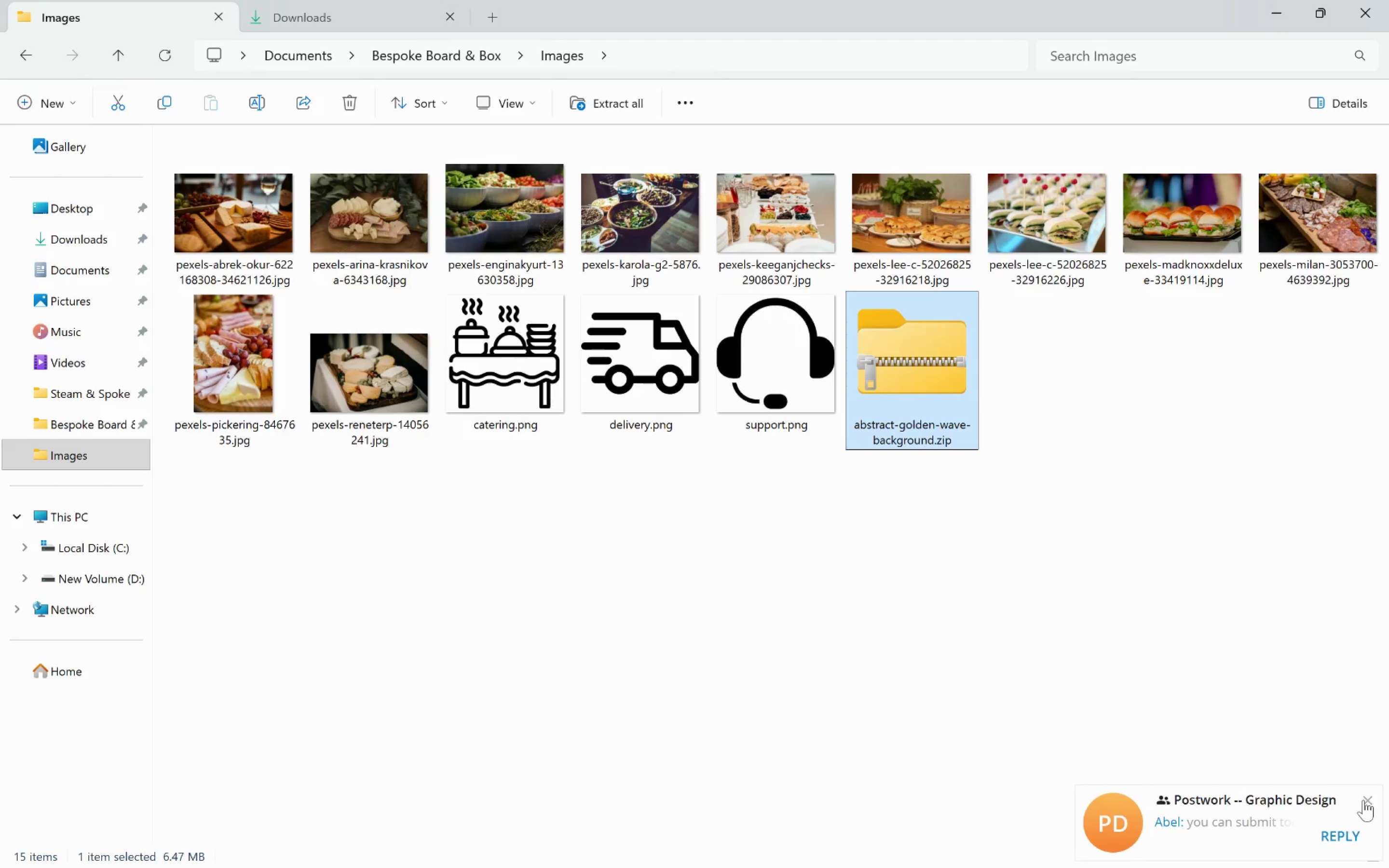 
left_click([1368, 800])
 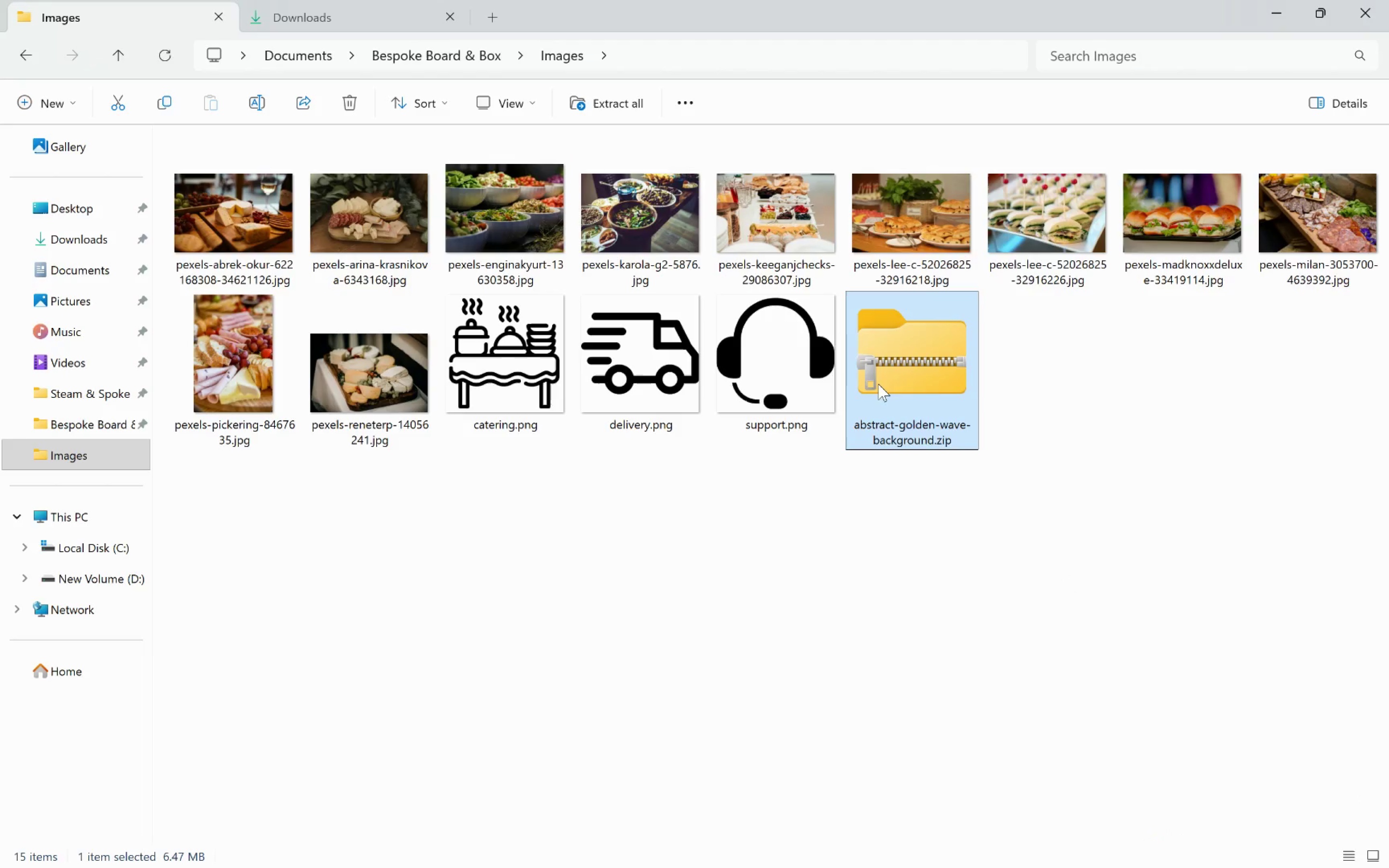 
left_click([894, 374])
 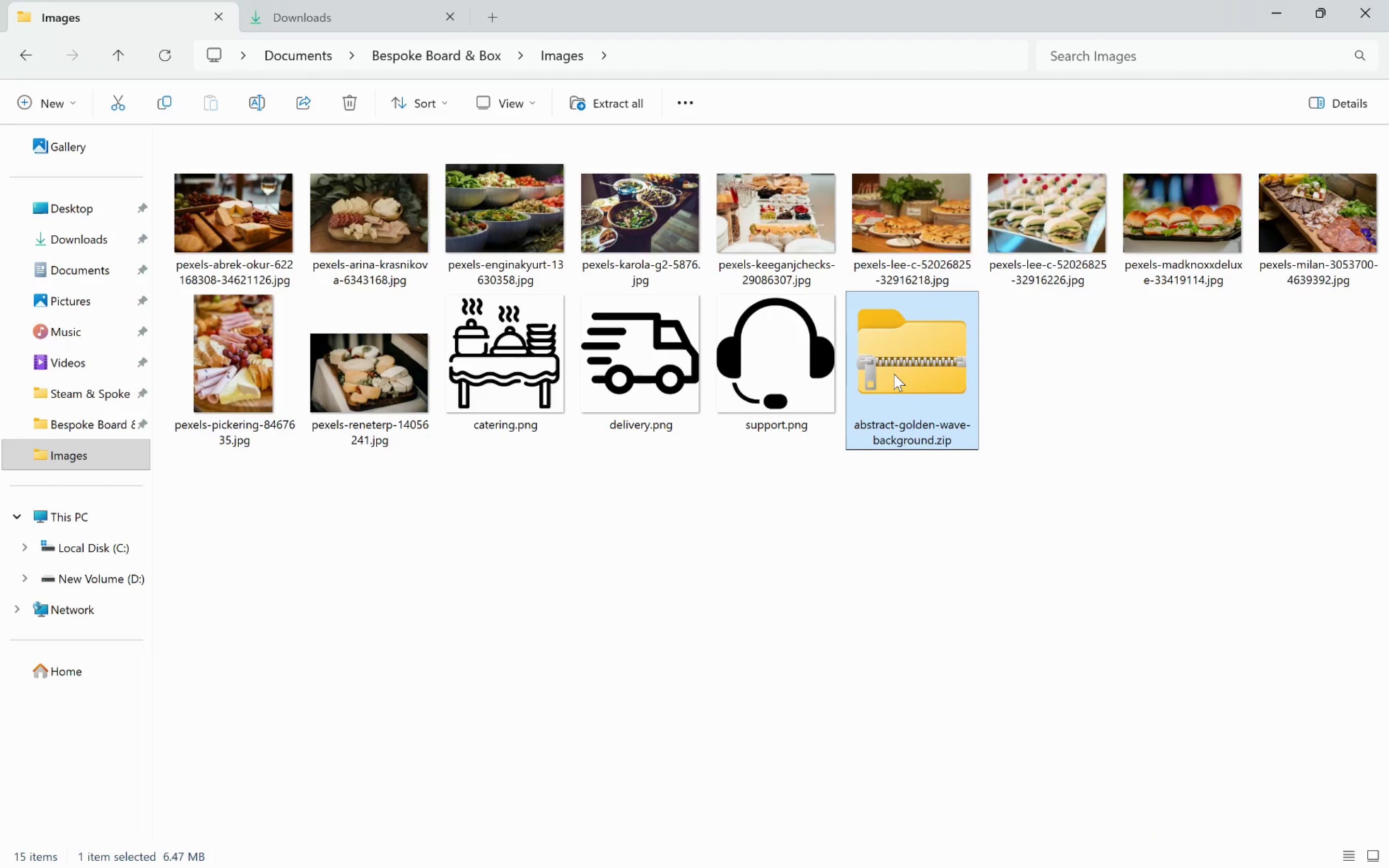 
key(Control+C)
 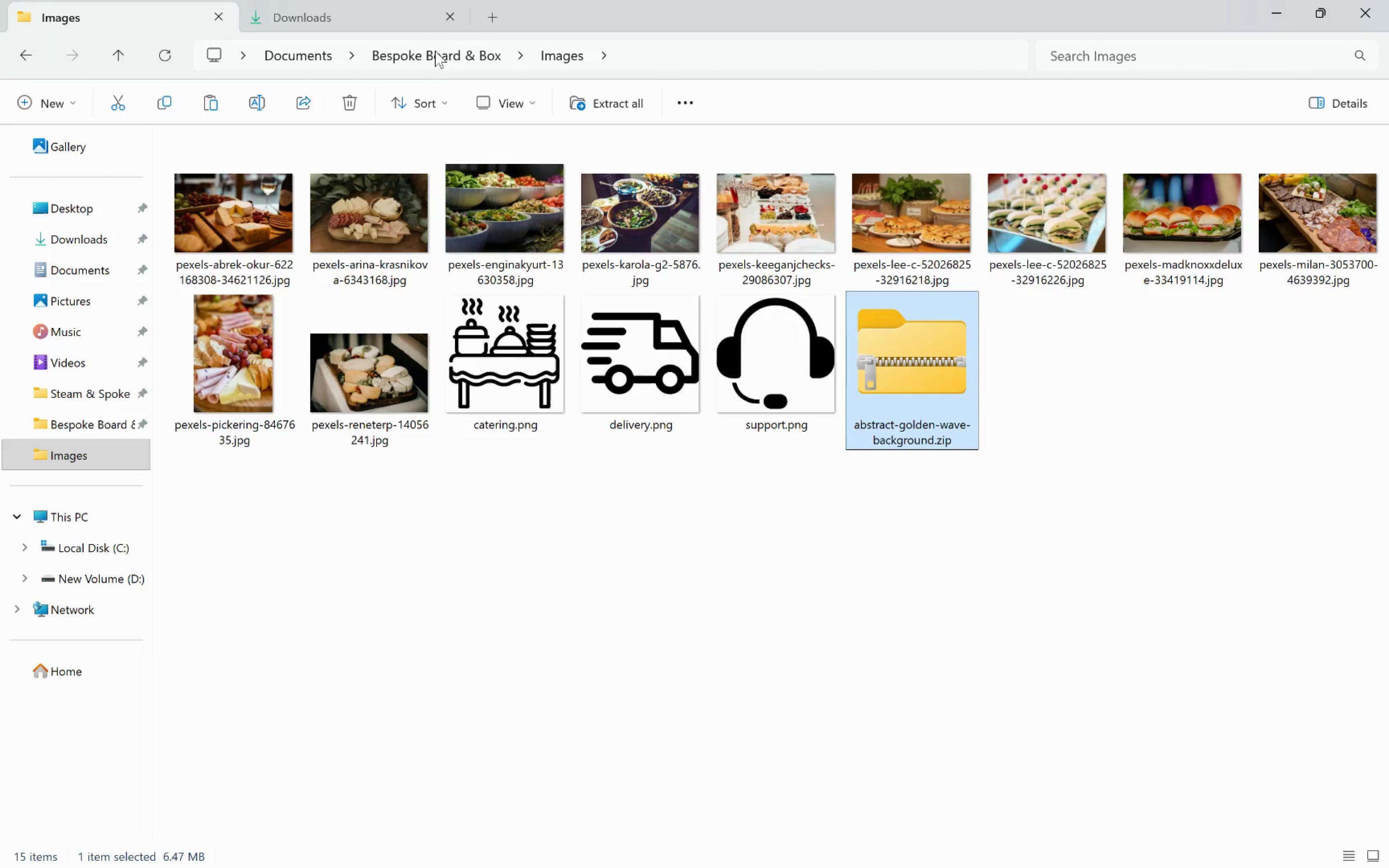 
left_click([444, 66])
 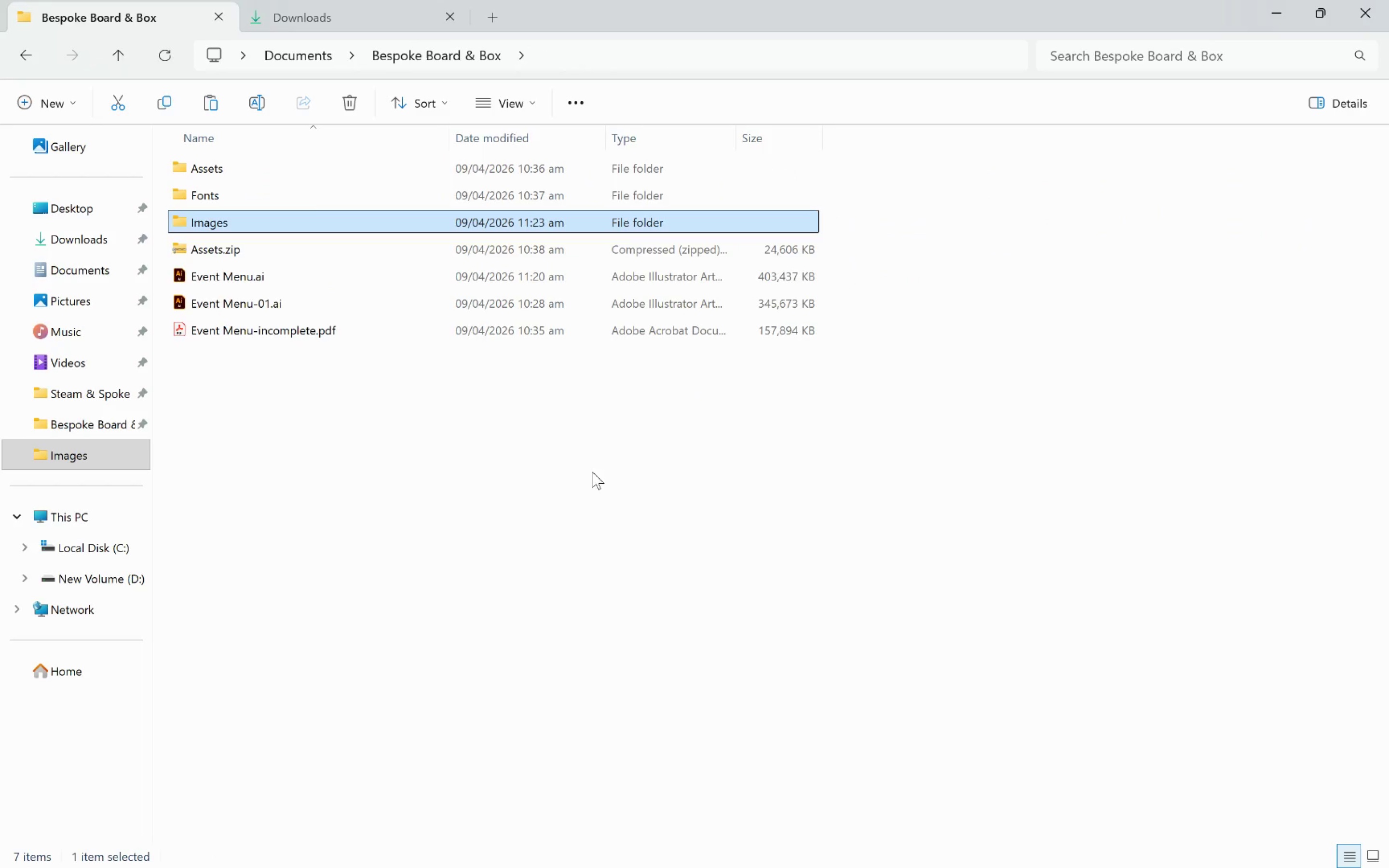 
left_click([537, 436])
 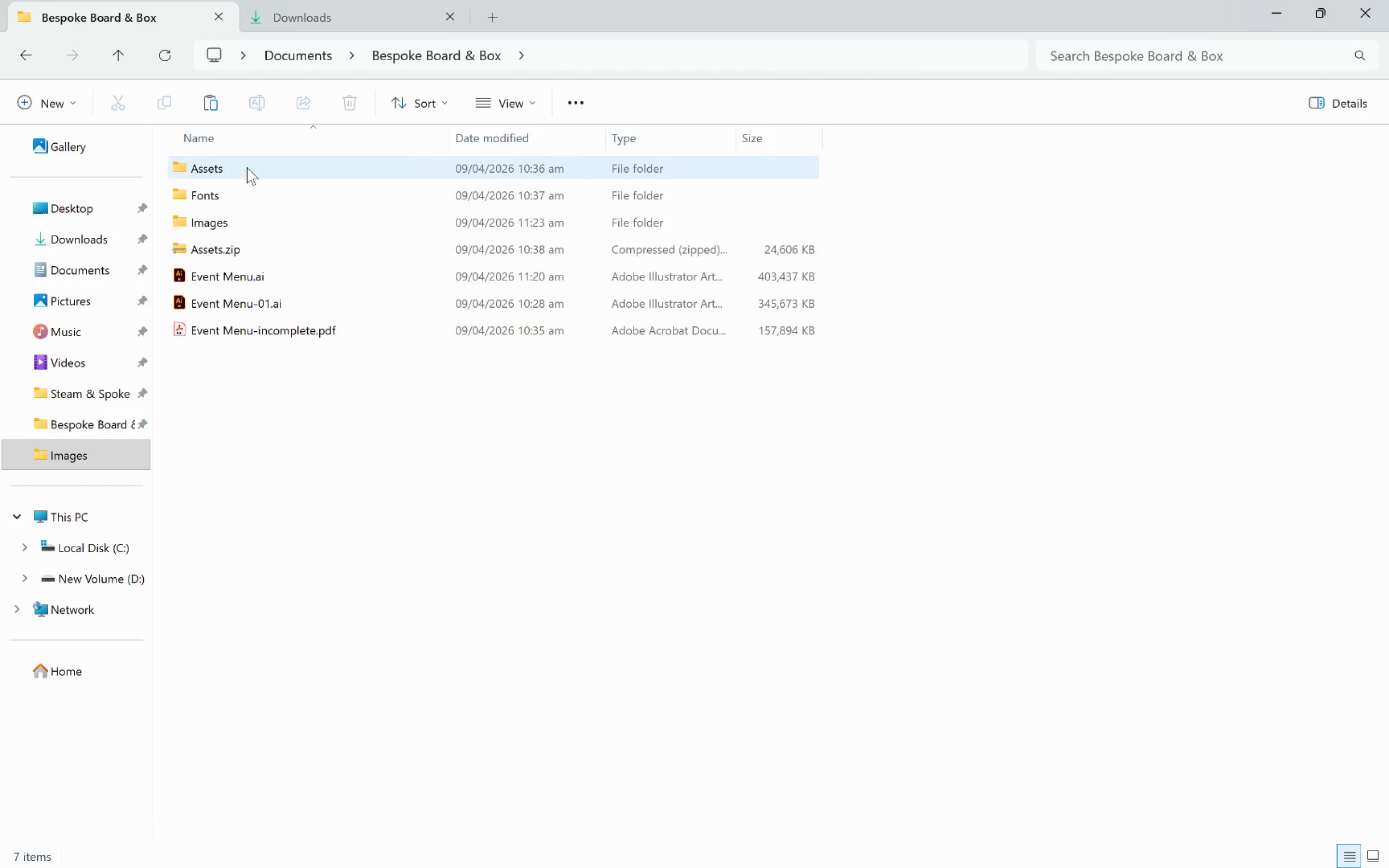 
double_click([247, 166])
 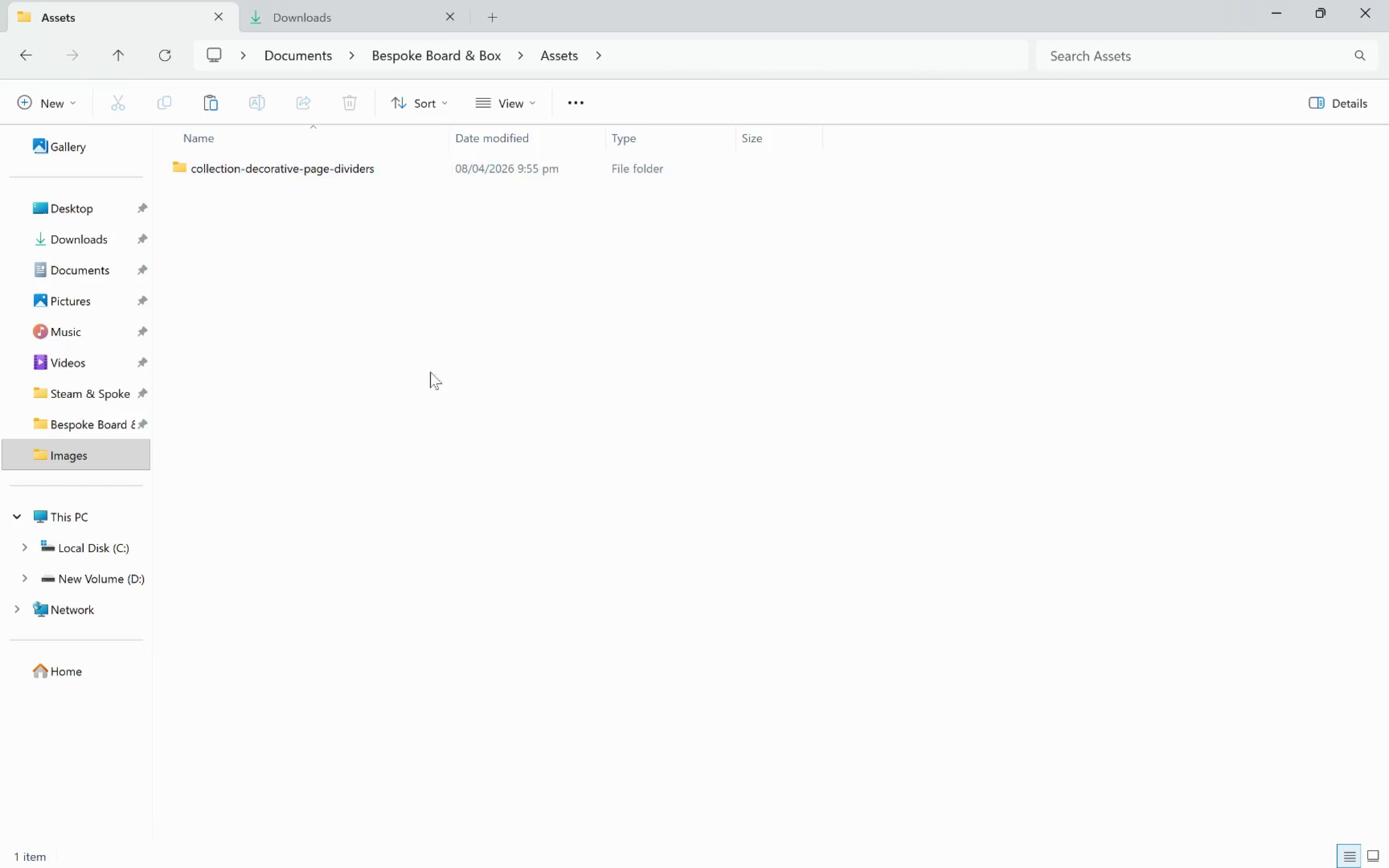 
key(Control+V)
 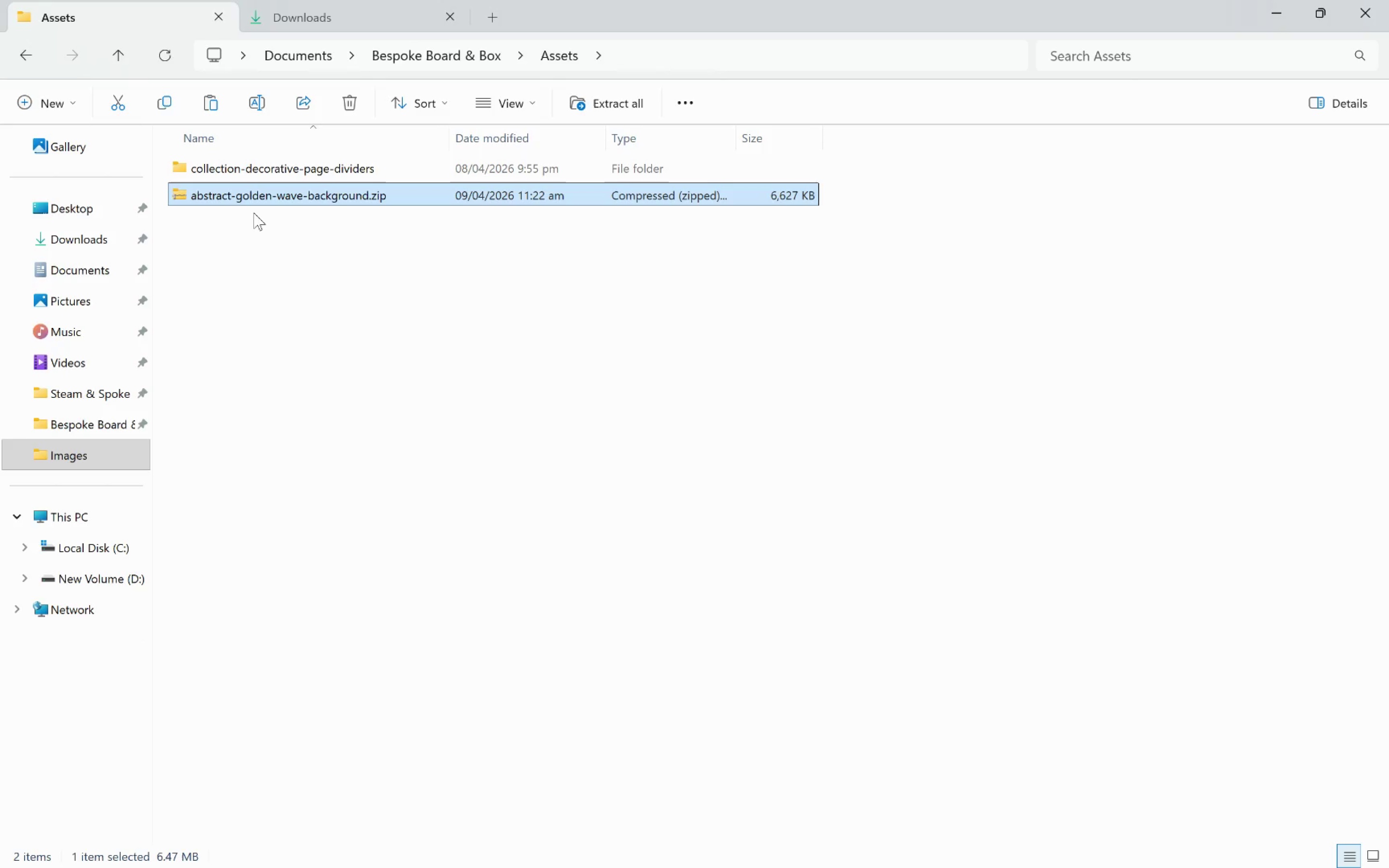 
right_click([266, 195])
 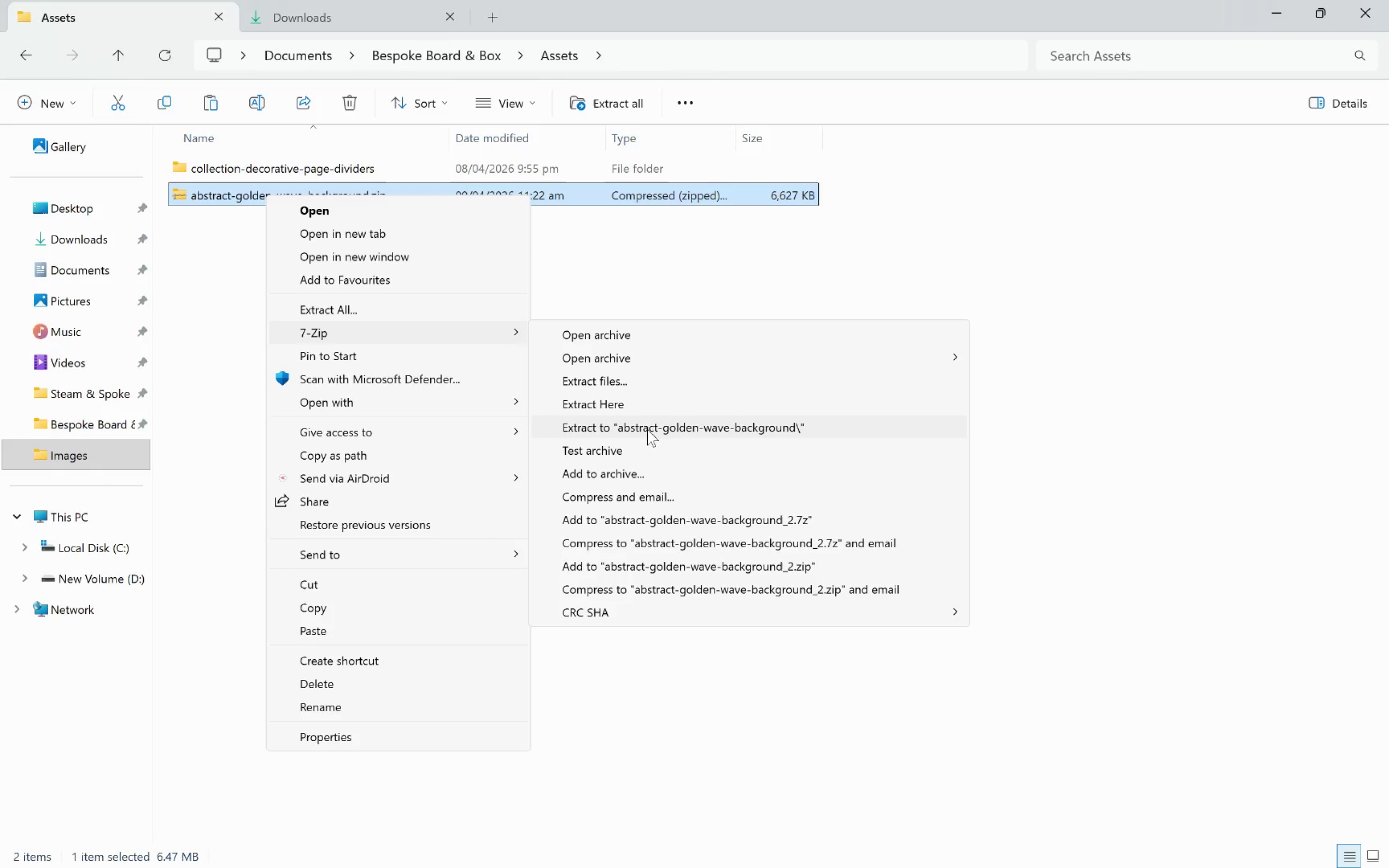 
left_click([654, 425])
 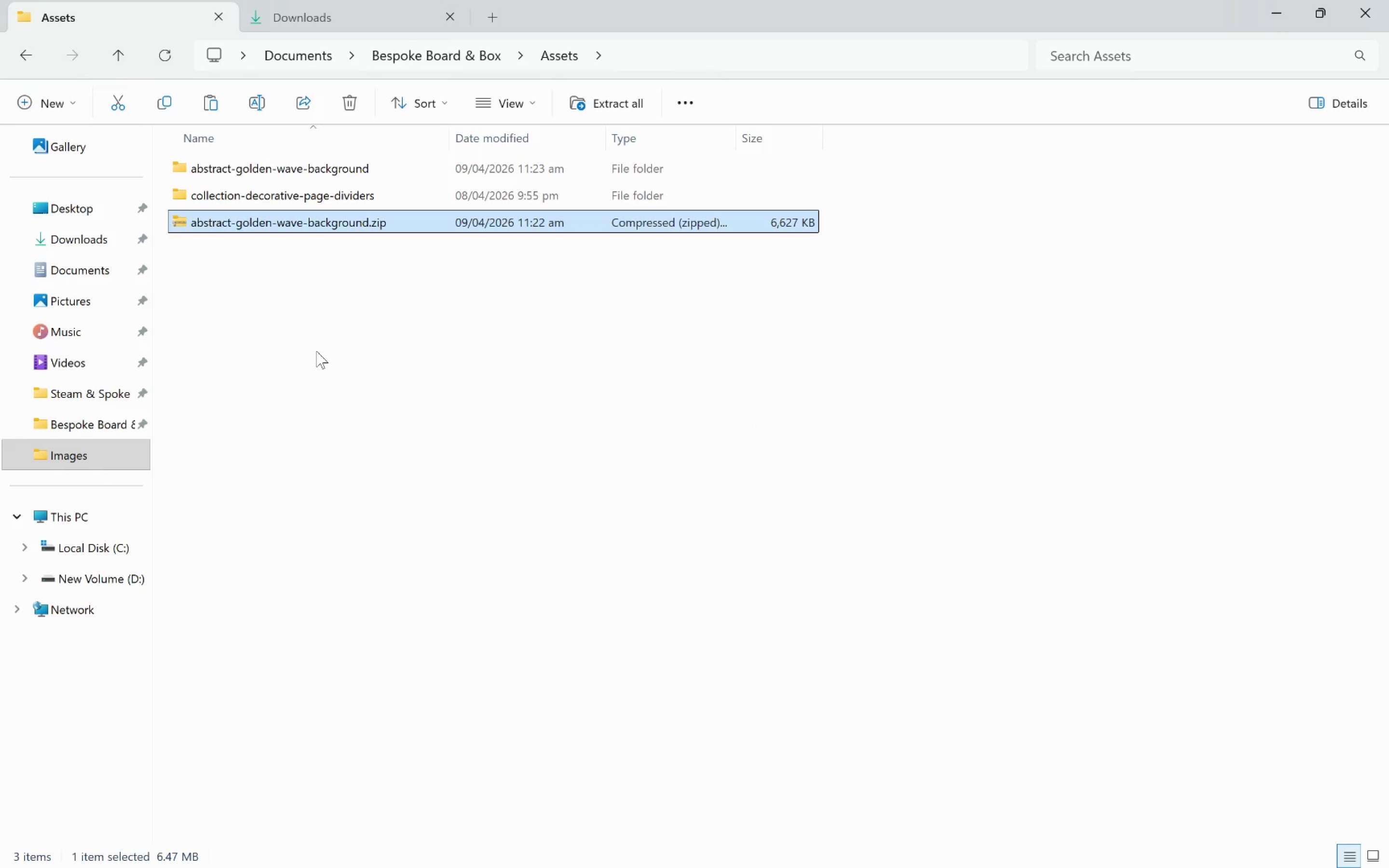 
left_click([250, 310])
 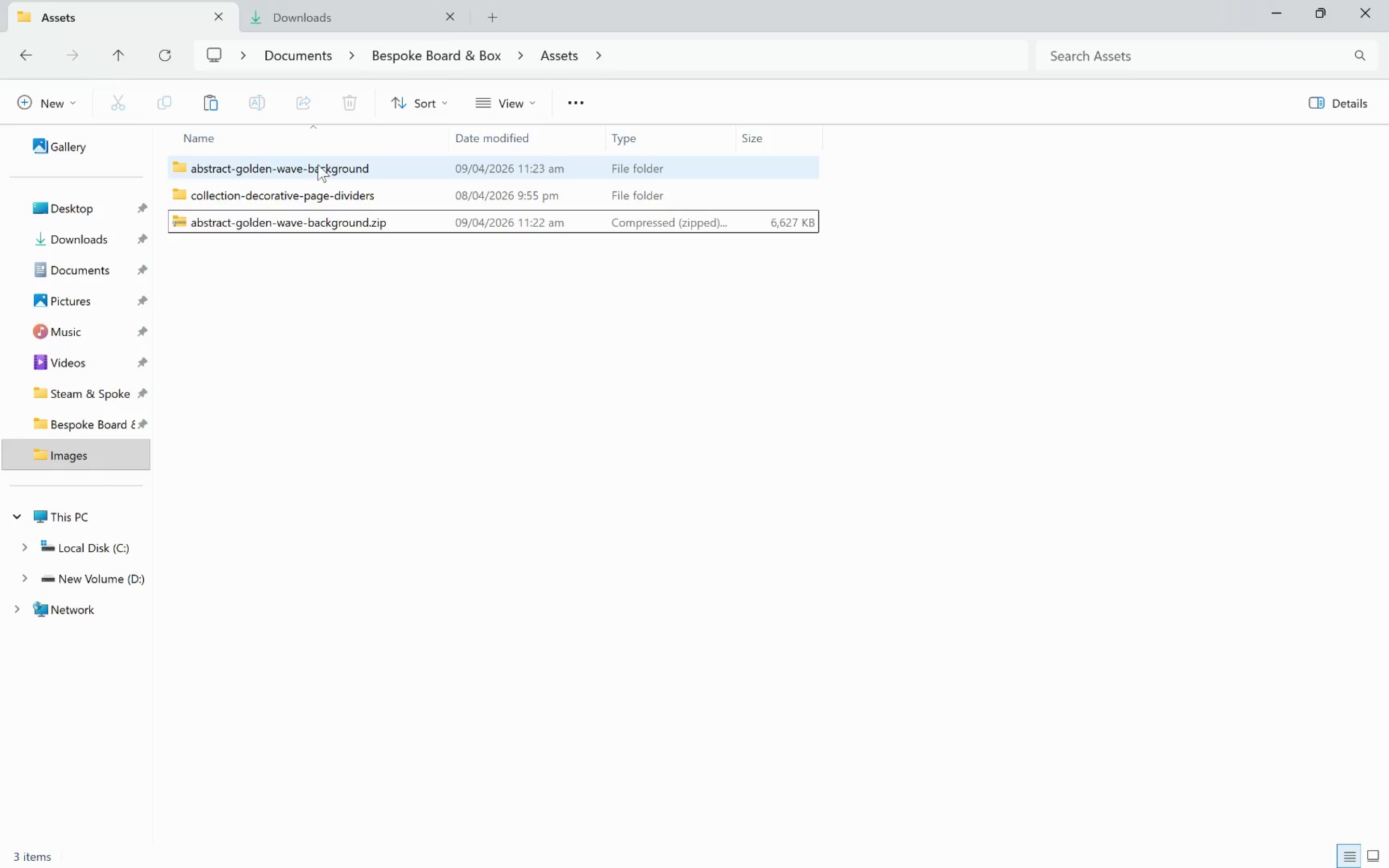 
double_click([318, 164])
 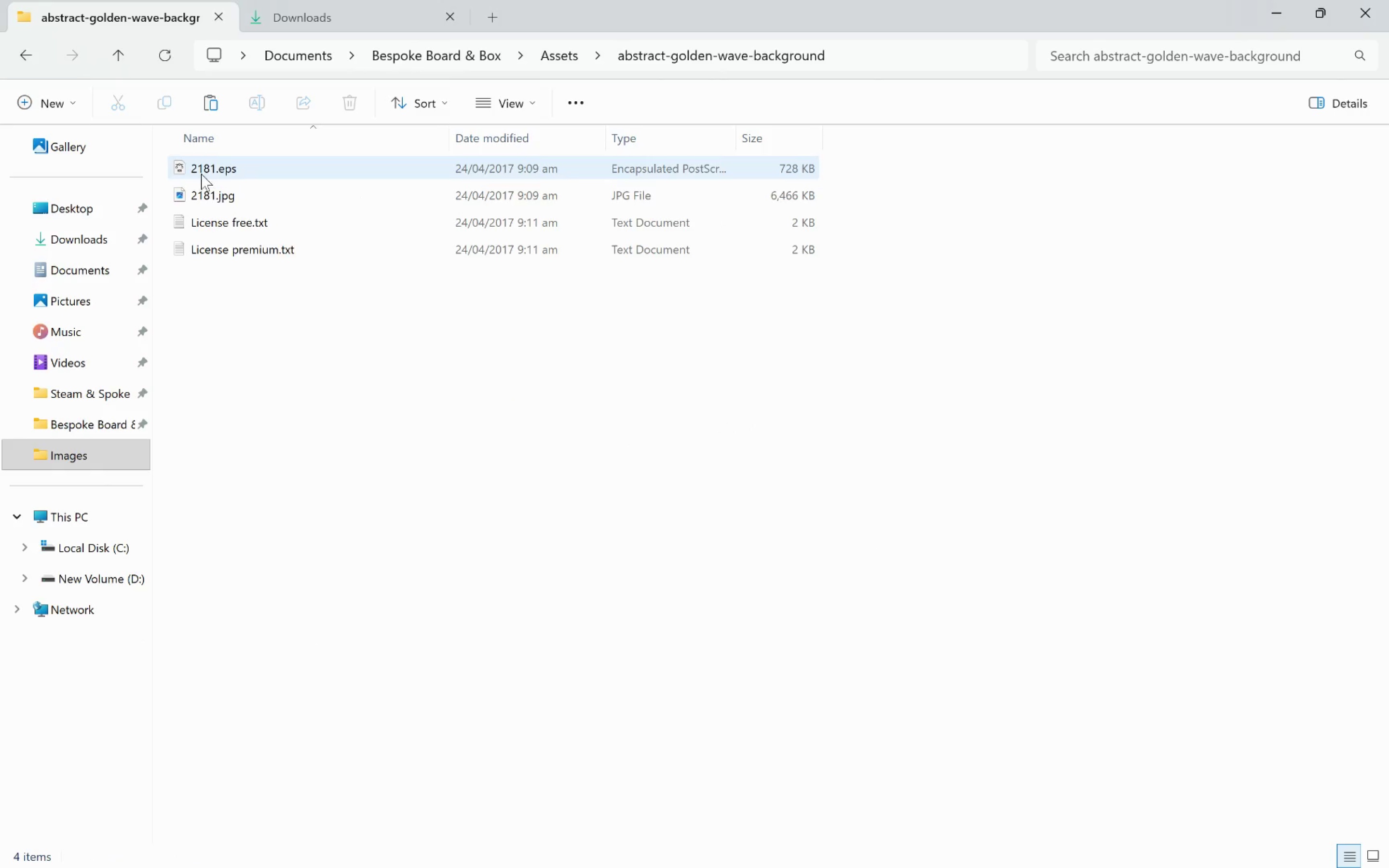 
double_click([201, 174])
 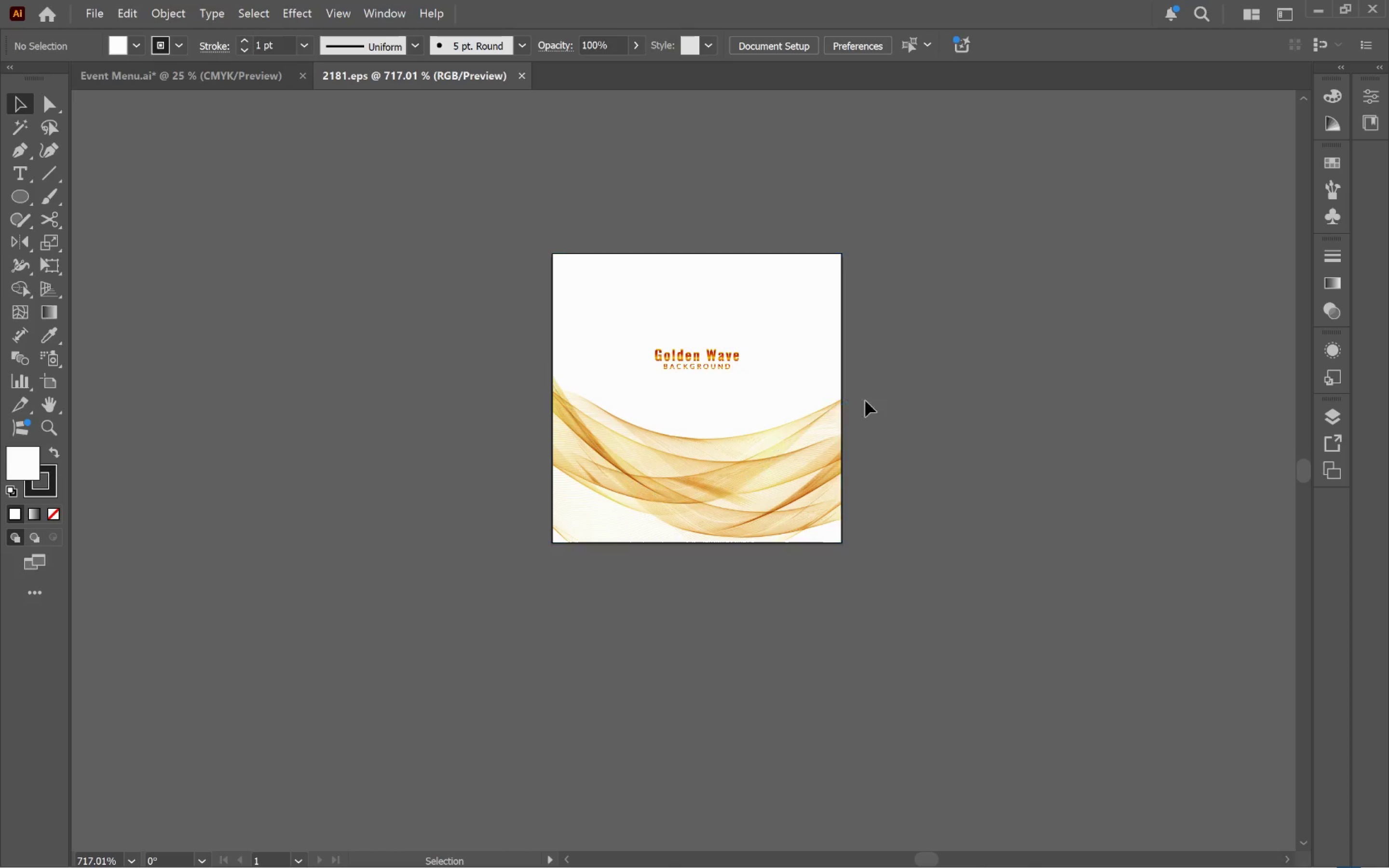 
left_click([777, 454])
 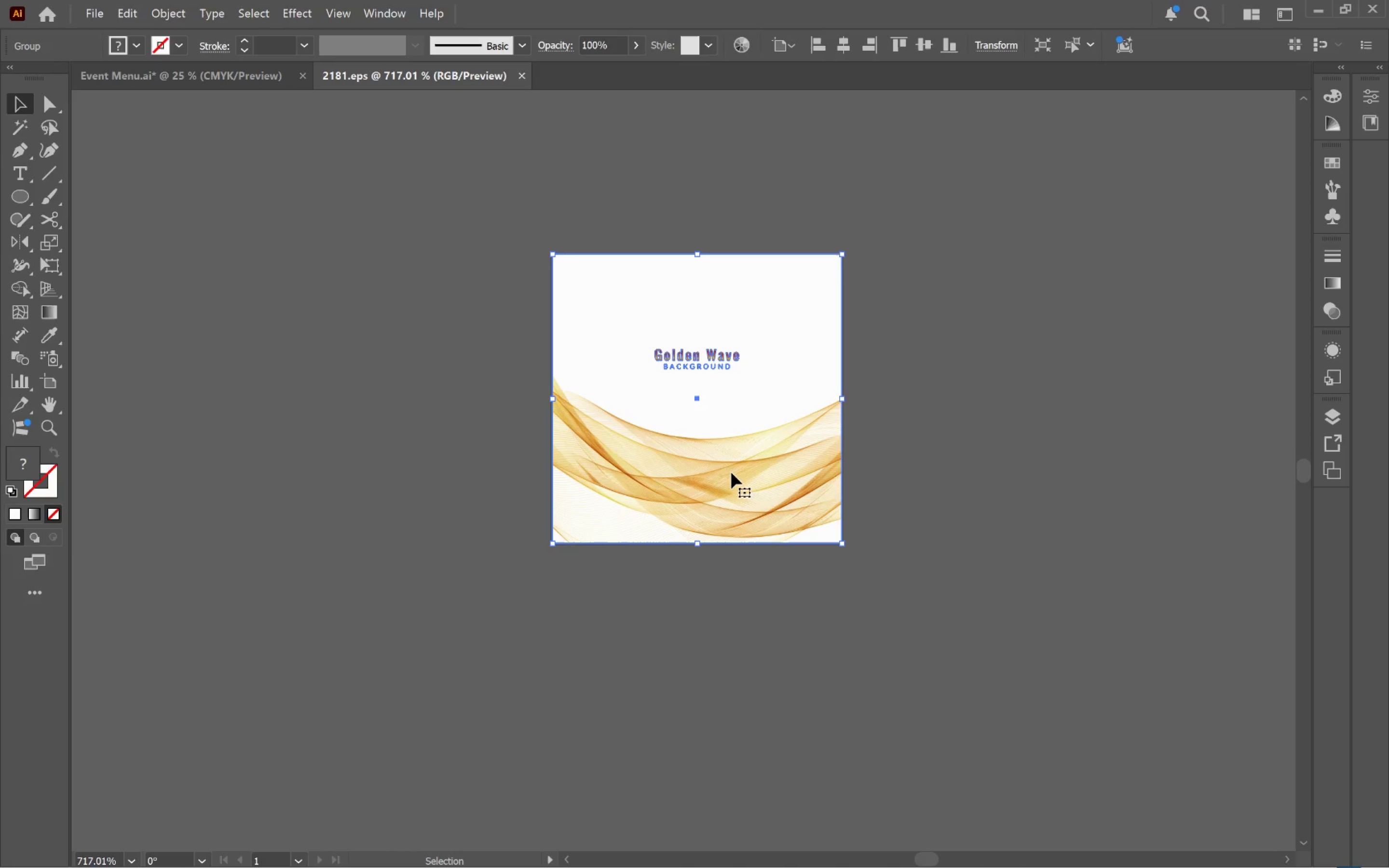 
right_click([732, 472])
 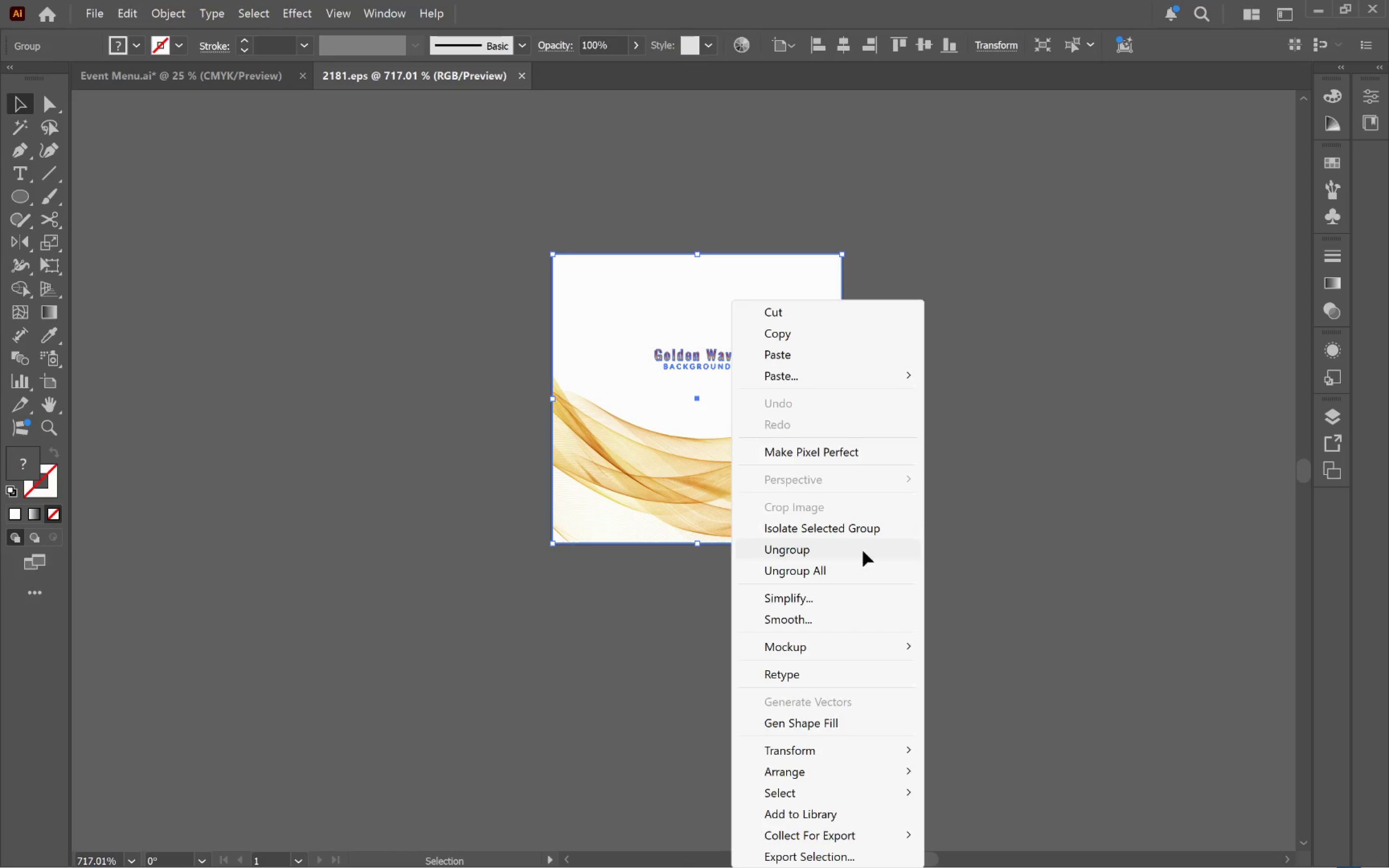 
double_click([1014, 556])
 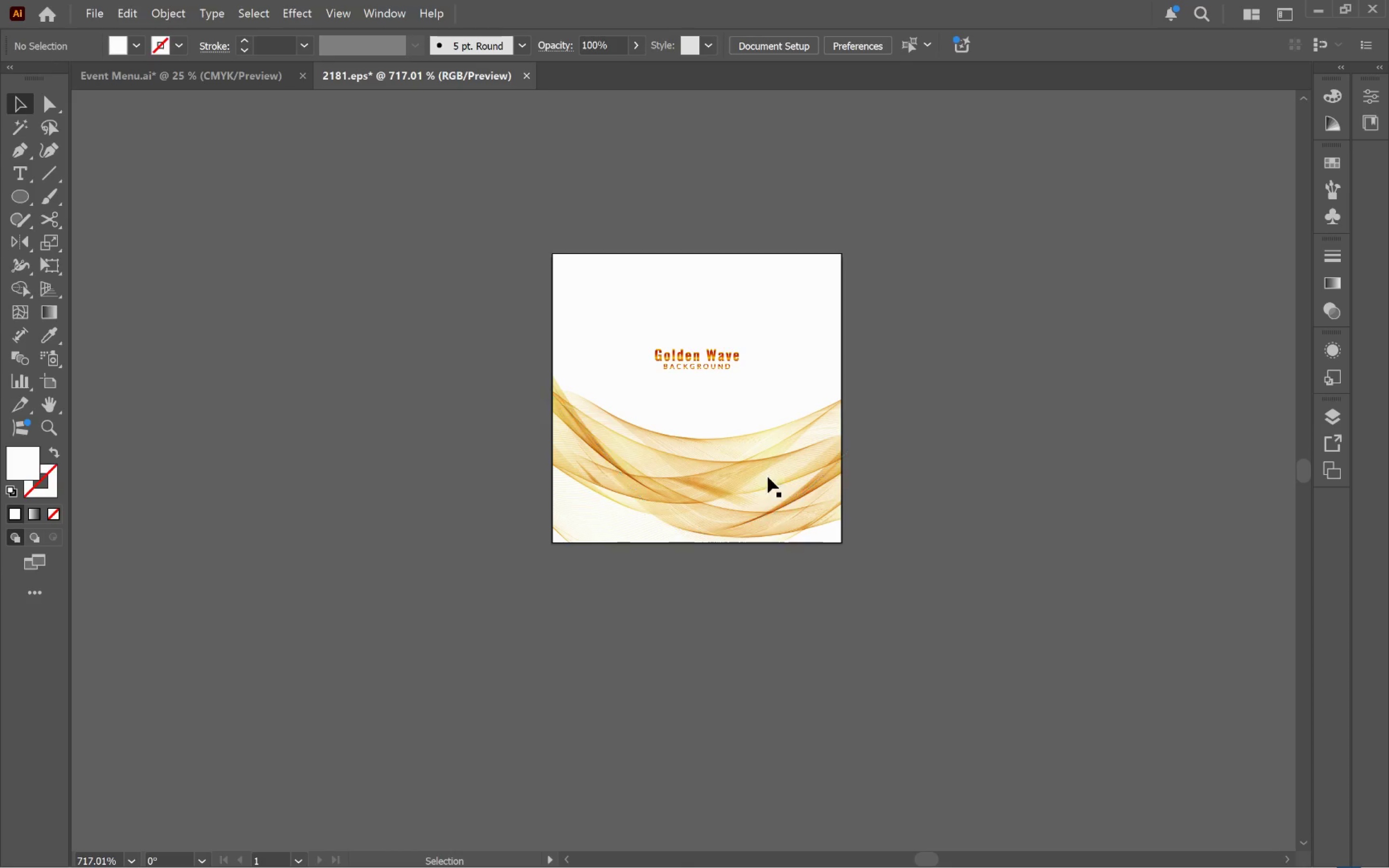 
left_click([755, 479])
 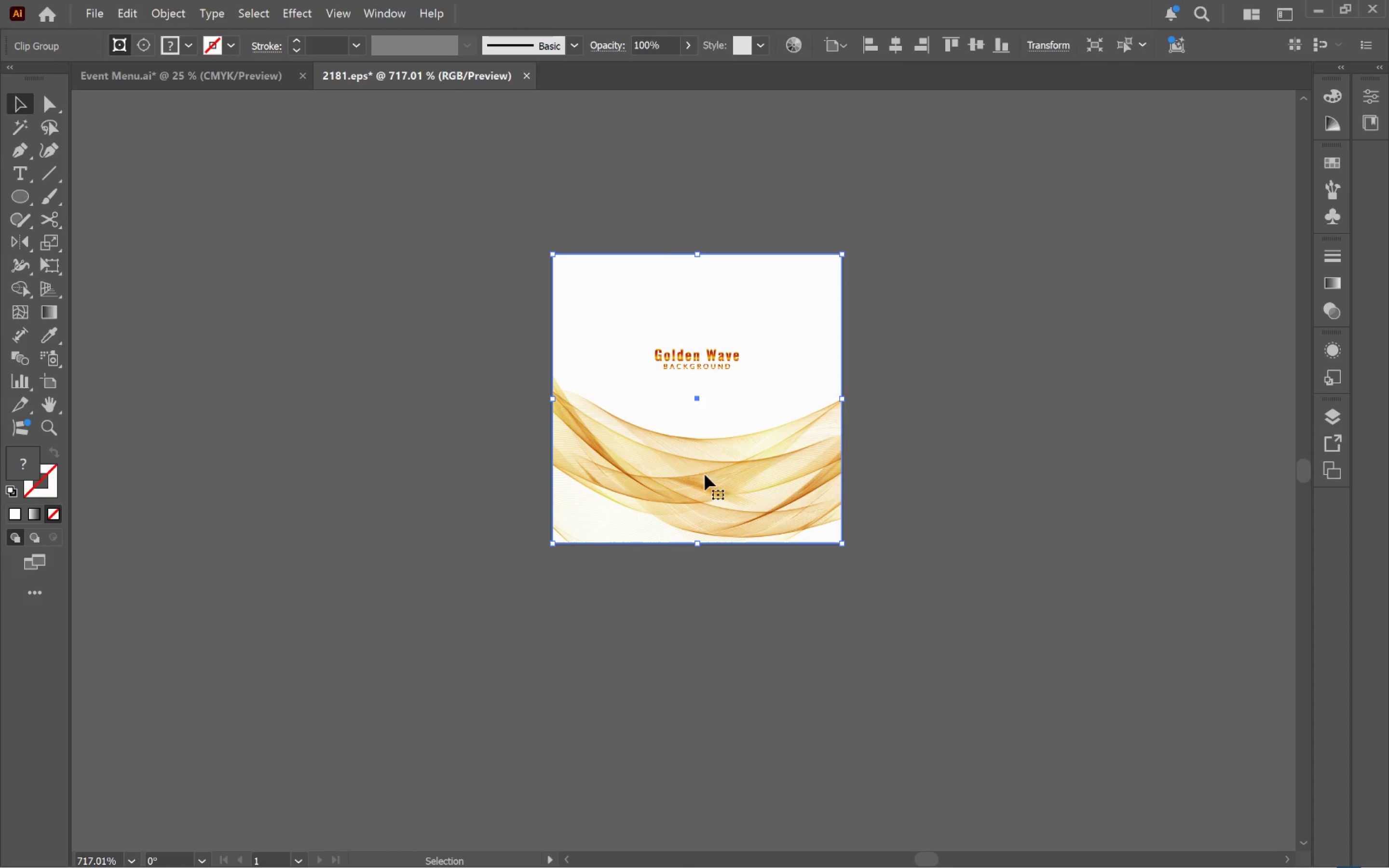 
left_click_drag(start_coordinate=[705, 475], to_coordinate=[1073, 583])
 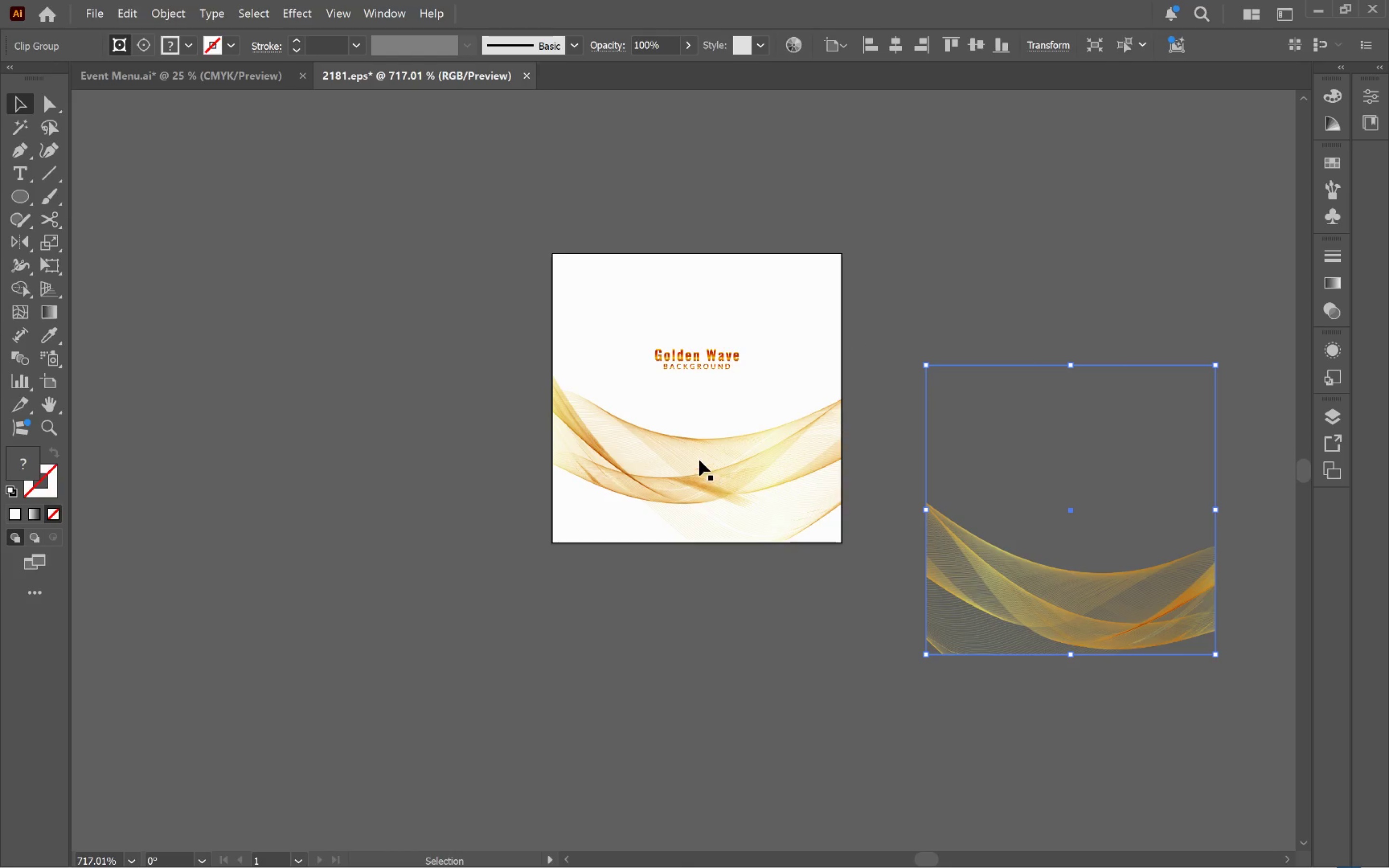 
left_click_drag(start_coordinate=[699, 460], to_coordinate=[338, 412])
 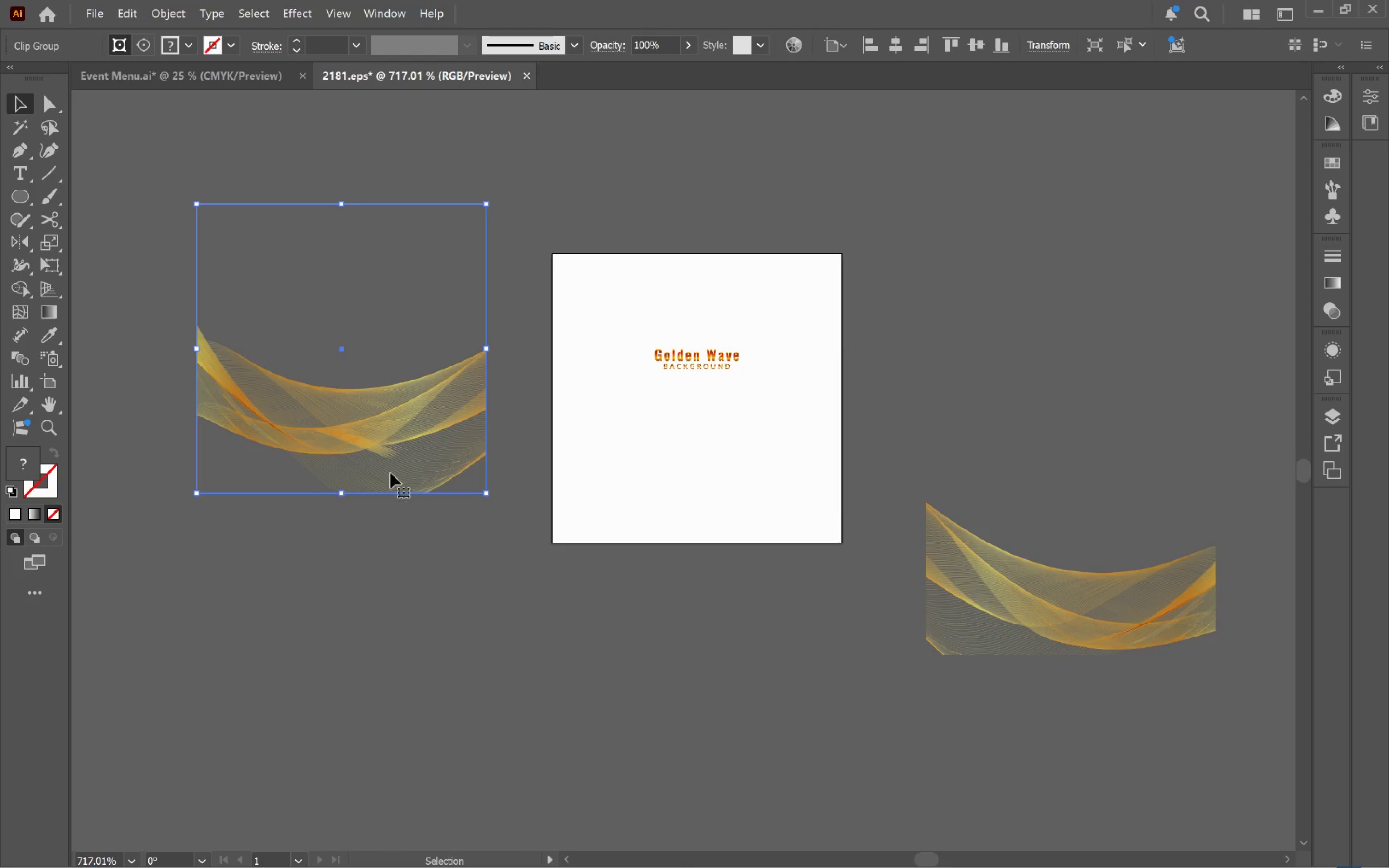 
right_click([385, 436])
 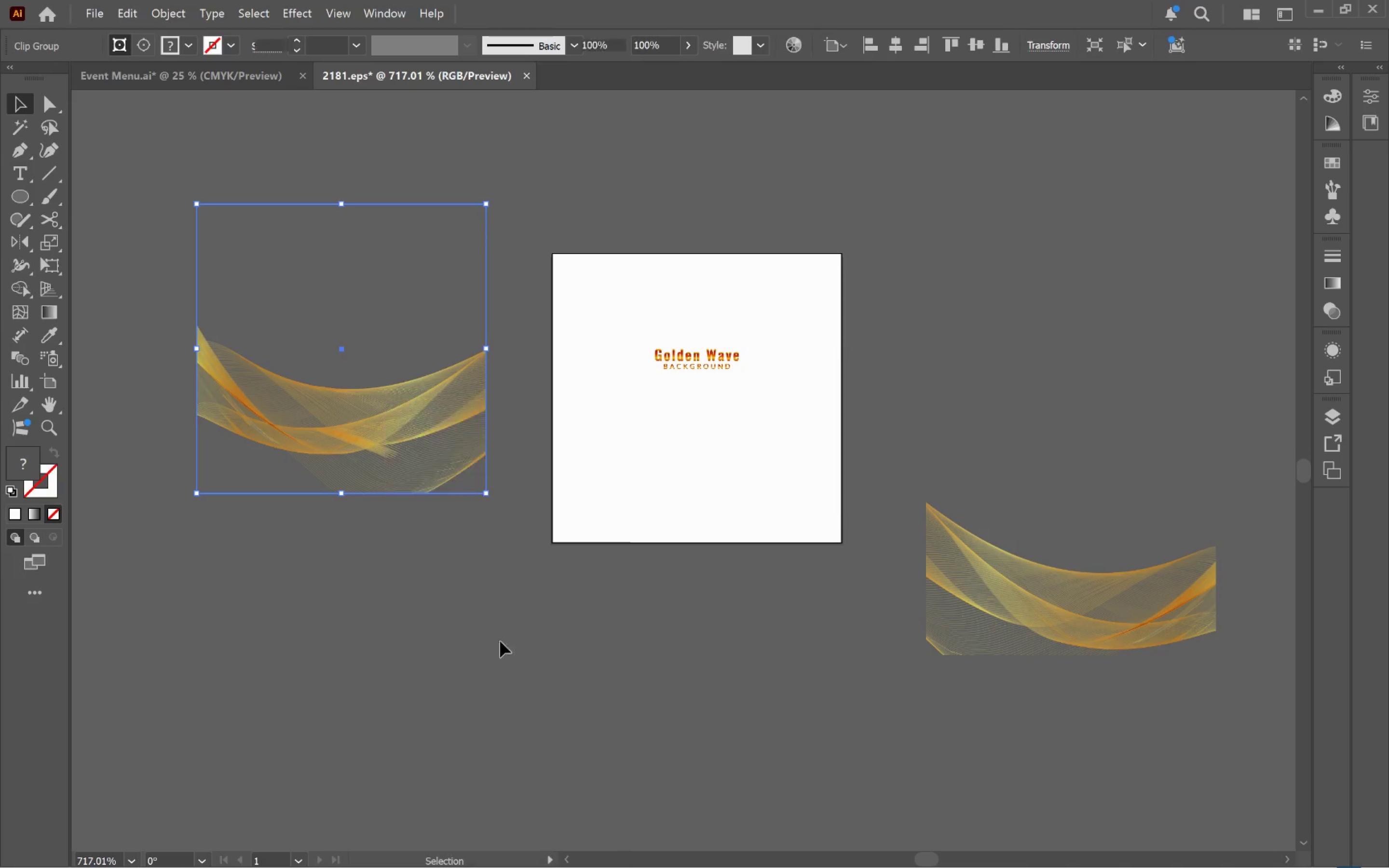 
double_click([408, 620])
 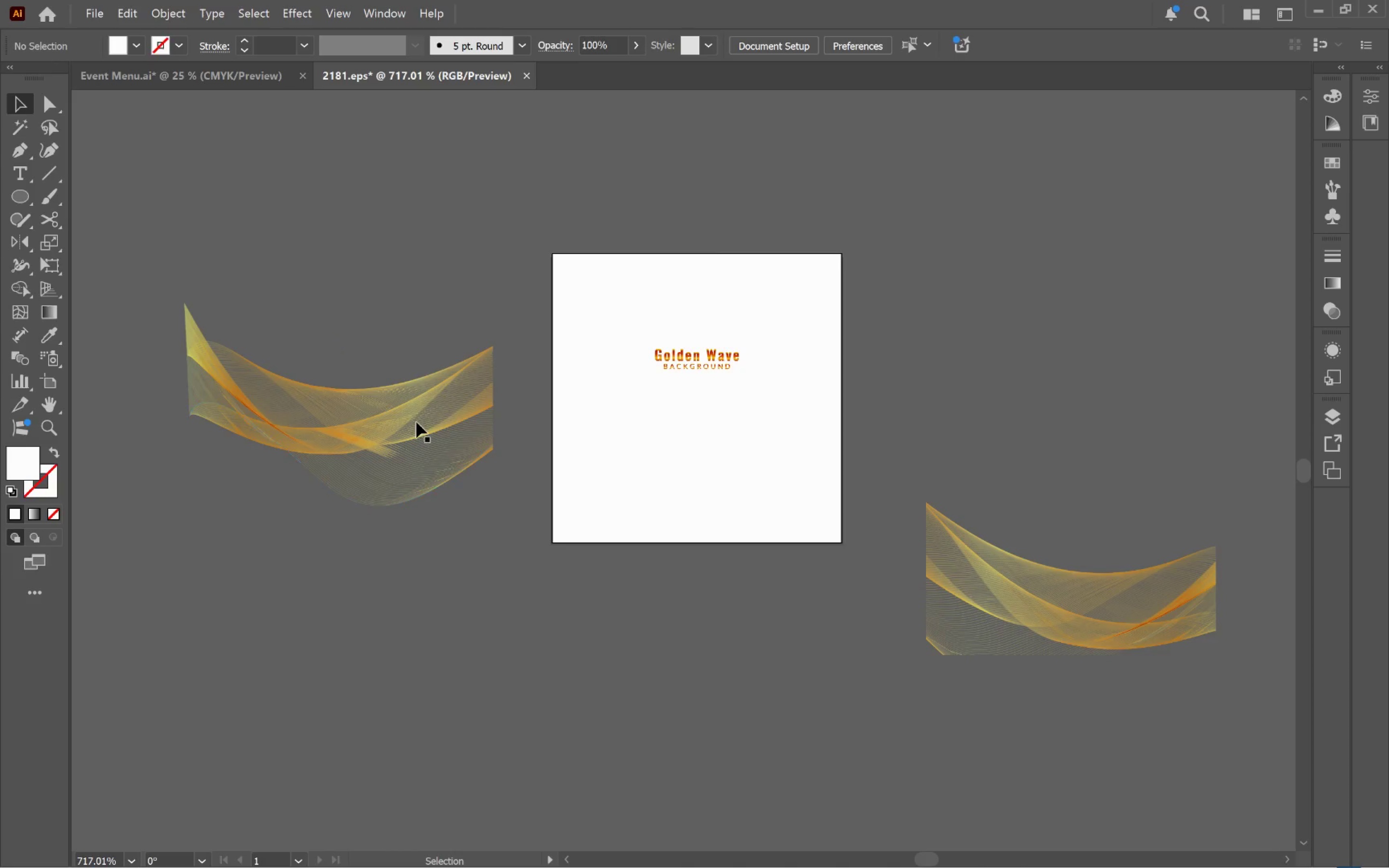 
left_click([402, 404])
 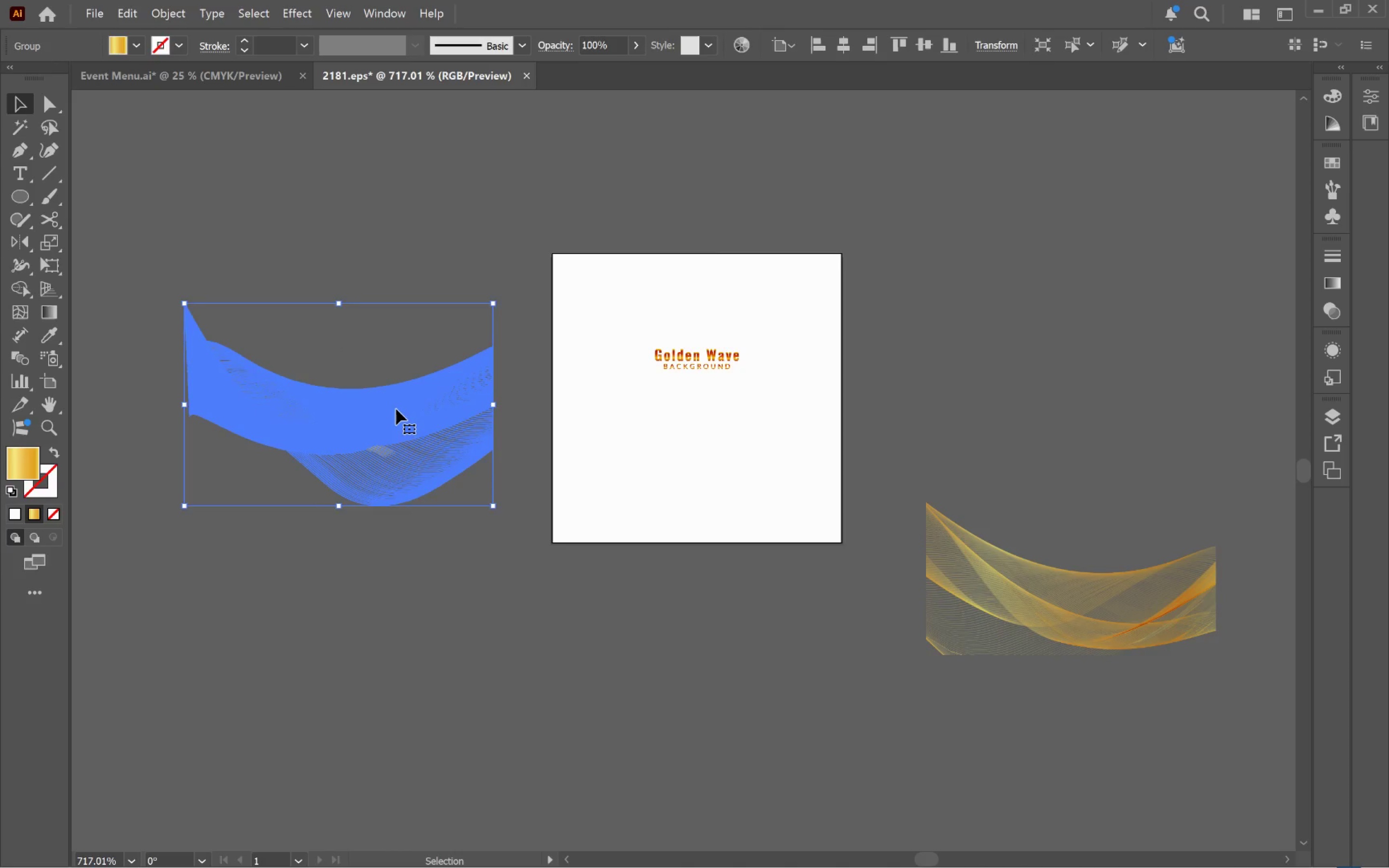 
left_click_drag(start_coordinate=[396, 409], to_coordinate=[710, 707])
 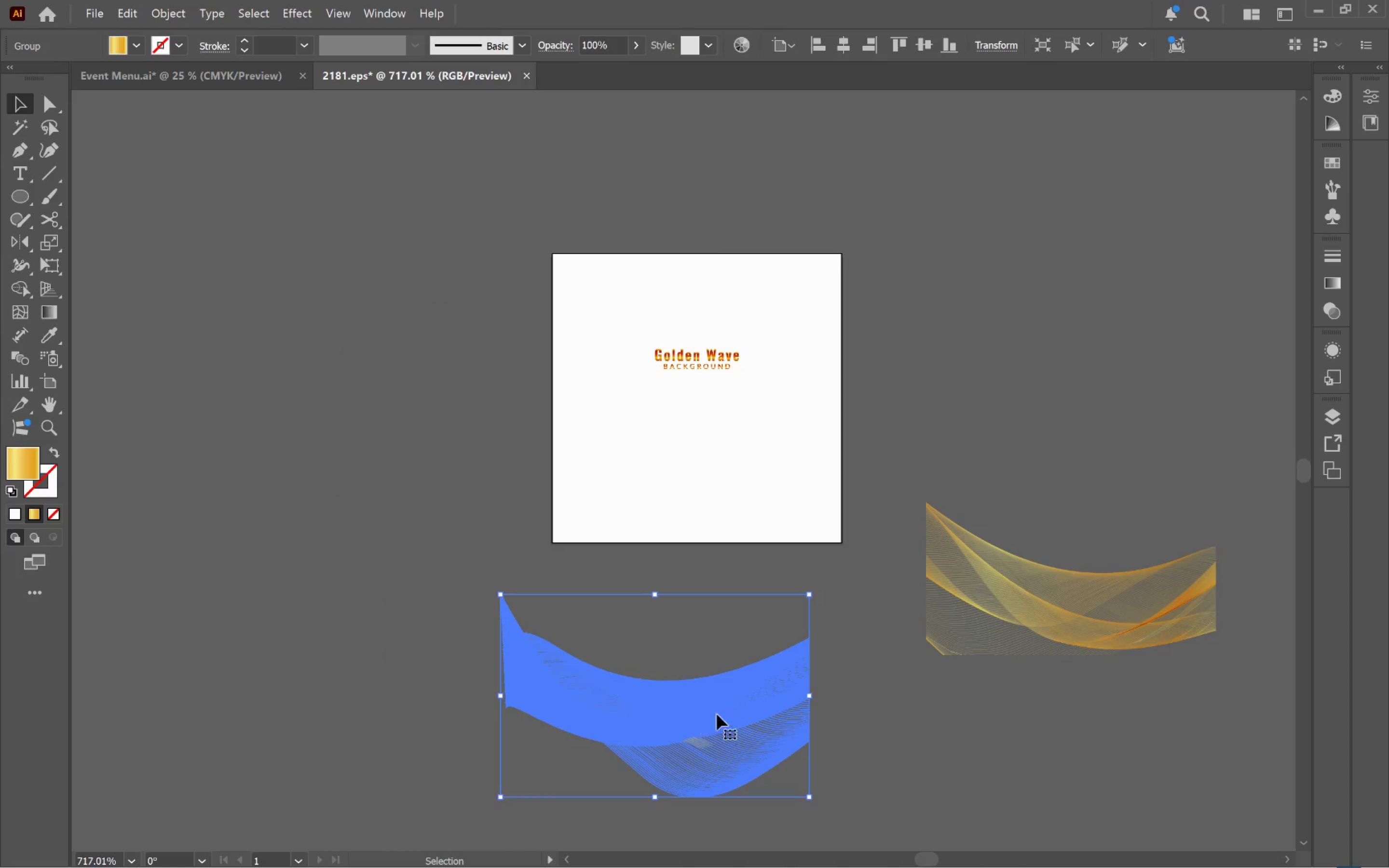 
left_click_drag(start_coordinate=[716, 709], to_coordinate=[1068, 455])
 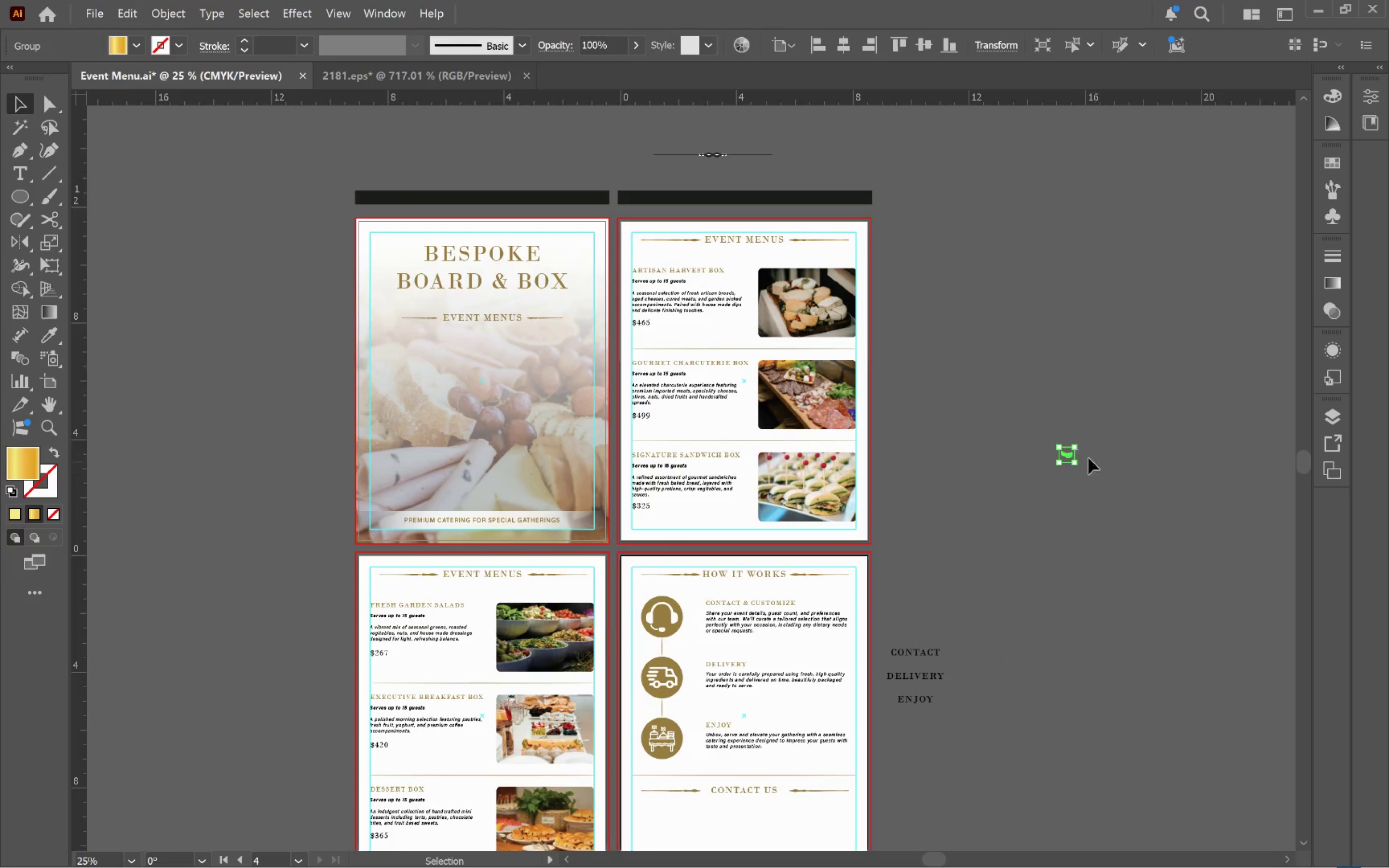 
left_click_drag(start_coordinate=[1074, 443], to_coordinate=[1226, 328])
 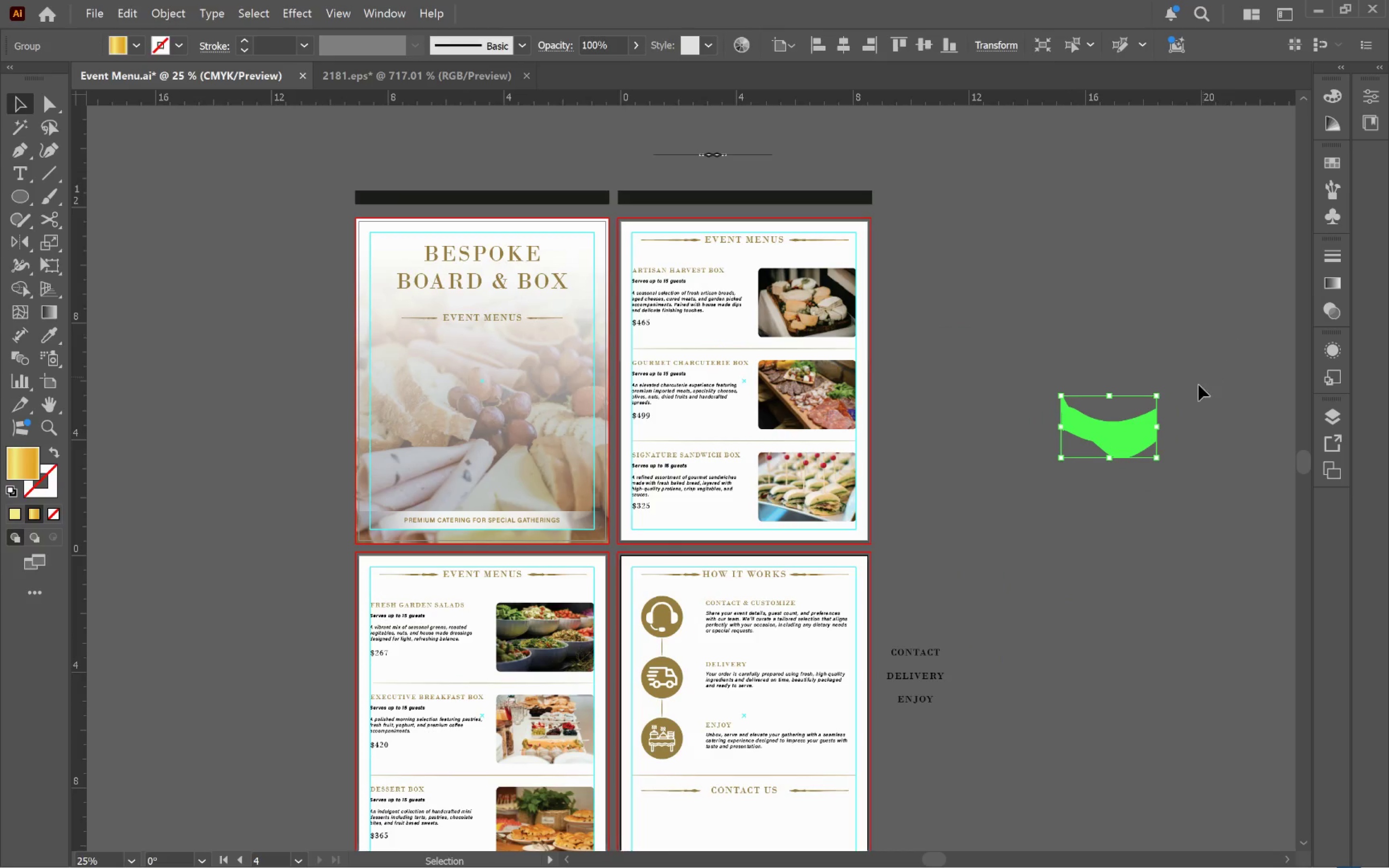 
hold_key(key=ShiftLeft, duration=1.14)
 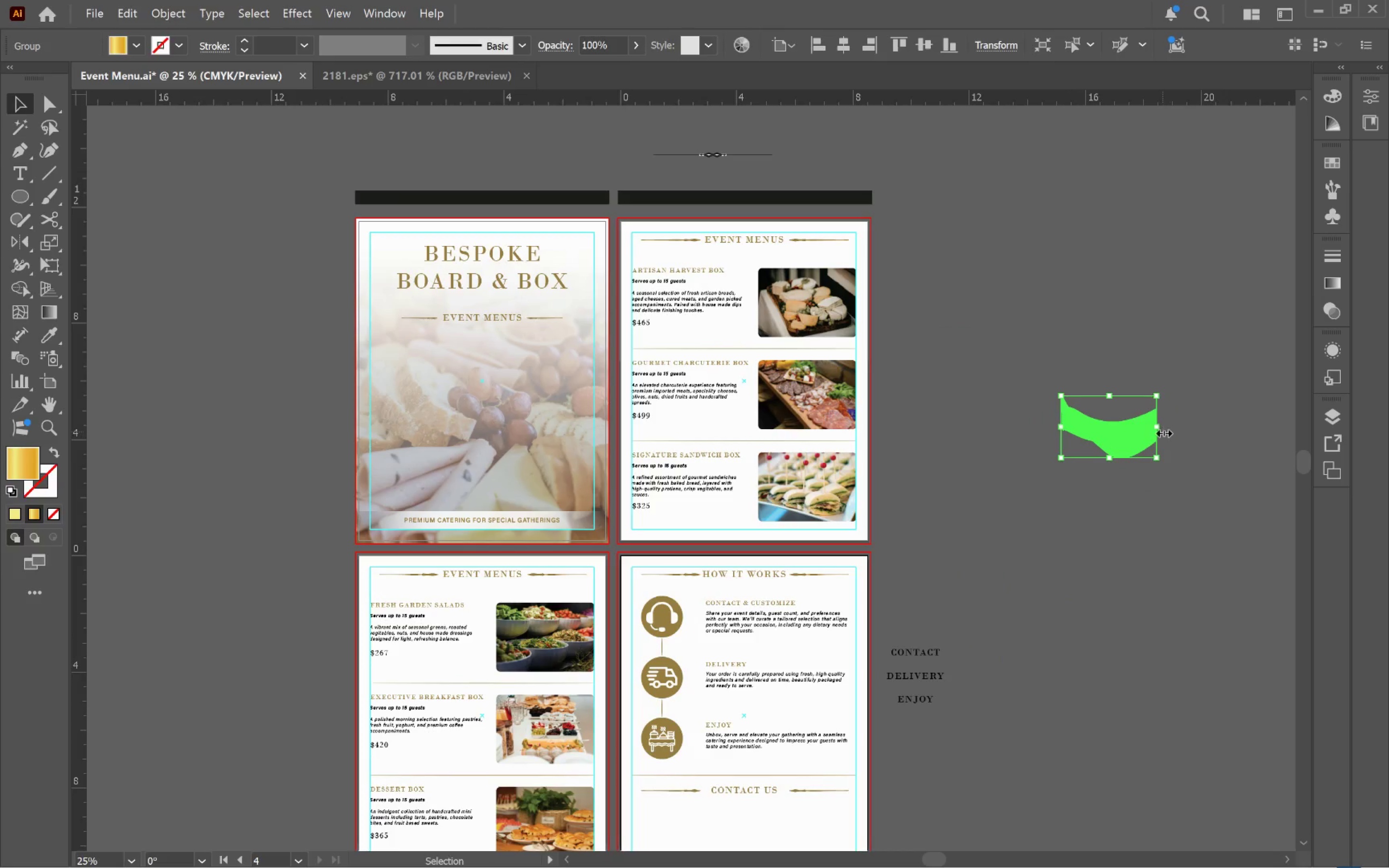 
left_click_drag(start_coordinate=[1161, 427], to_coordinate=[1265, 440])
 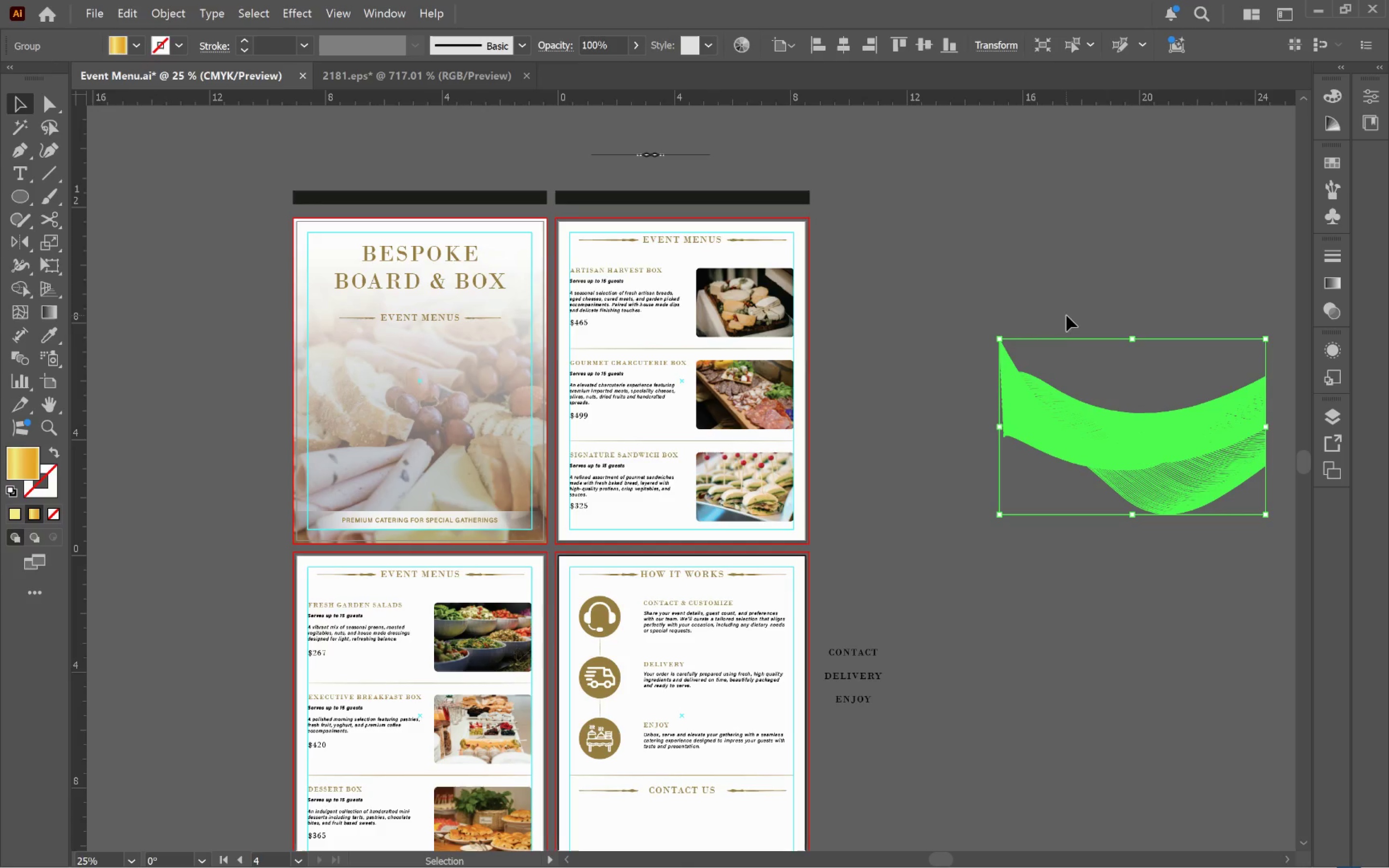 
hold_key(key=ShiftLeft, duration=1.75)
 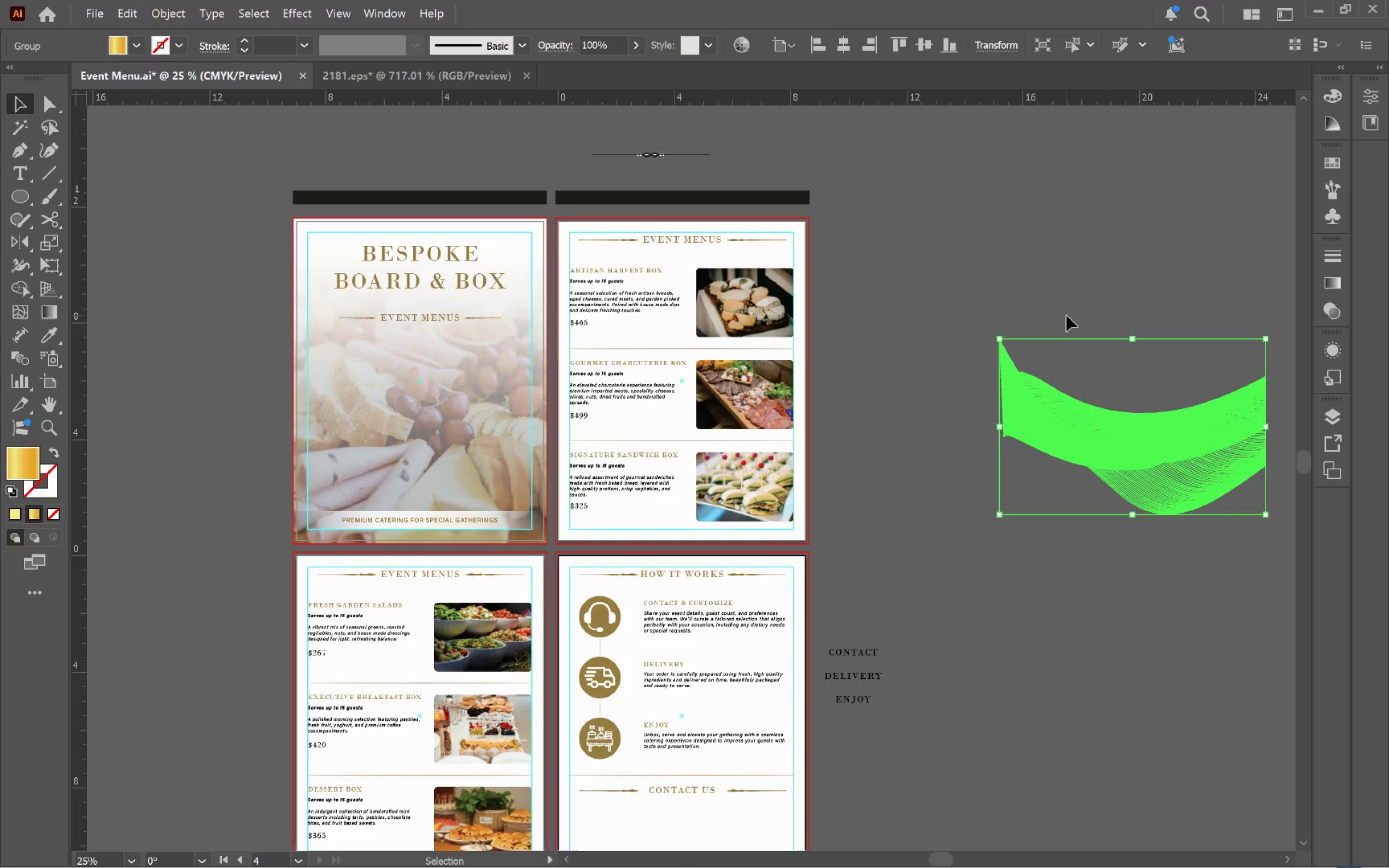 
left_click([1067, 313])
 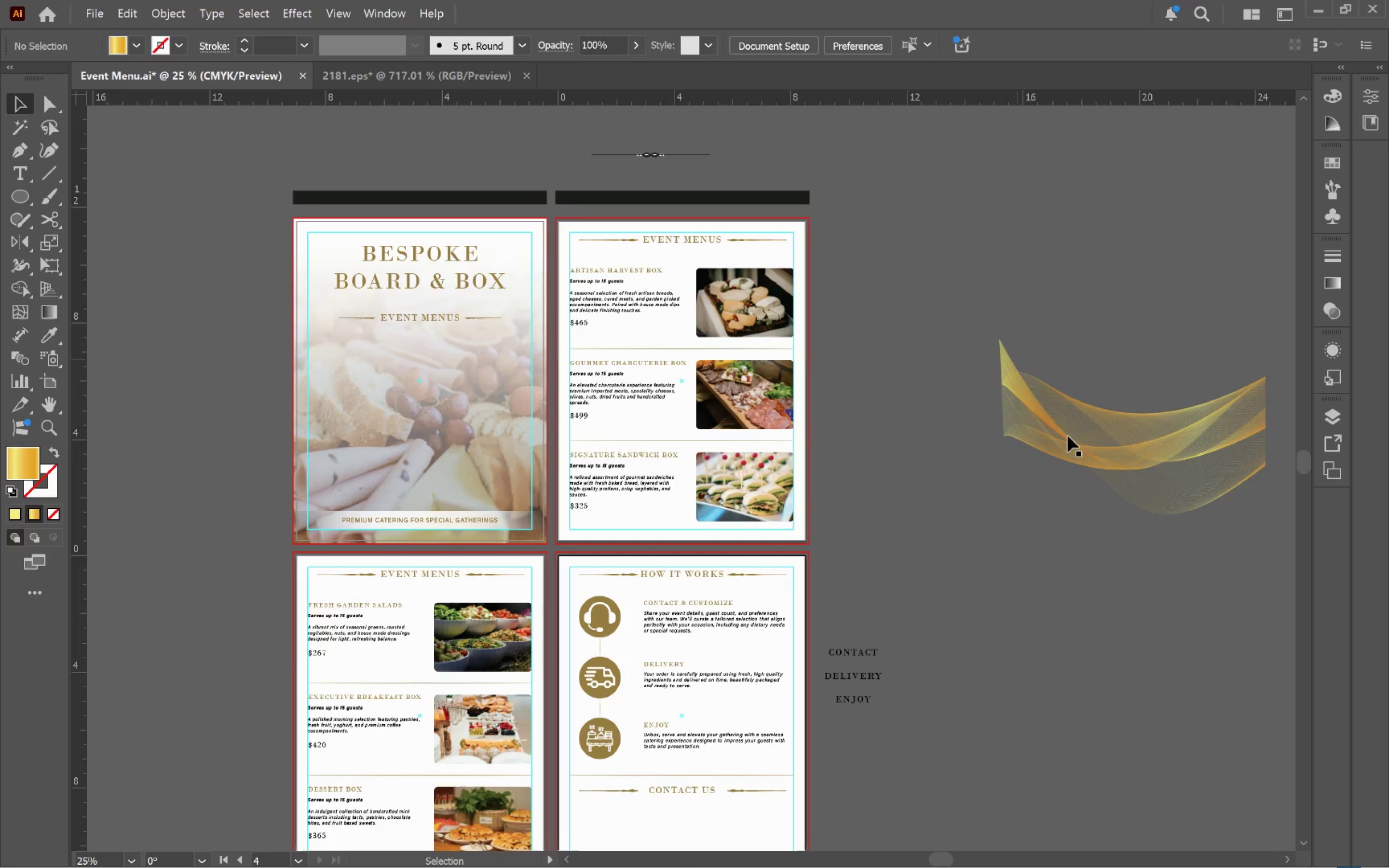 
left_click([1124, 457])
 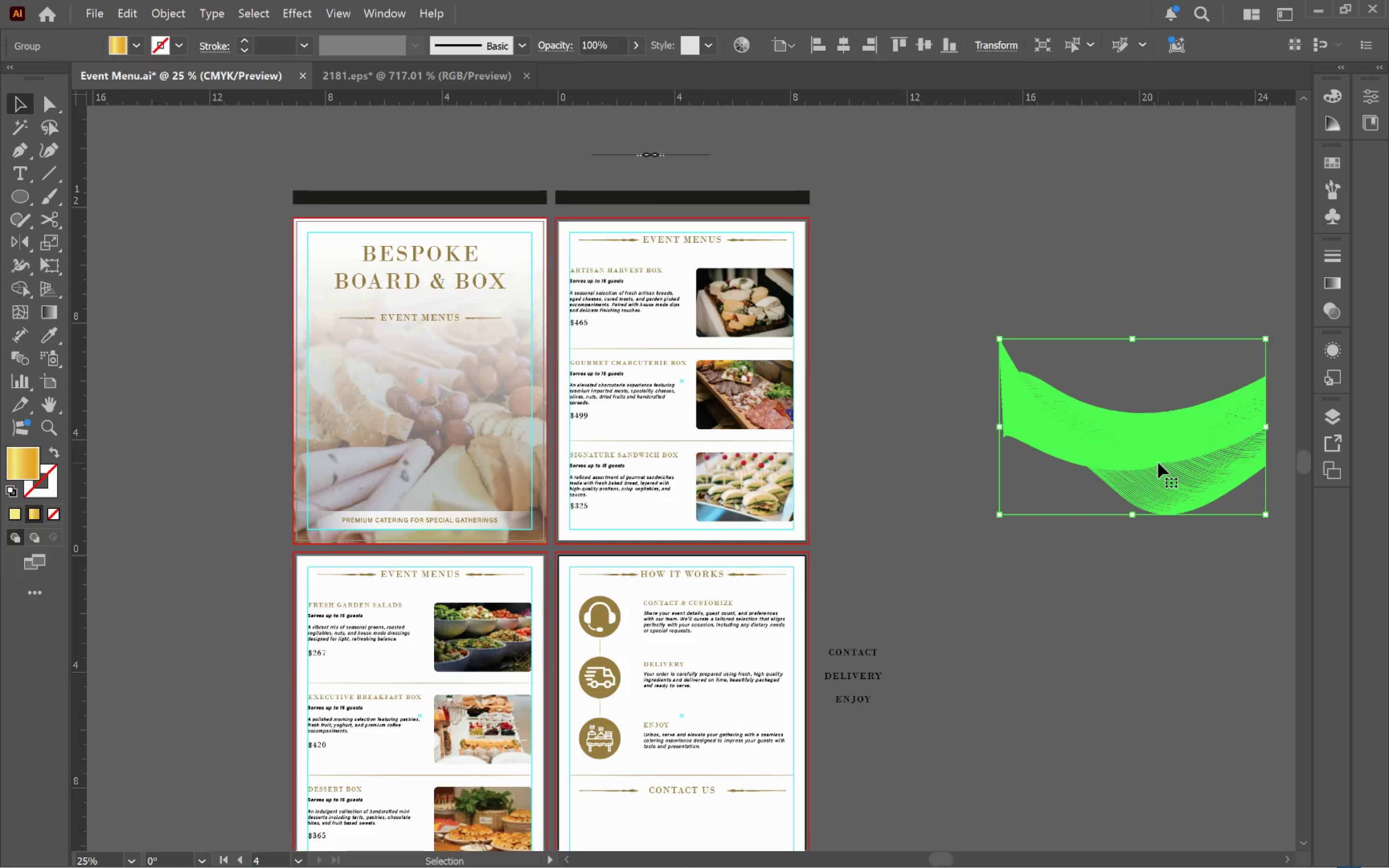 
left_click_drag(start_coordinate=[1157, 462], to_coordinate=[1034, 393])
 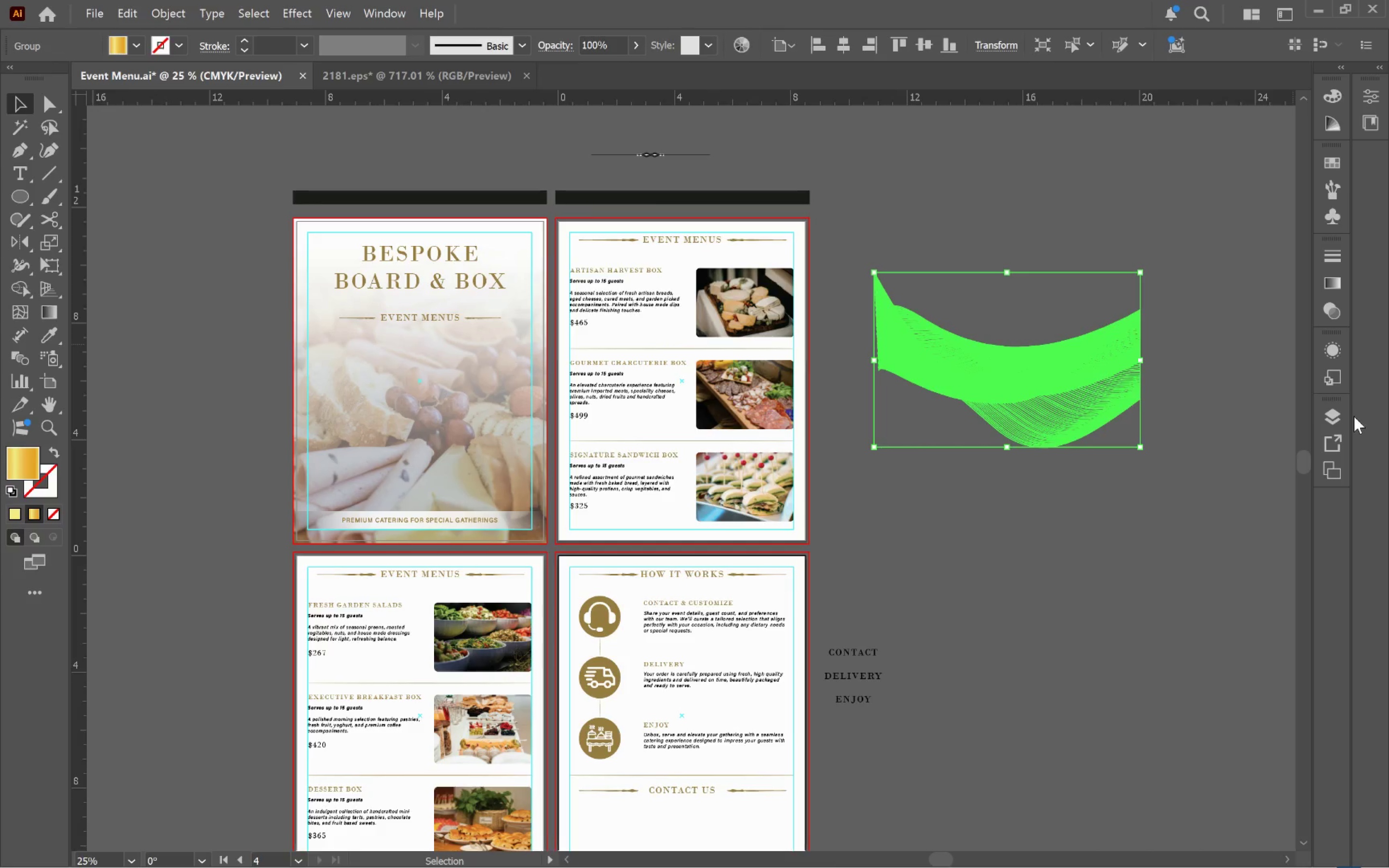 
left_click([1333, 414])
 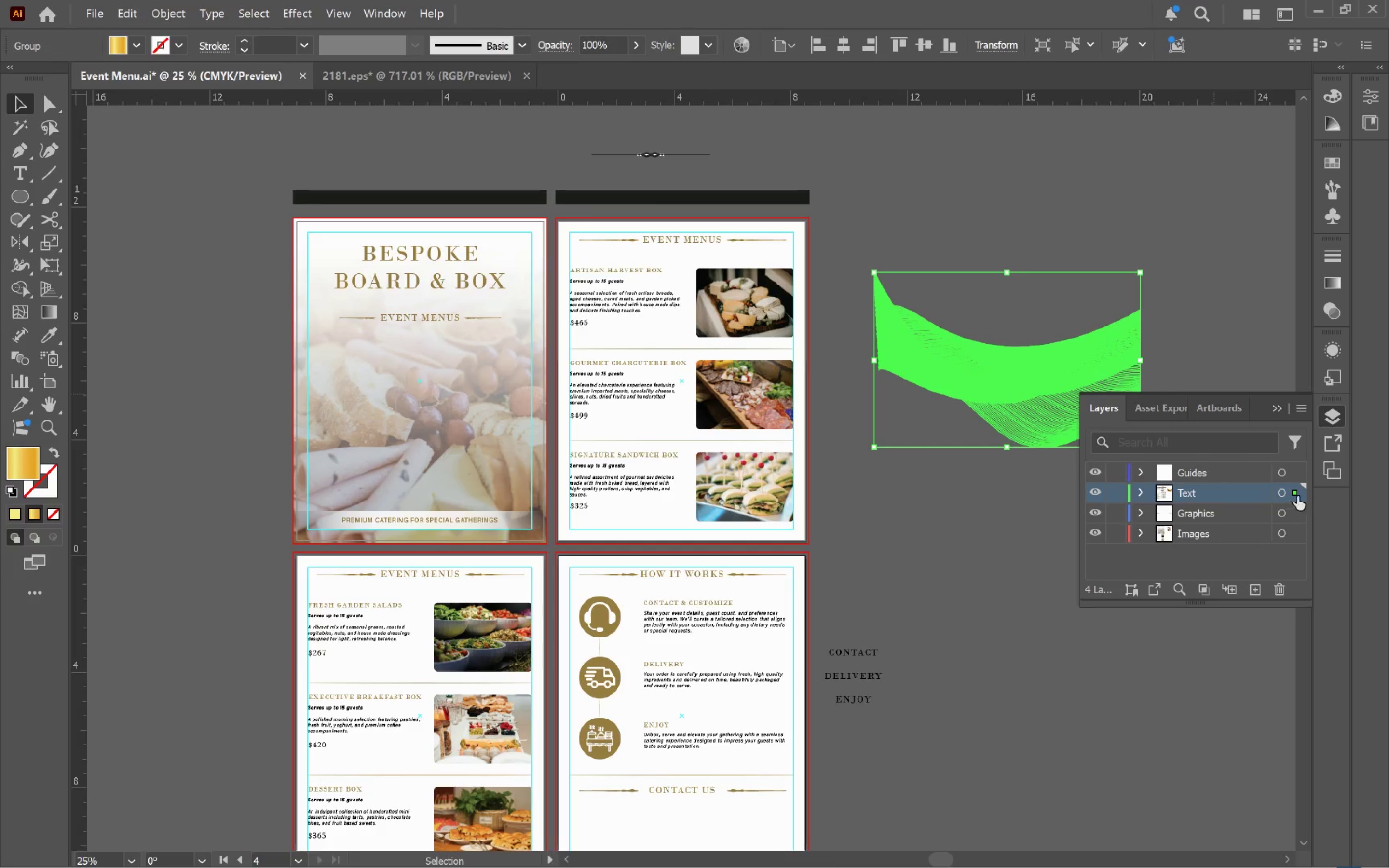 
left_click_drag(start_coordinate=[1294, 492], to_coordinate=[1299, 531])
 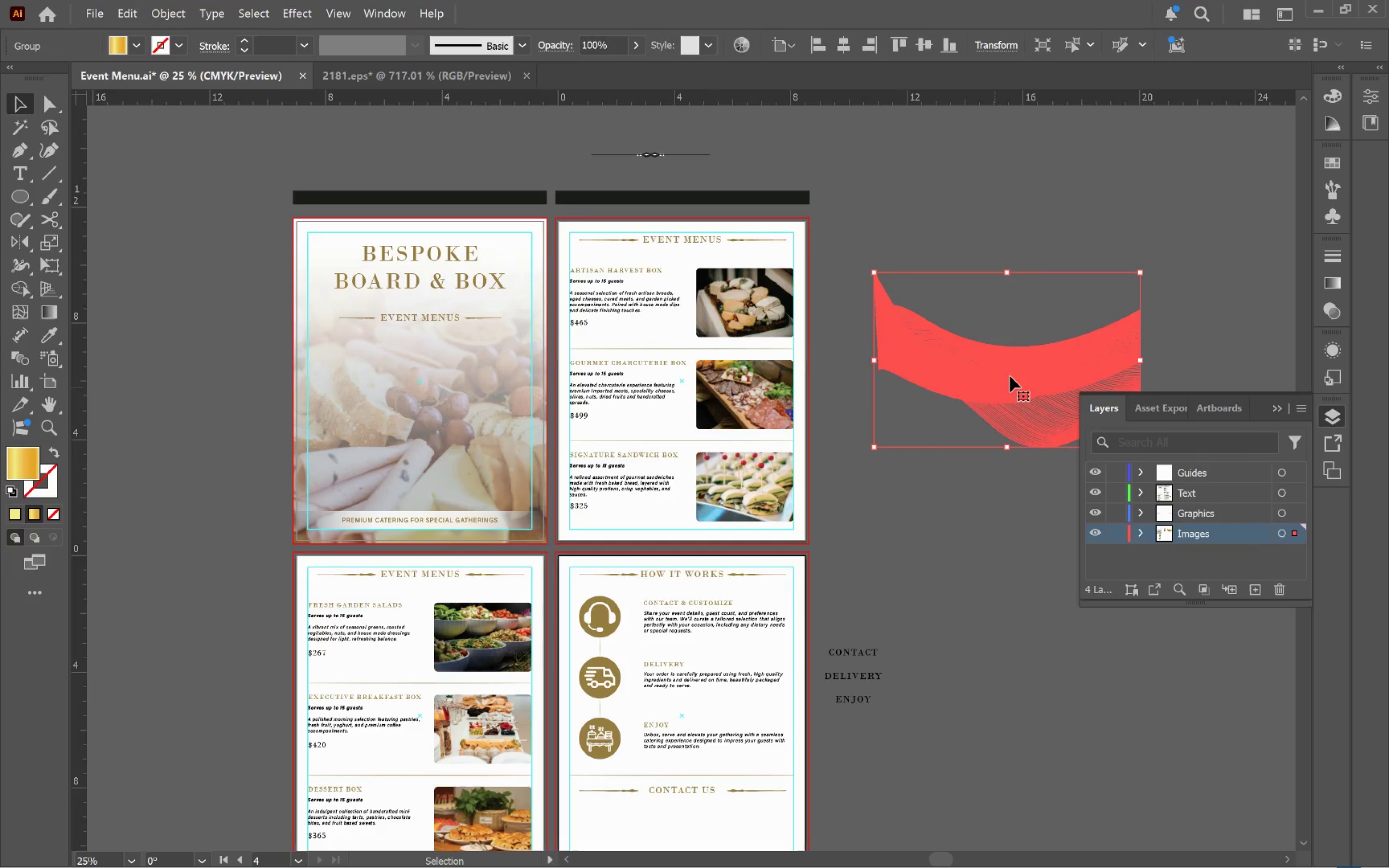 
left_click([1019, 370])
 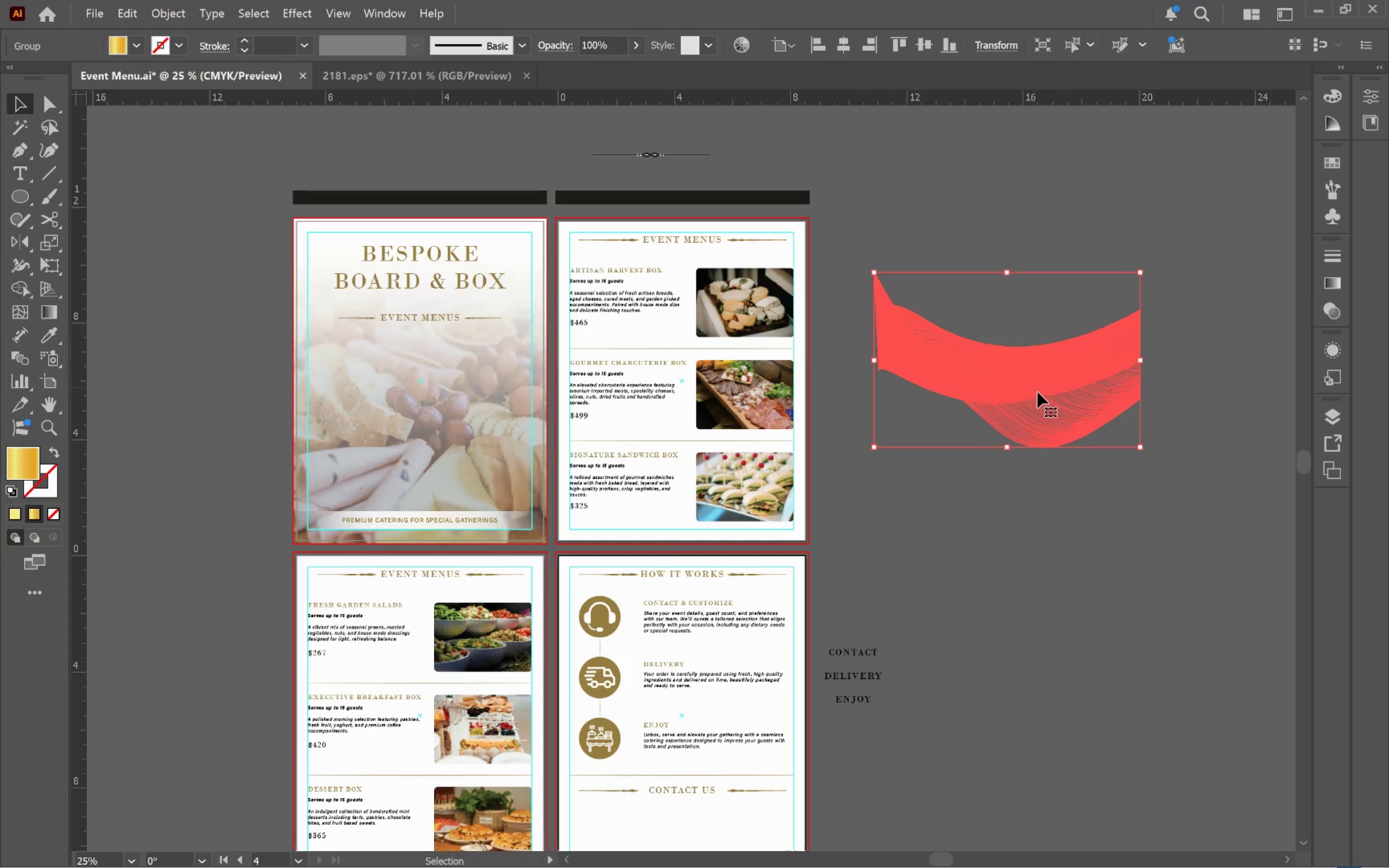 
left_click_drag(start_coordinate=[1142, 455], to_coordinate=[1190, 365])
 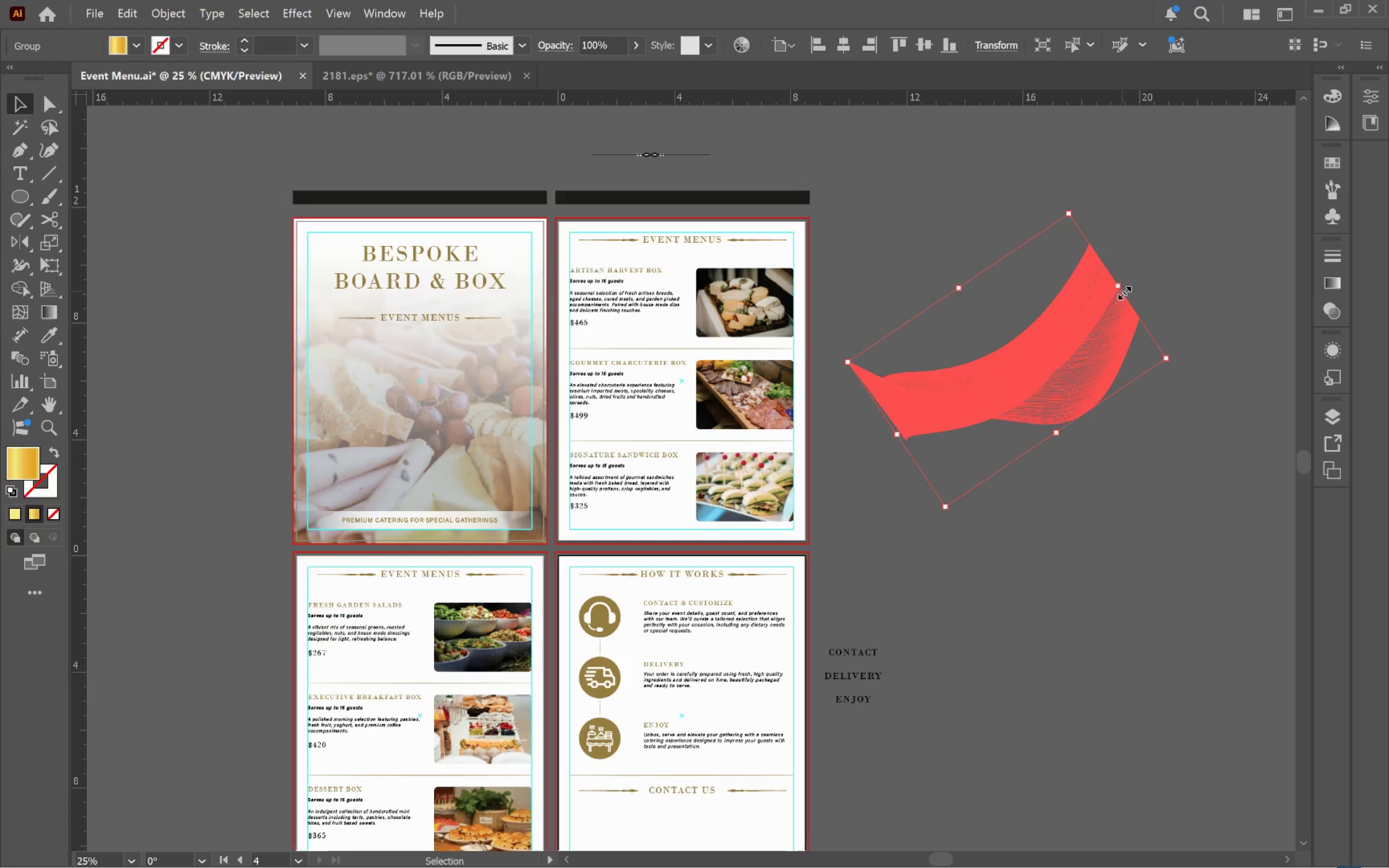 
left_click_drag(start_coordinate=[1118, 285], to_coordinate=[1069, 318])
 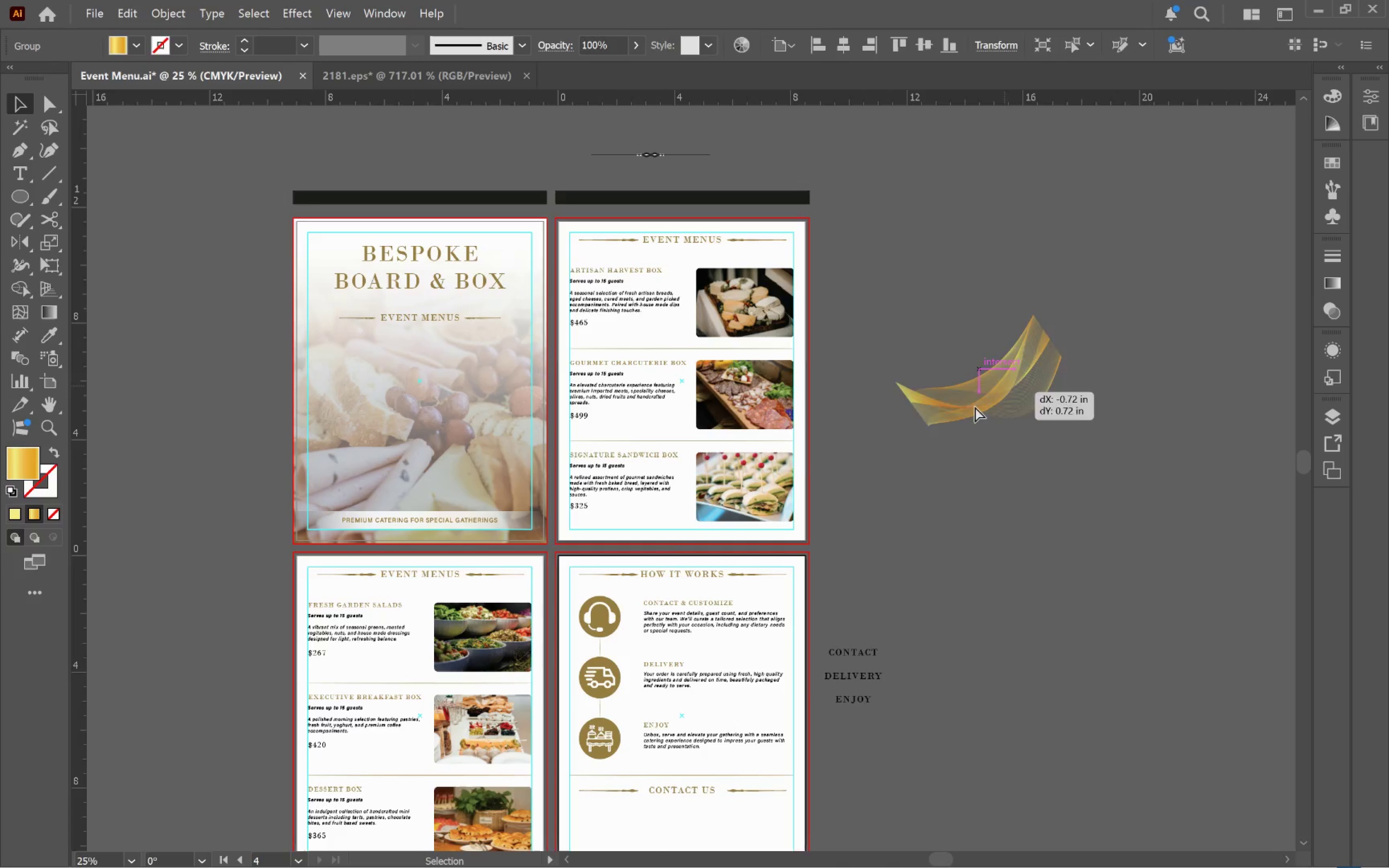 
hold_key(key=AltLeft, duration=1.08)
 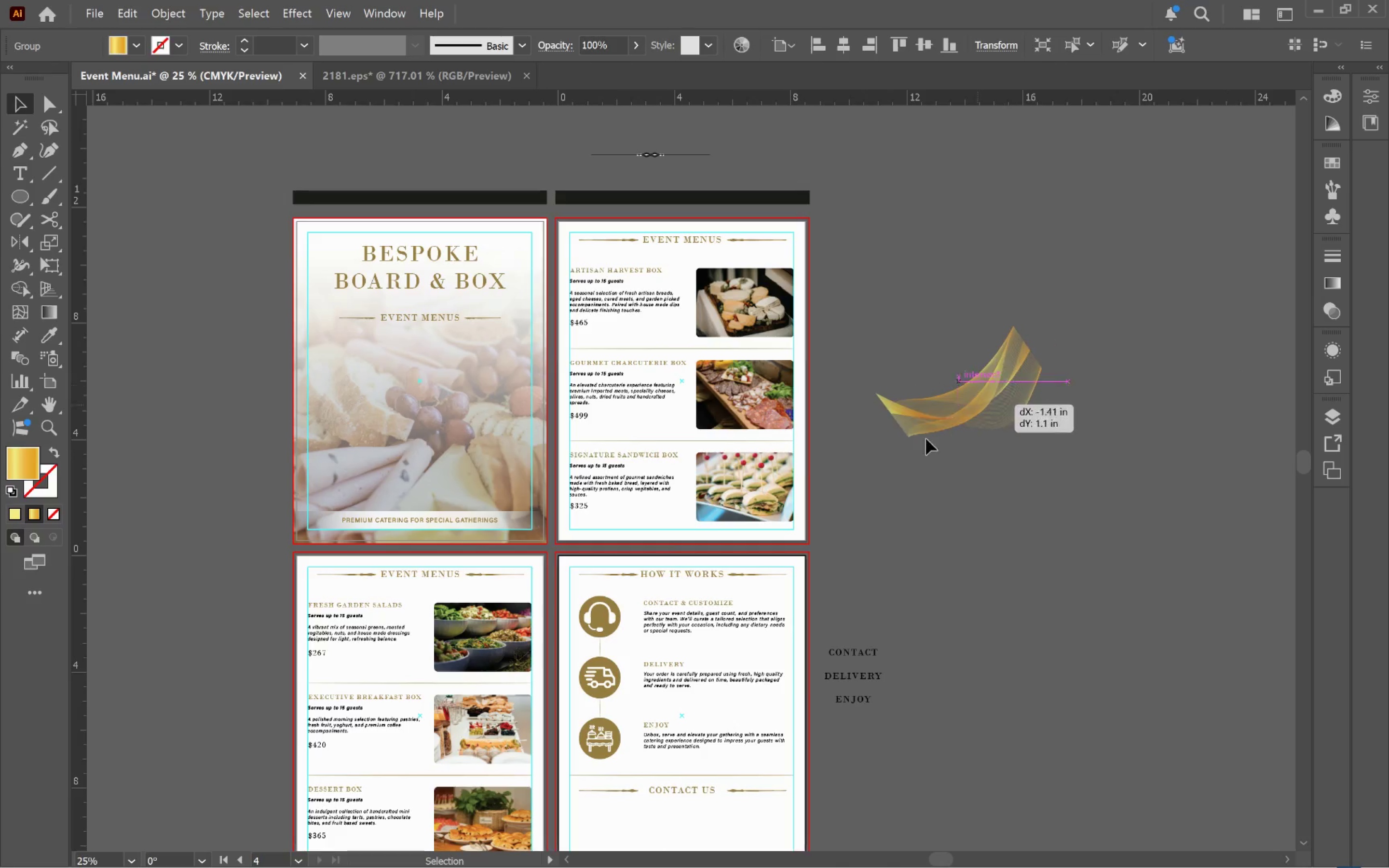 
hold_key(key=ShiftLeft, duration=1.08)
 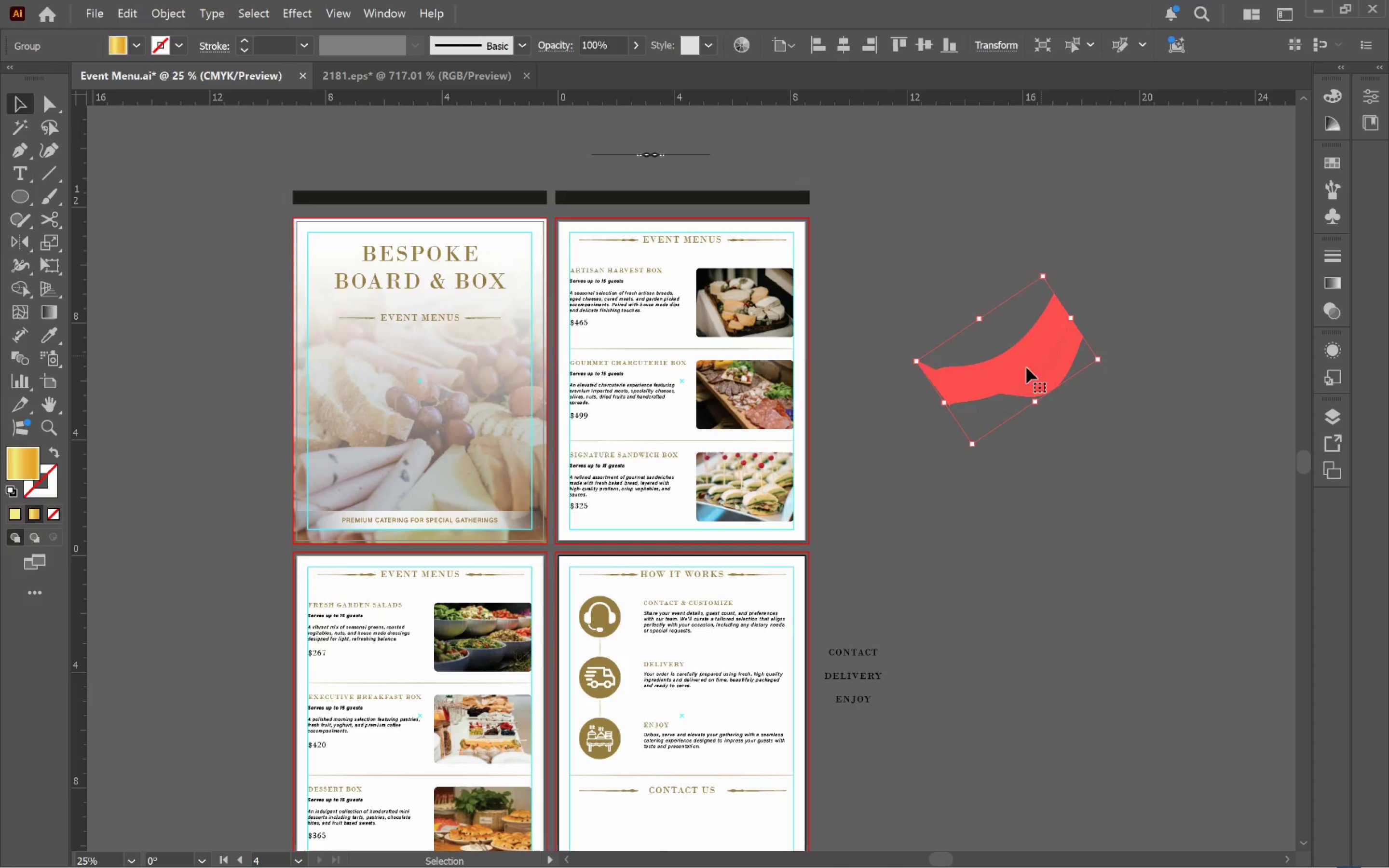 
left_click_drag(start_coordinate=[1020, 373], to_coordinate=[789, 525])
 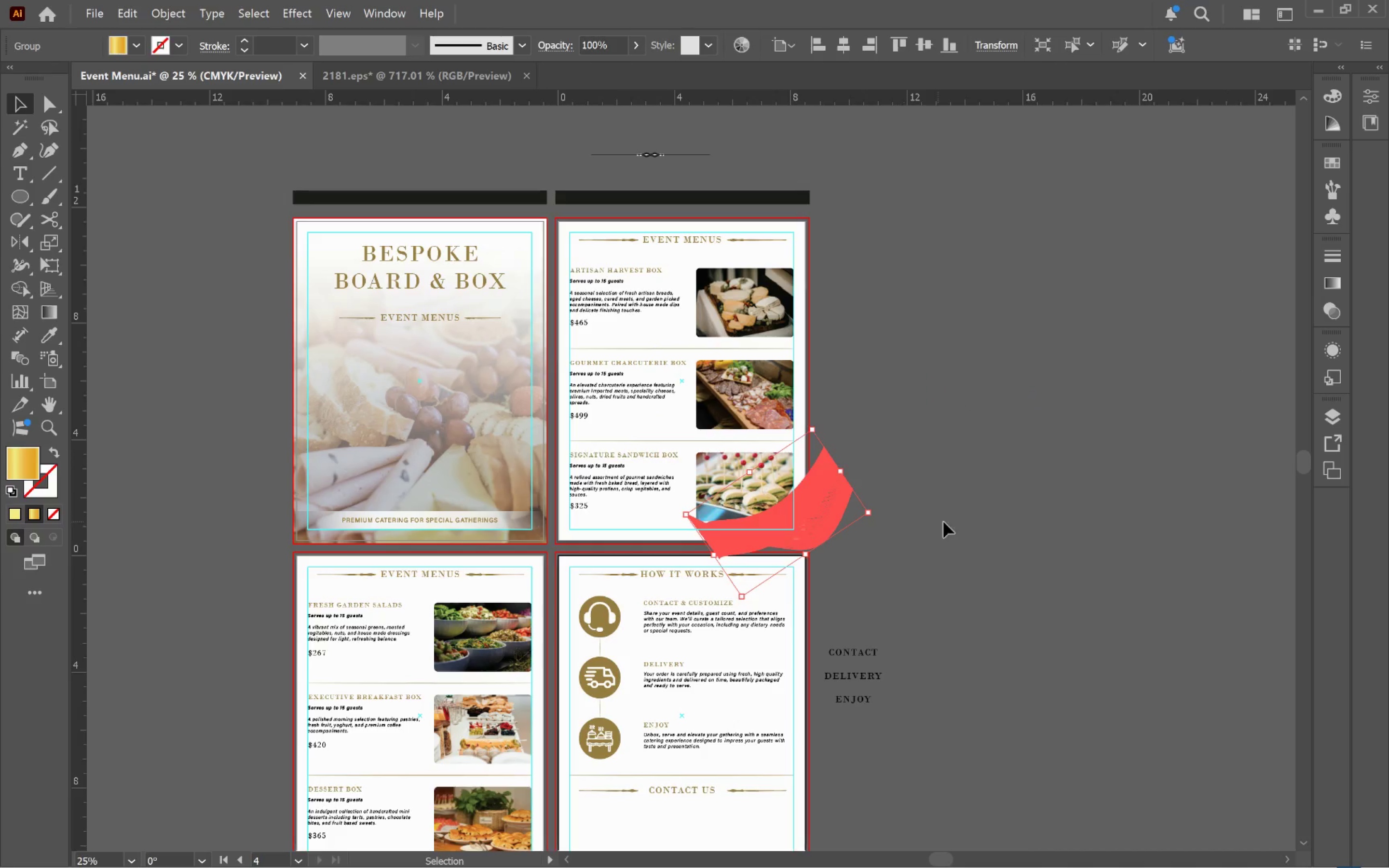 
hold_key(key=AltLeft, duration=0.54)
 